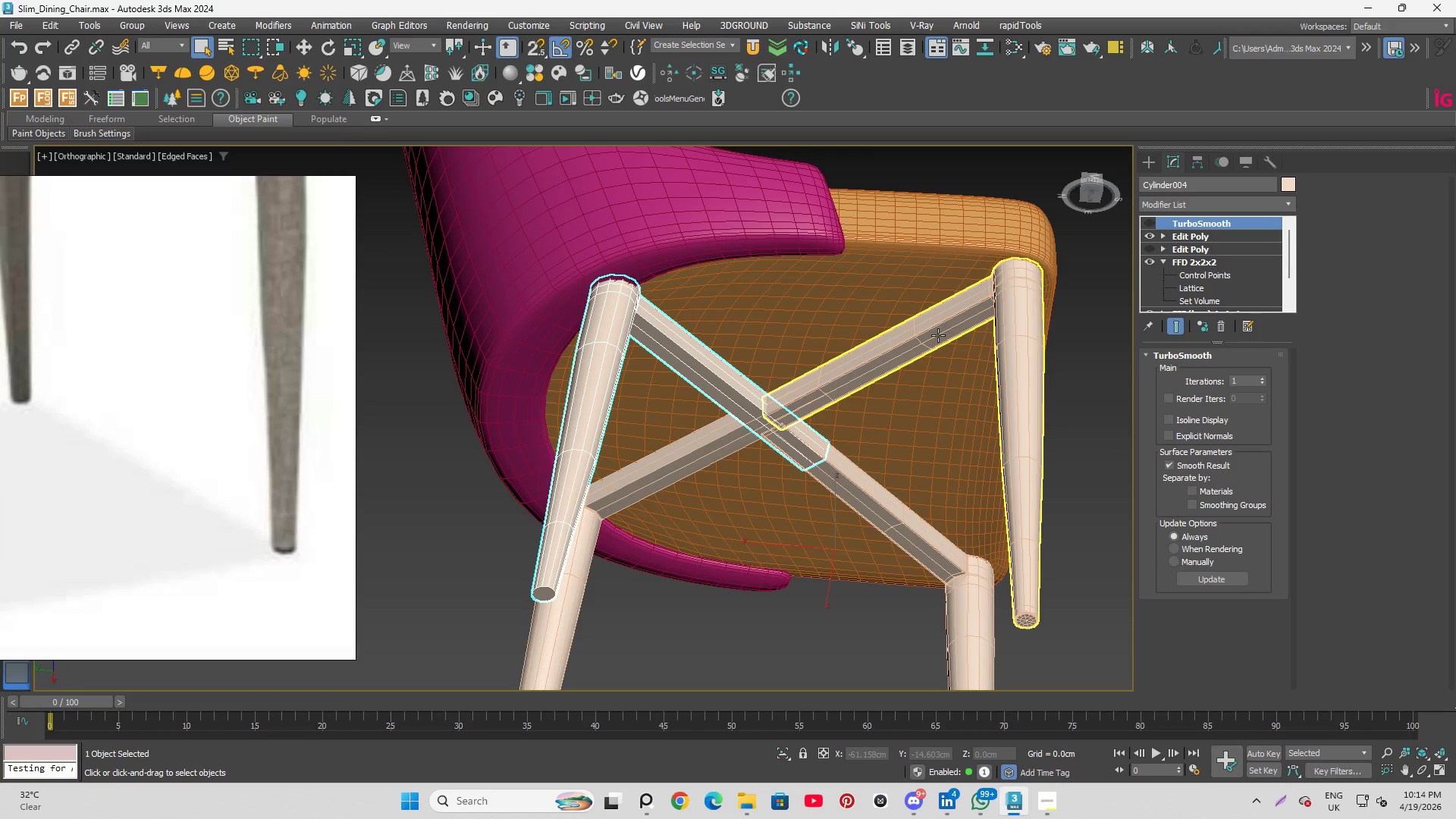 
hold_key(key=AltLeft, duration=2.41)
 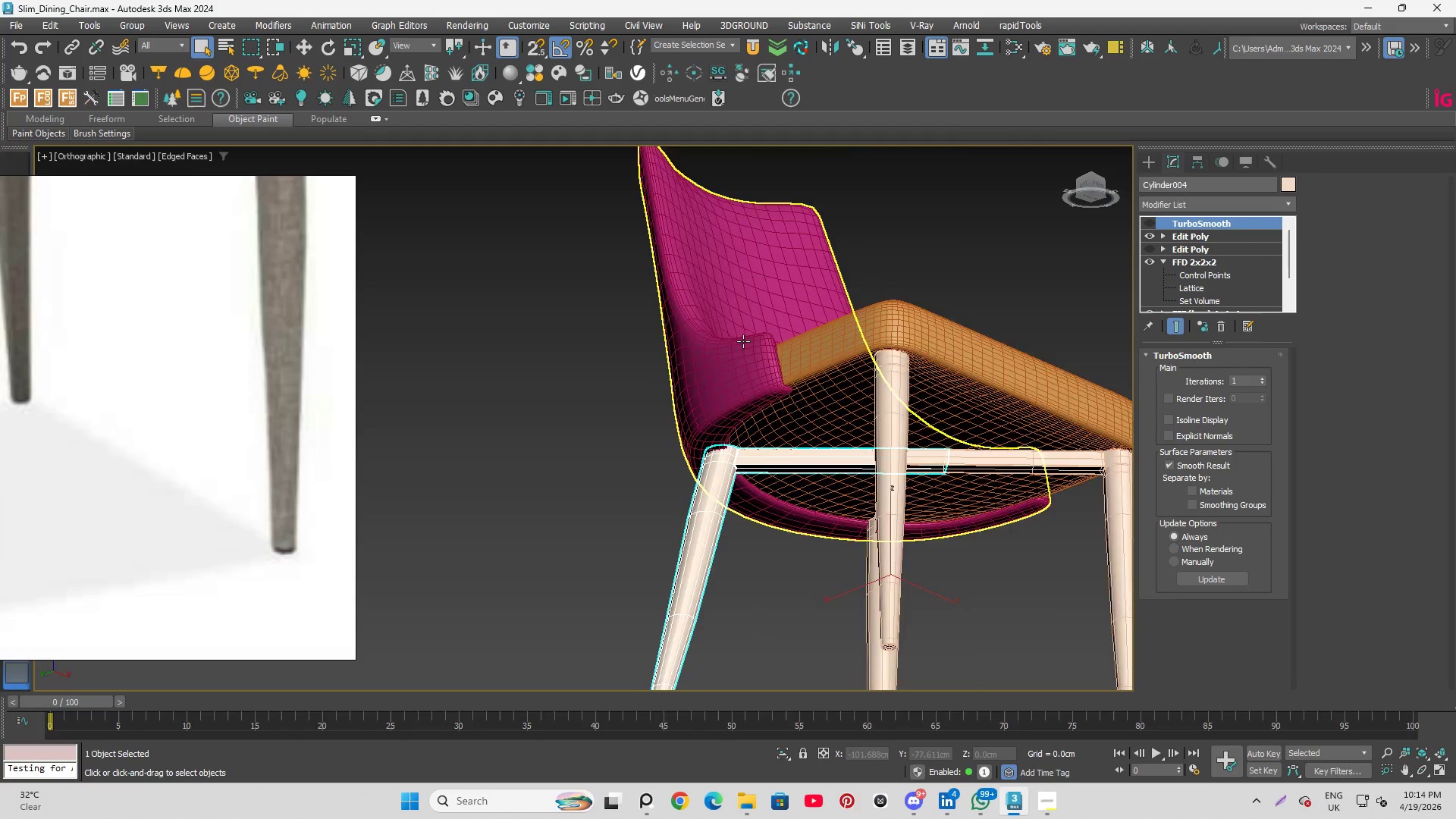 
scroll: coordinate [937, 348], scroll_direction: down, amount: 2.0
 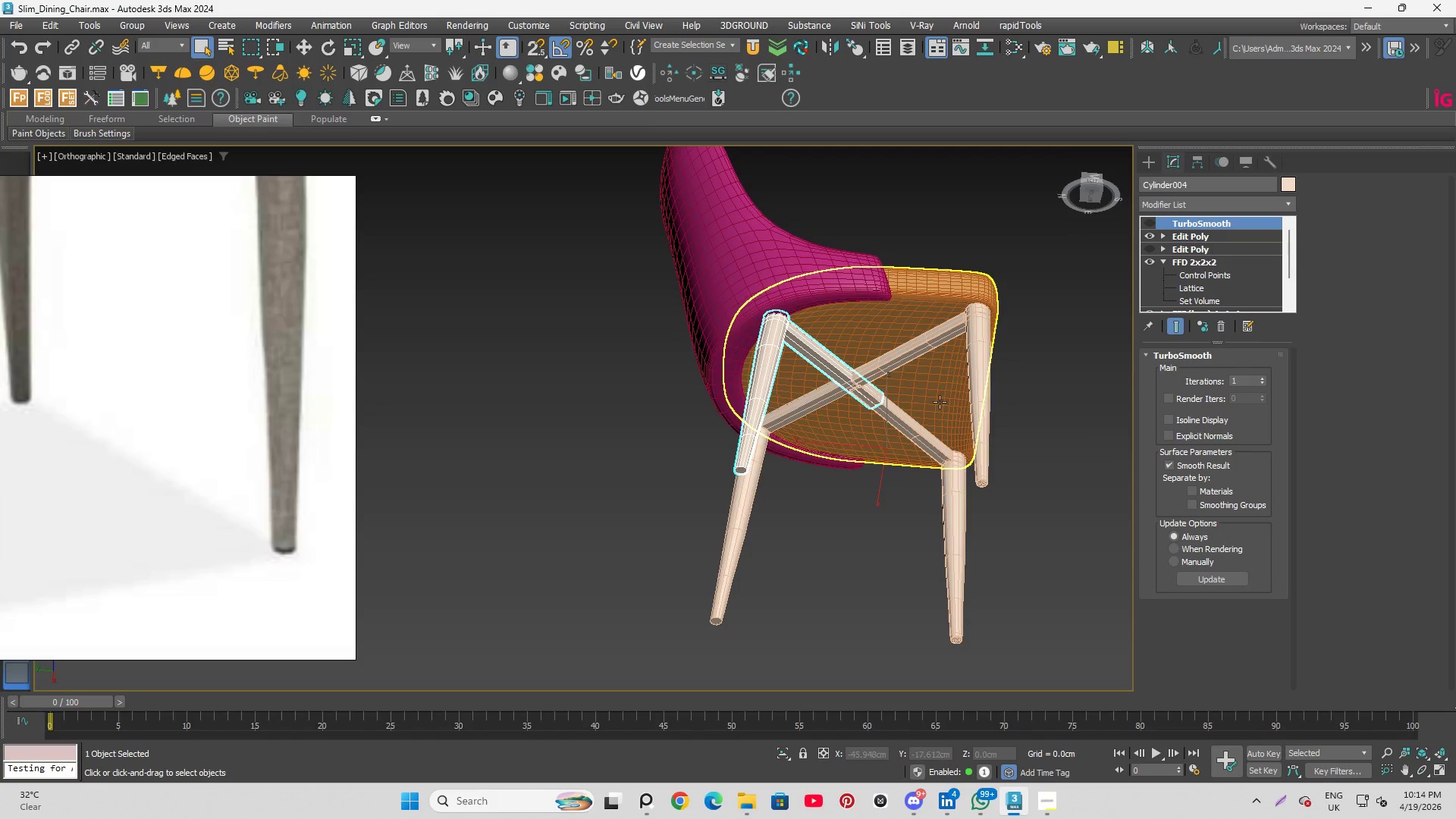 
hold_key(key=AltLeft, duration=1.7)
 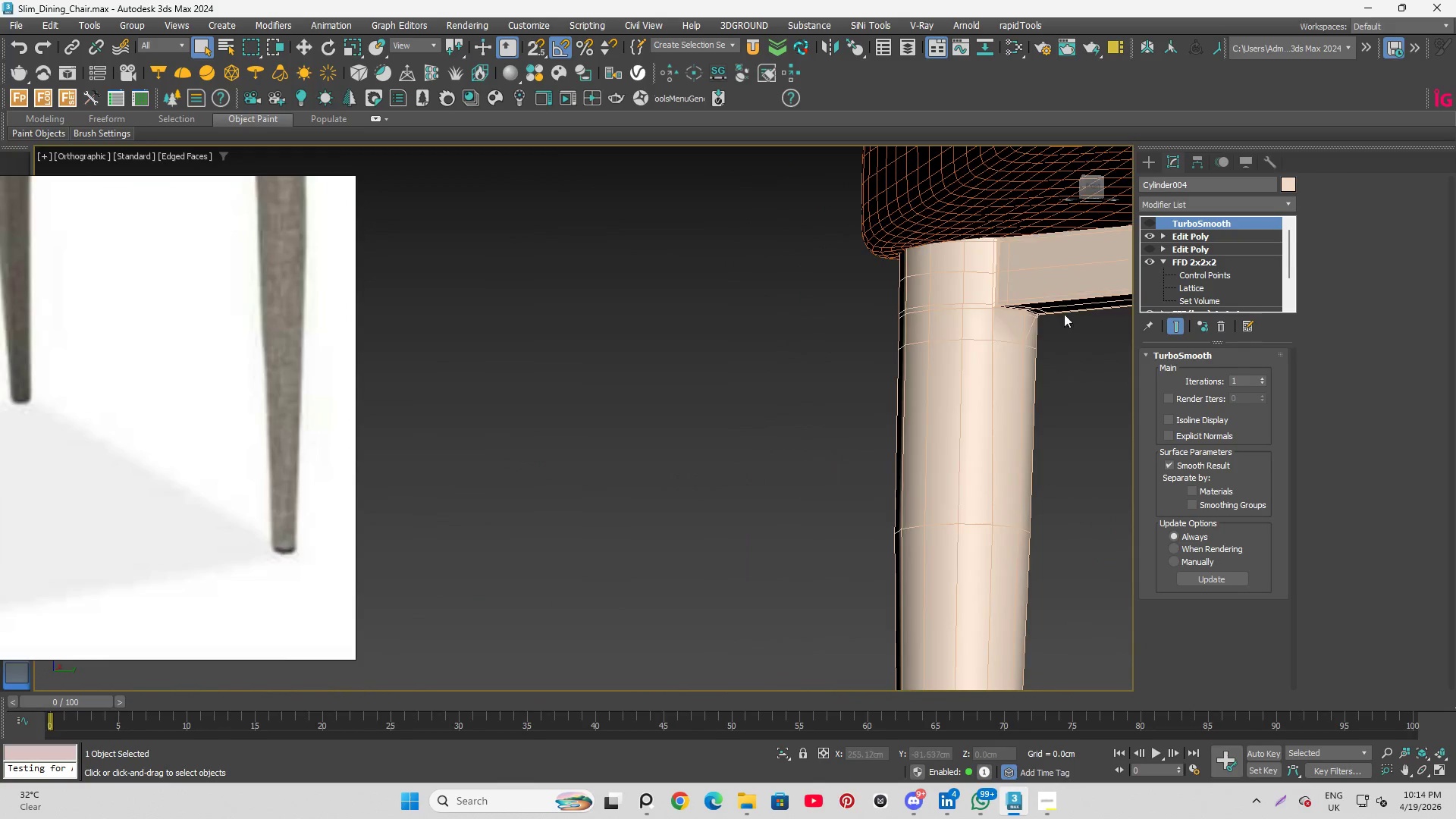 
scroll: coordinate [965, 386], scroll_direction: up, amount: 5.0
 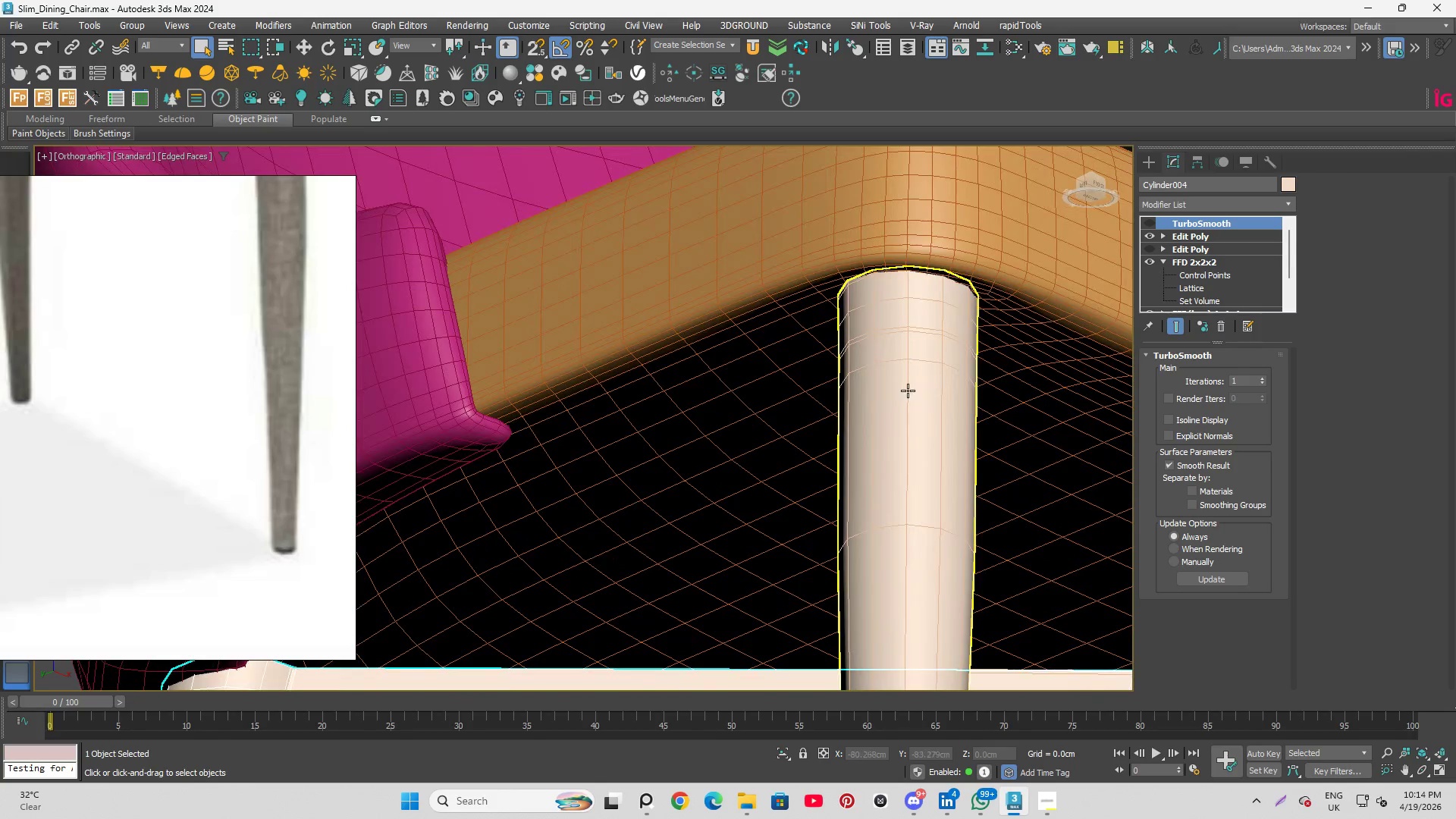 
left_click([793, 323])
 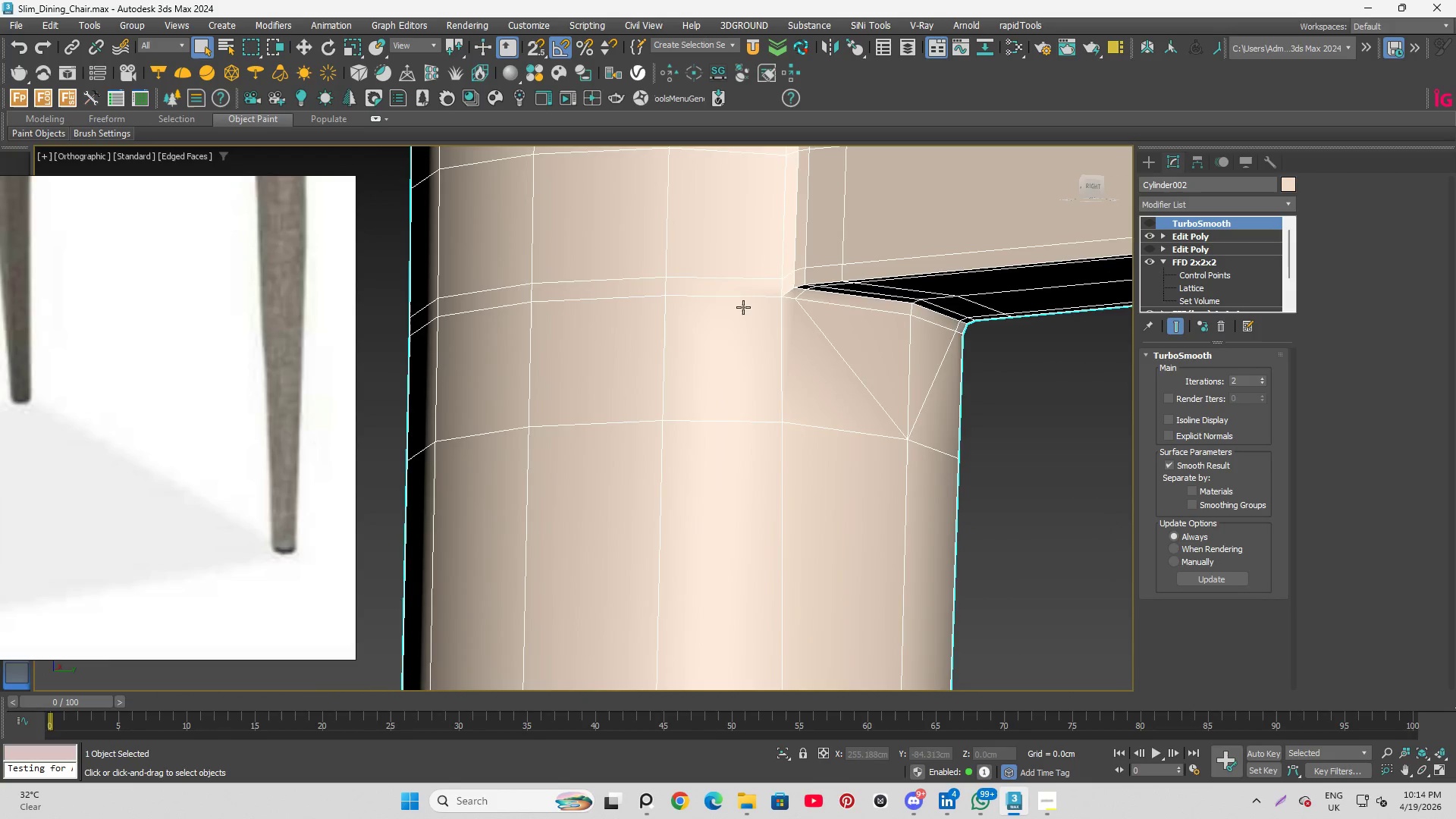 
scroll: coordinate [1050, 311], scroll_direction: up, amount: 4.0
 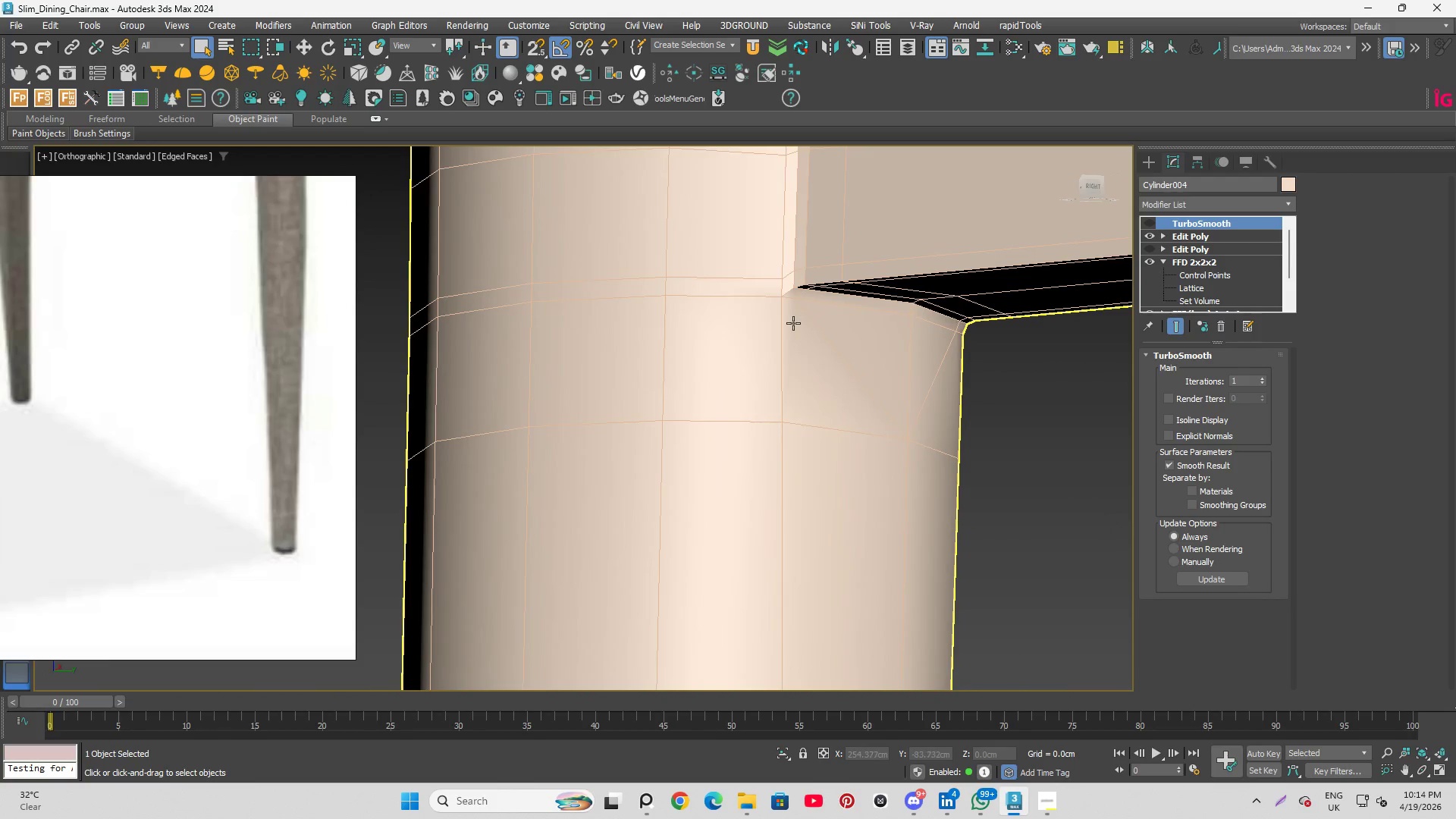 
hold_key(key=AltLeft, duration=1.19)
 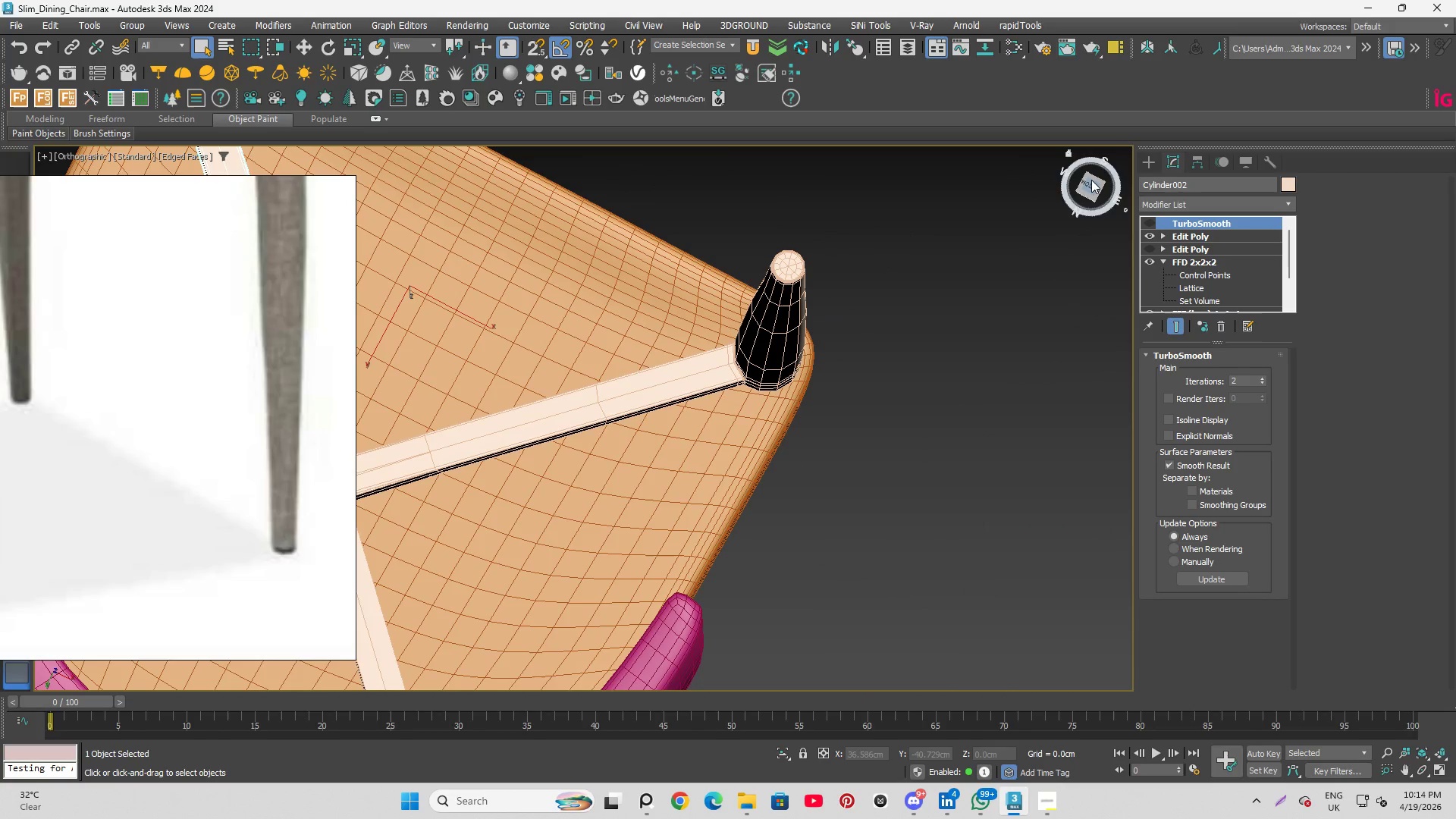 
scroll: coordinate [661, 297], scroll_direction: down, amount: 7.0
 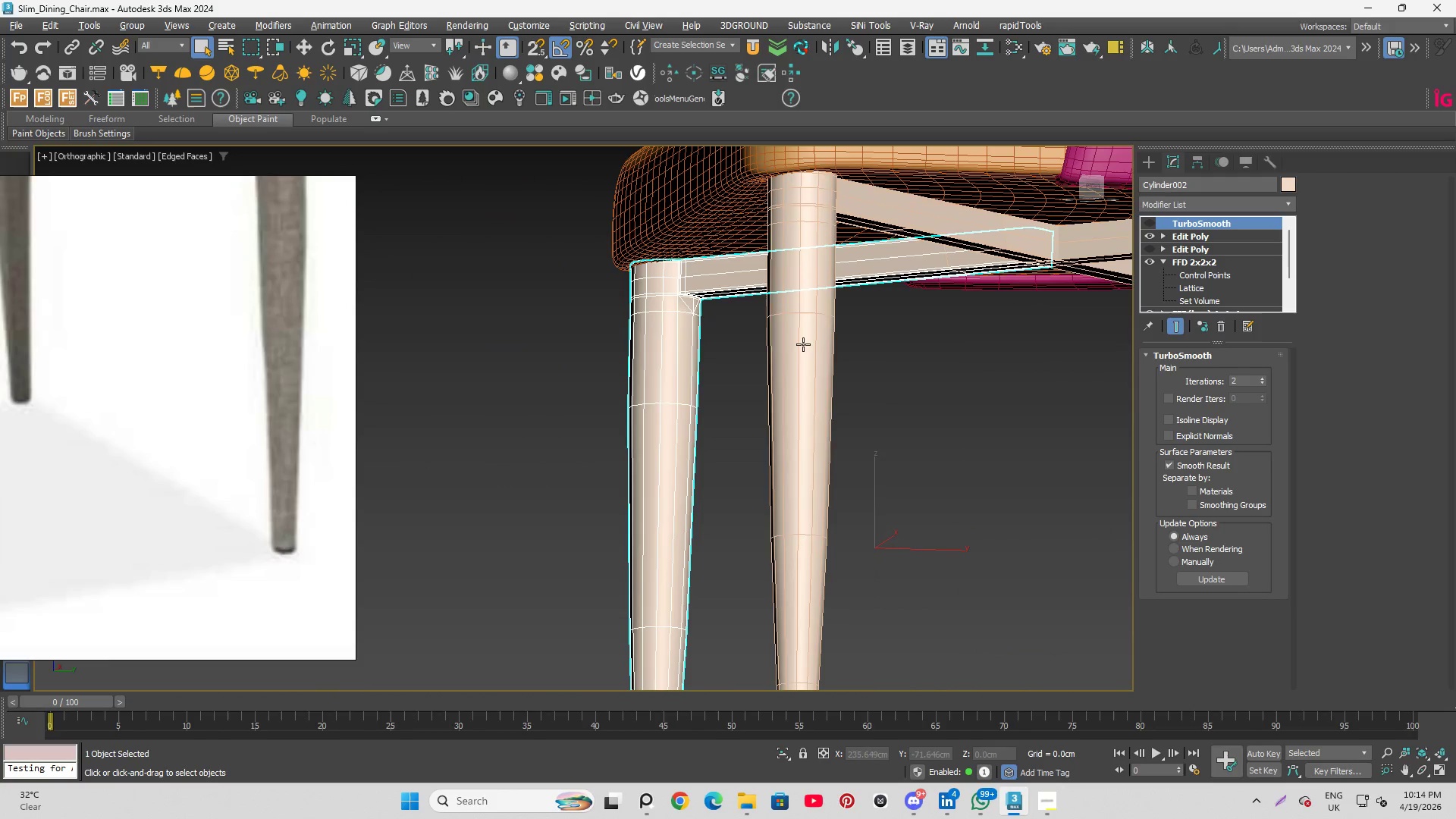 
left_click([1092, 180])
 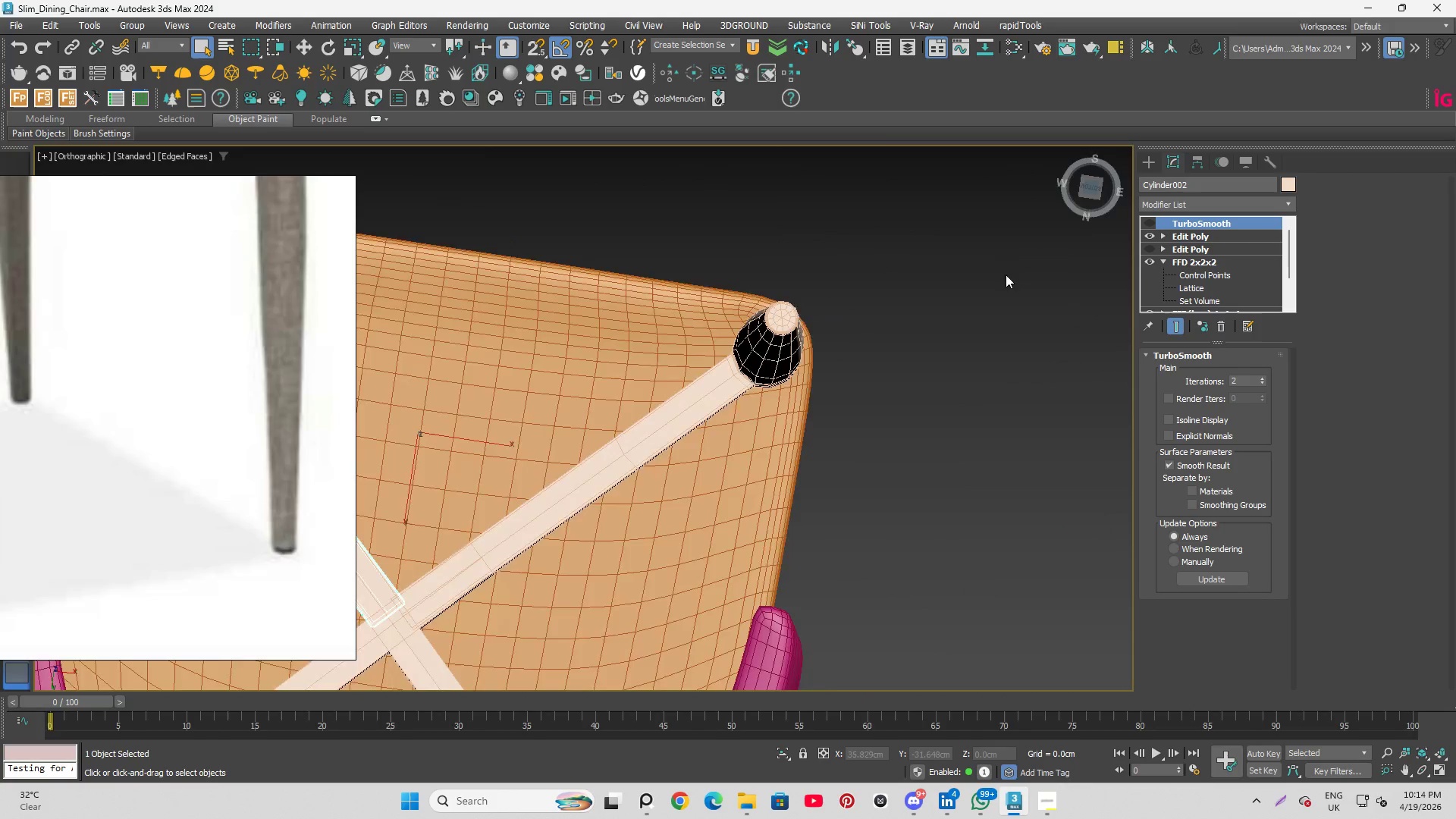 
scroll: coordinate [1005, 312], scroll_direction: down, amount: 6.0
 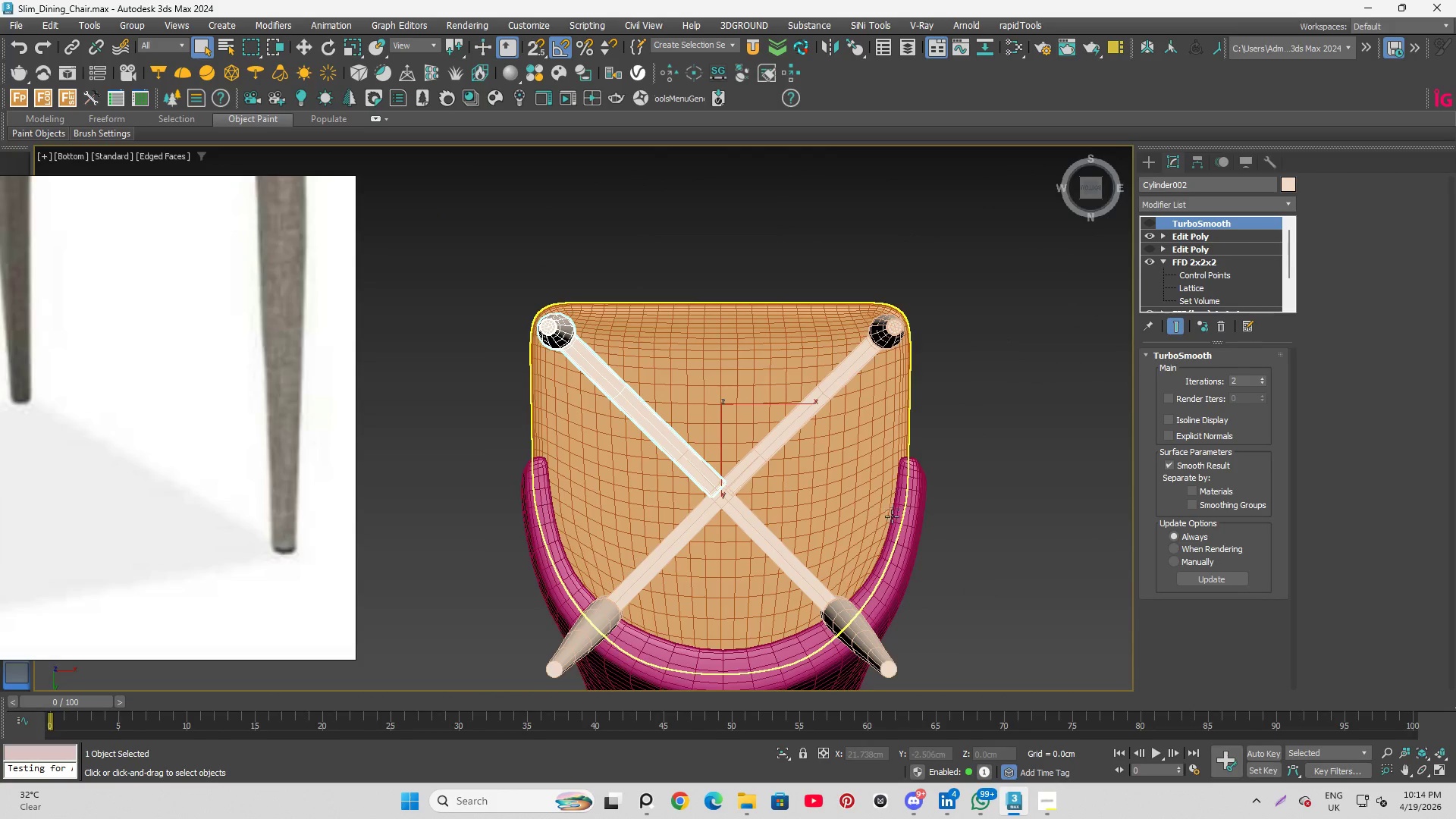 
scroll: coordinate [893, 531], scroll_direction: none, amount: 0.0
 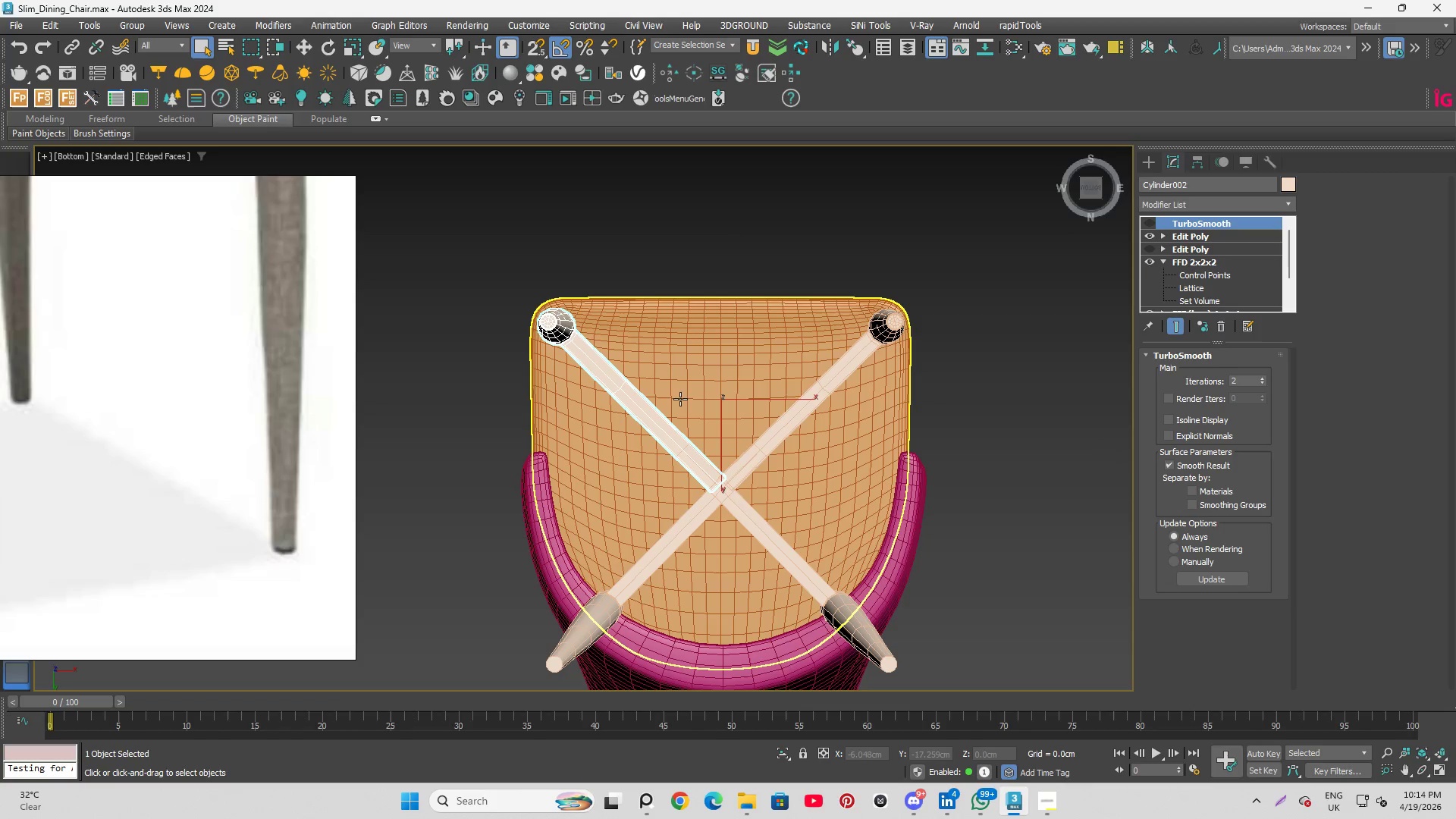 
key(E)
 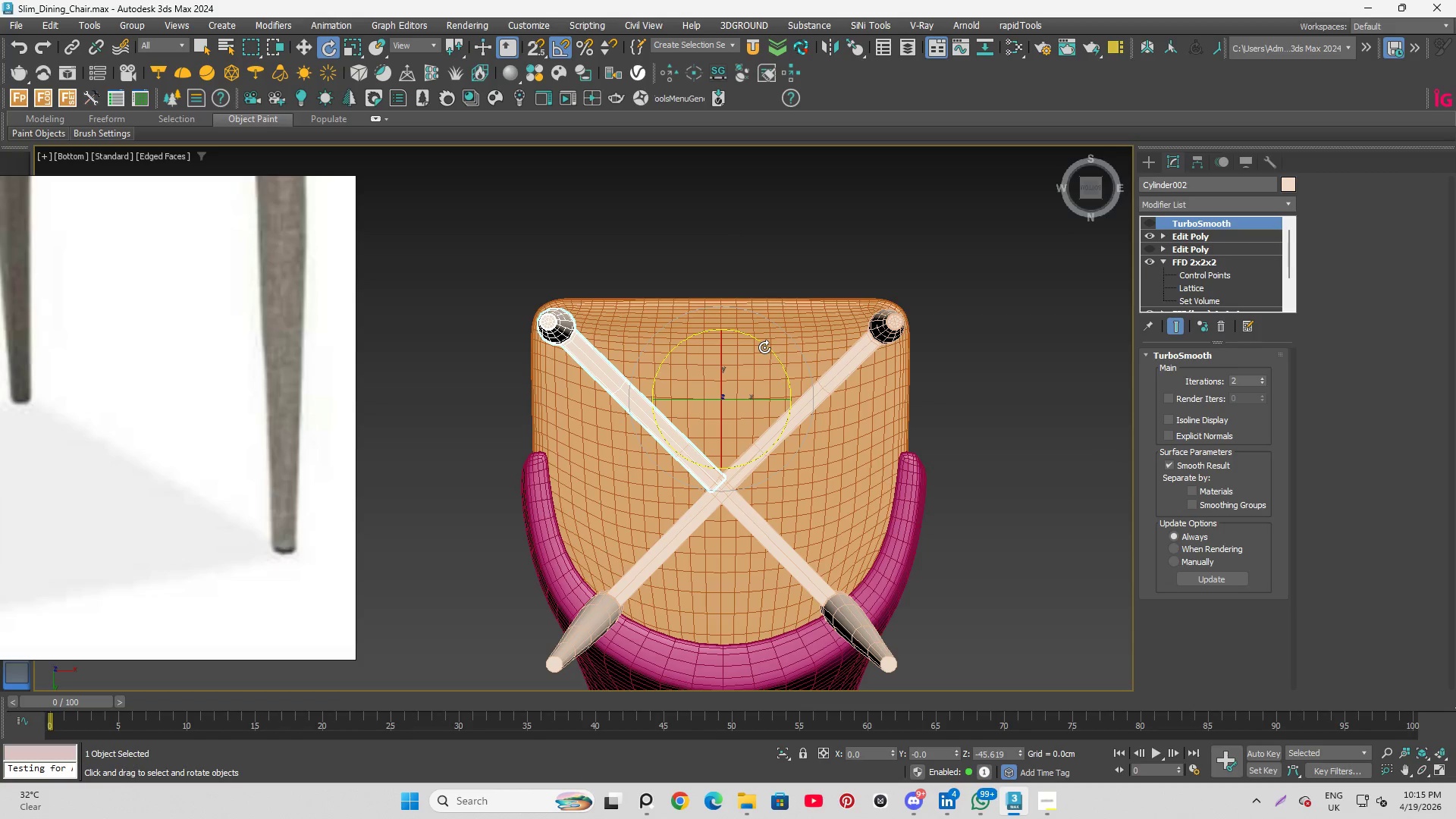 
hold_key(key=ShiftLeft, duration=3.91)
left_click_drag(start_coordinate=[764, 347], to_coordinate=[736, 259])
 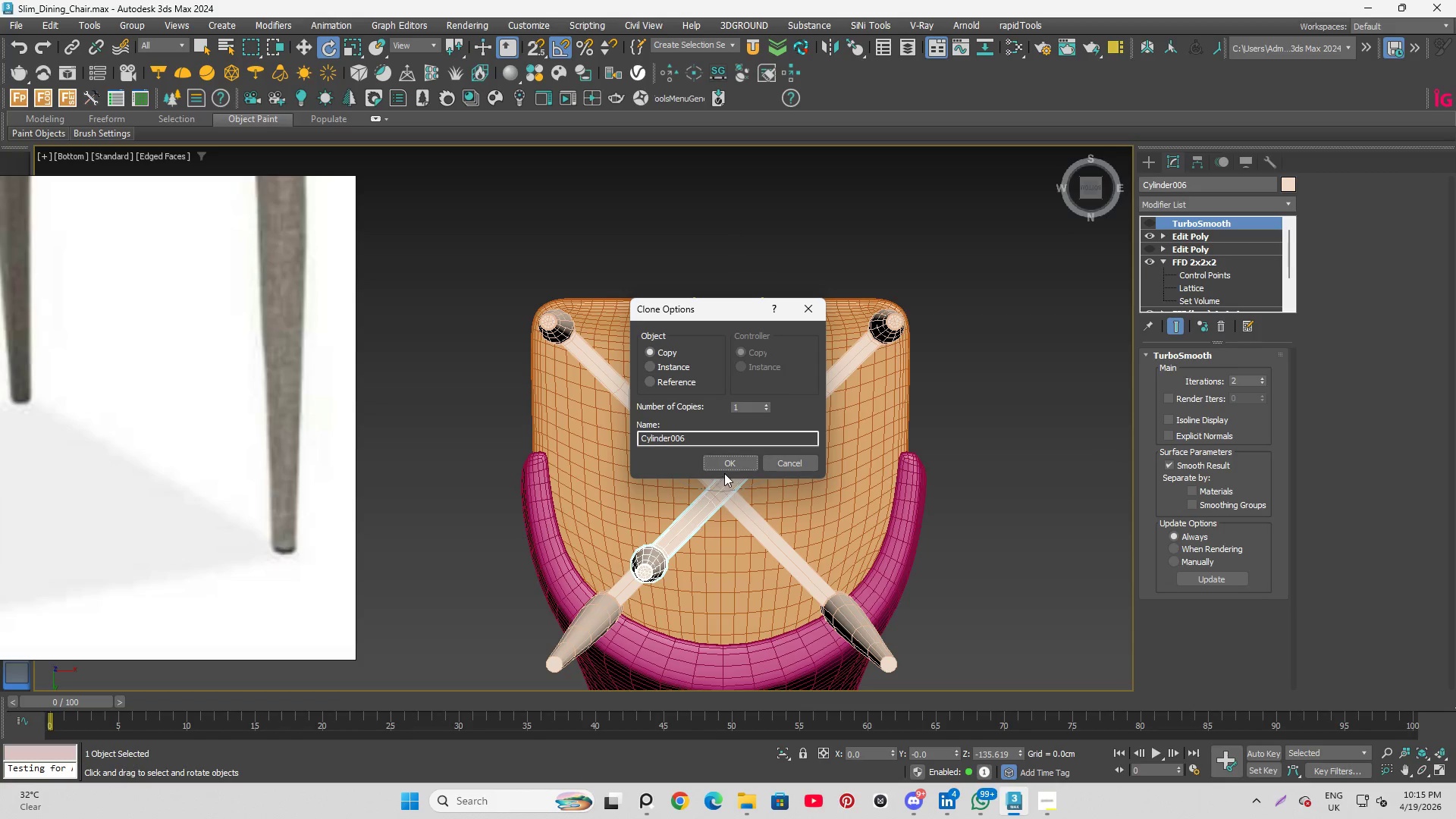 
left_click([730, 463])
 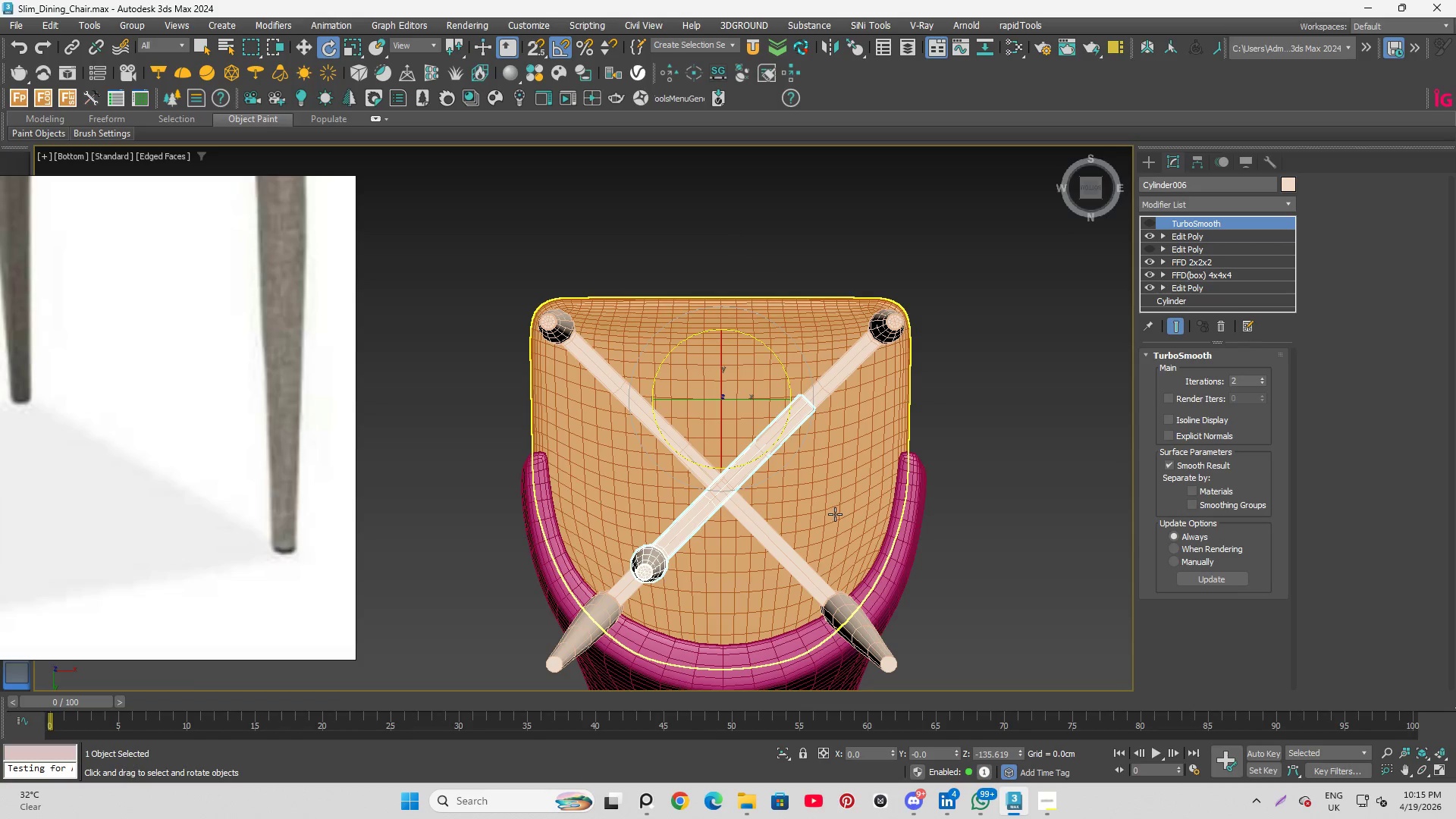 
type(qw)
 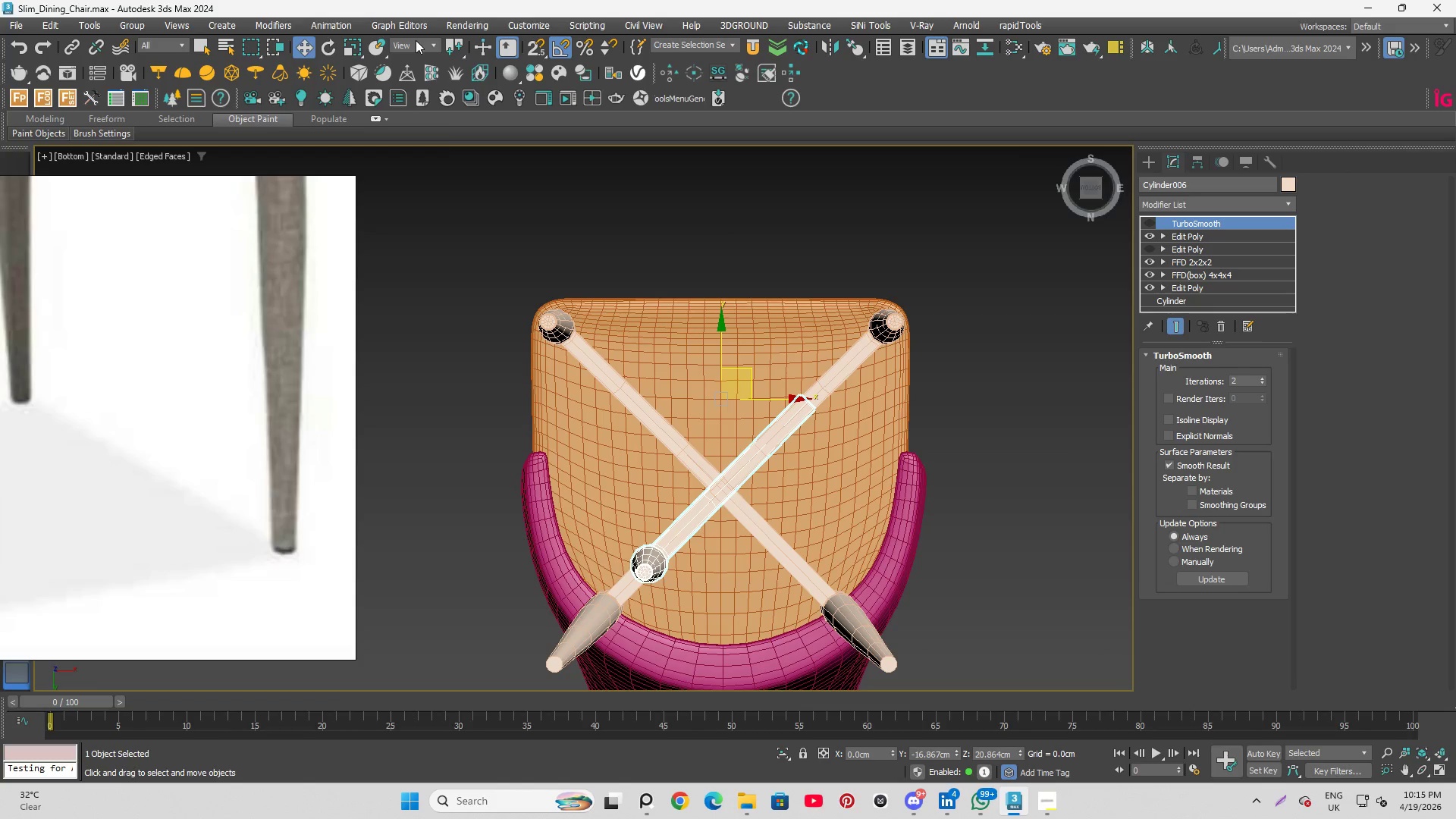 
left_click([397, 96])
 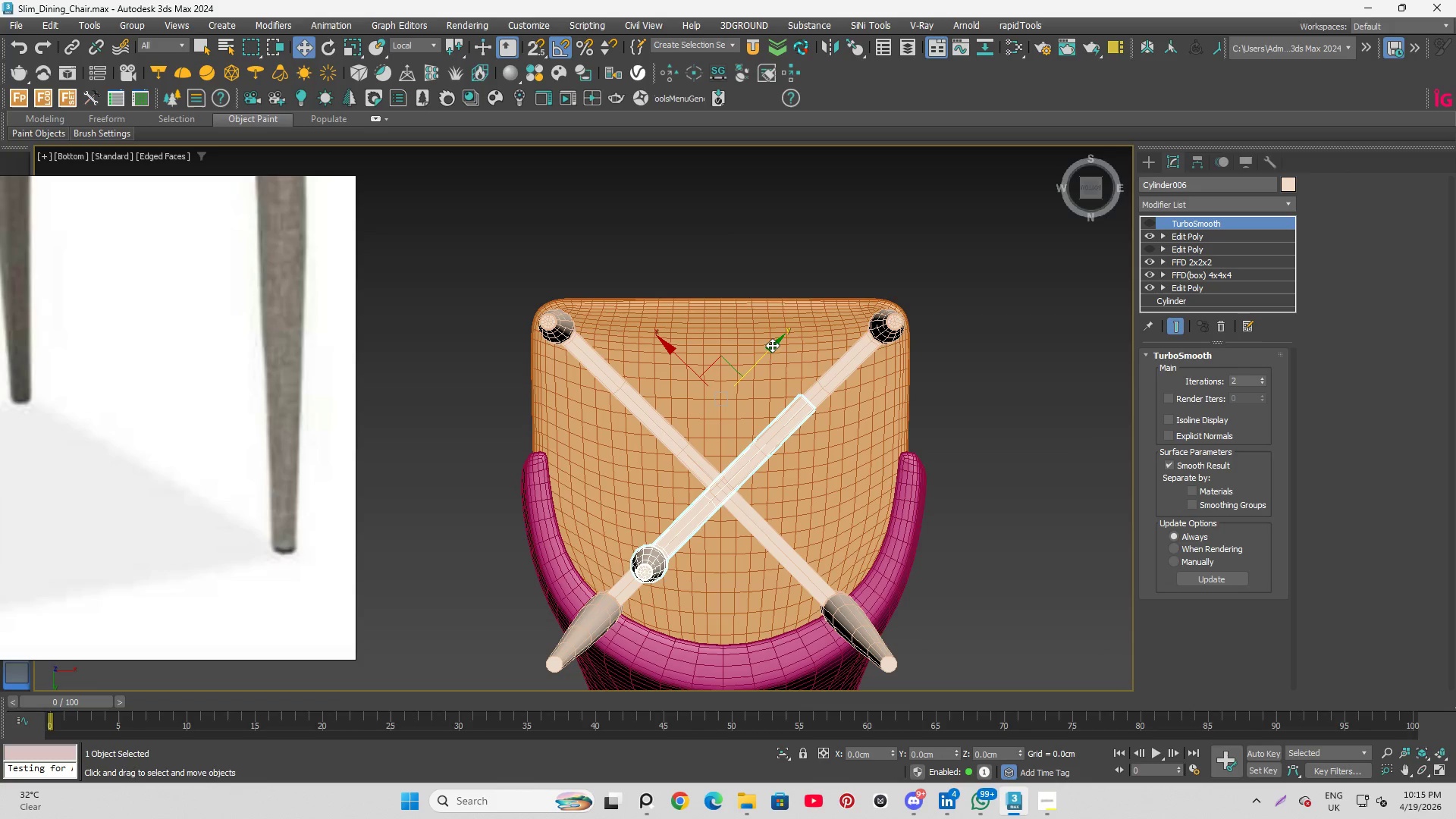 
left_click_drag(start_coordinate=[772, 345], to_coordinate=[709, 397])
 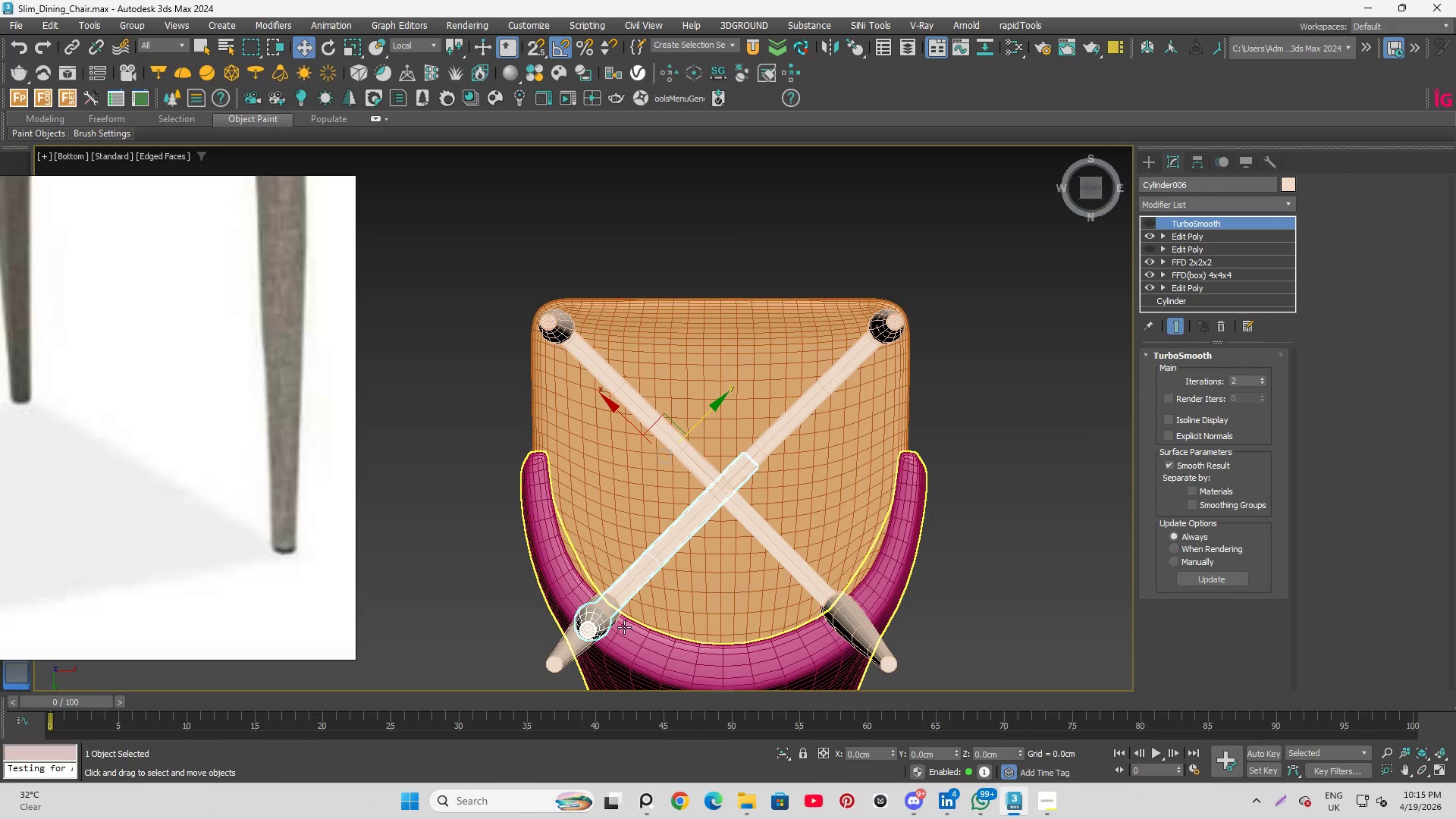 
hold_key(key=AltLeft, duration=1.84)
 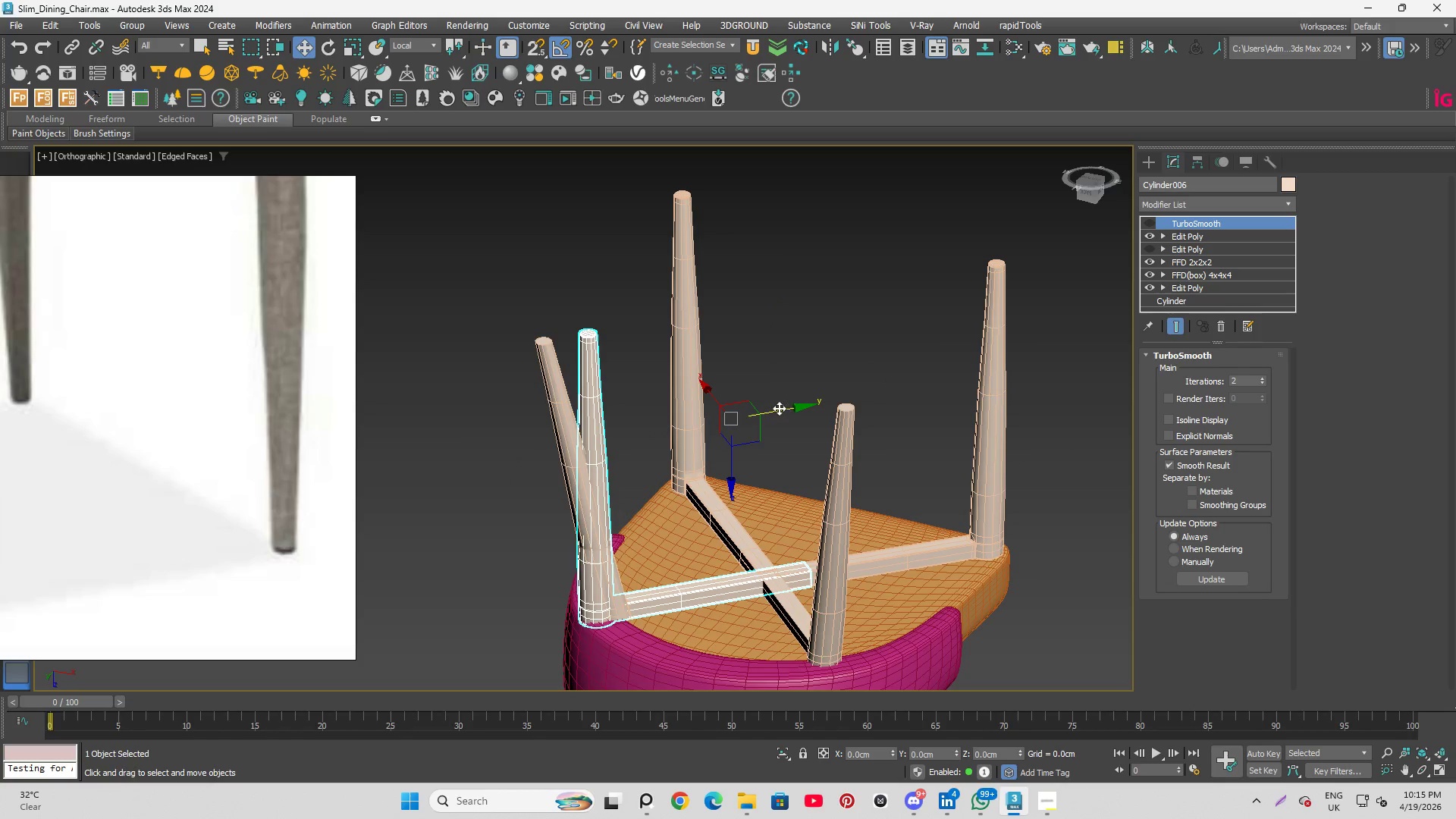 
left_click_drag(start_coordinate=[779, 408], to_coordinate=[793, 409])
 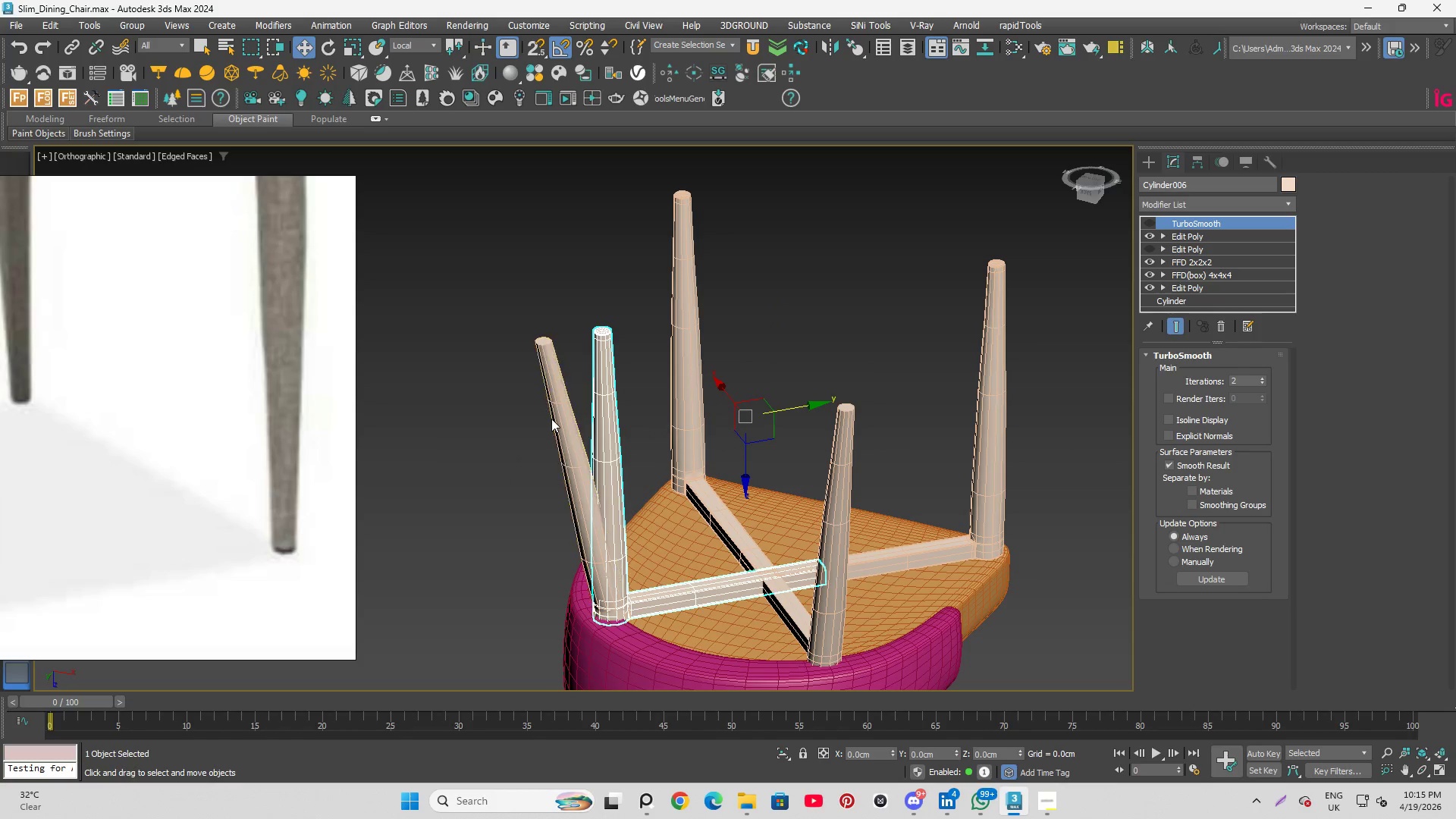 
left_click([551, 419])
 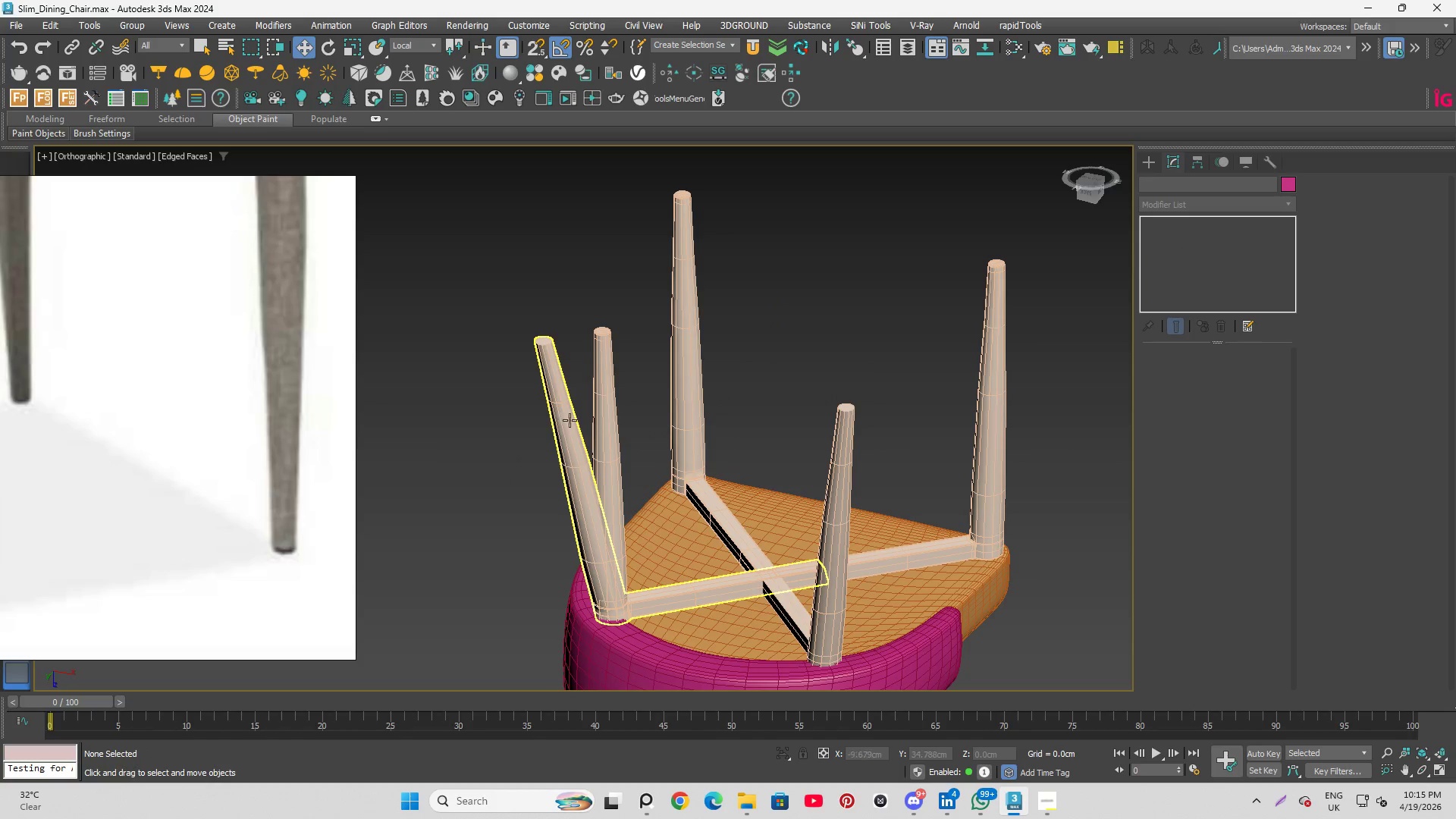 
left_click([570, 422])
 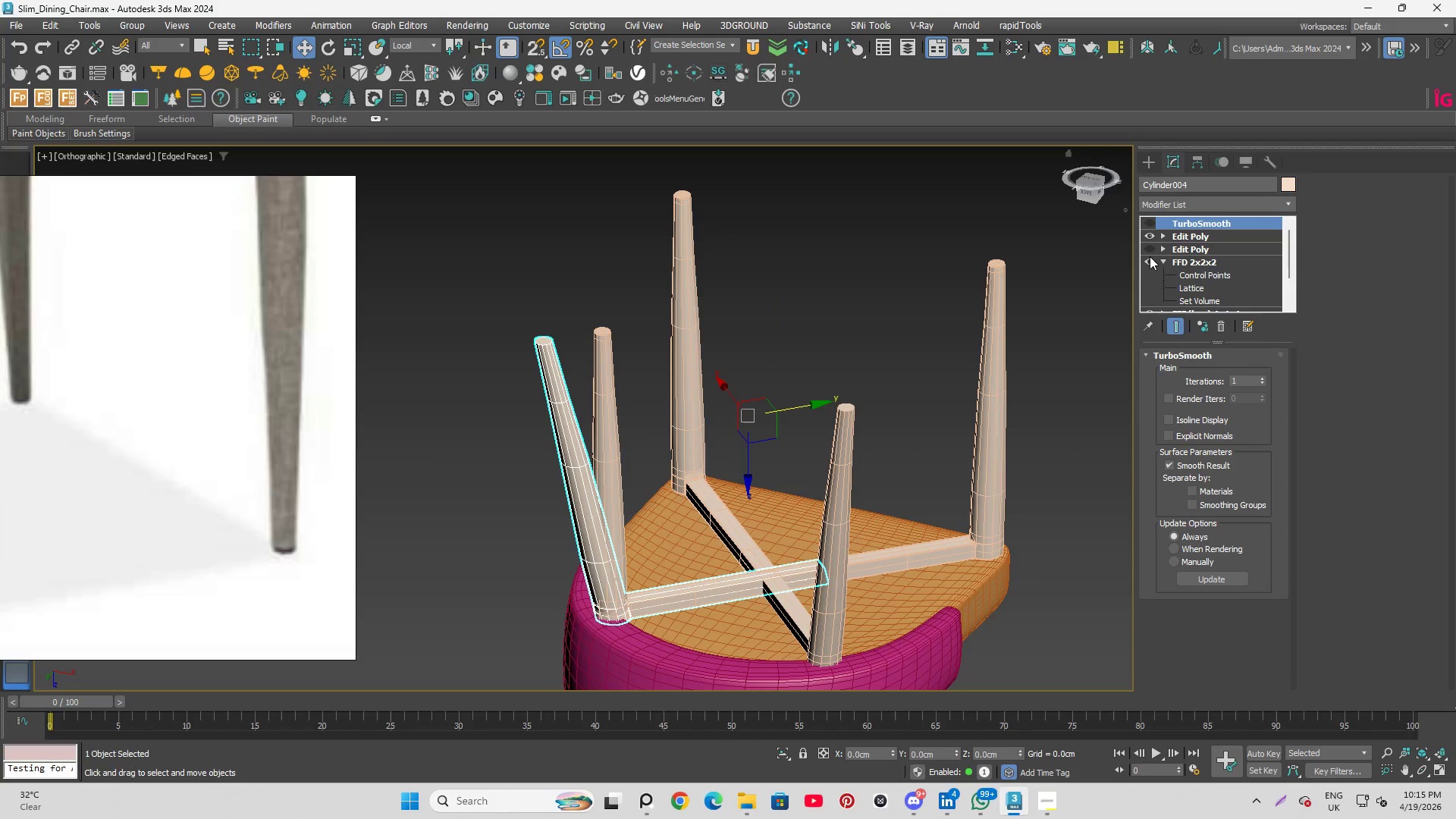 
left_click([1150, 260])
 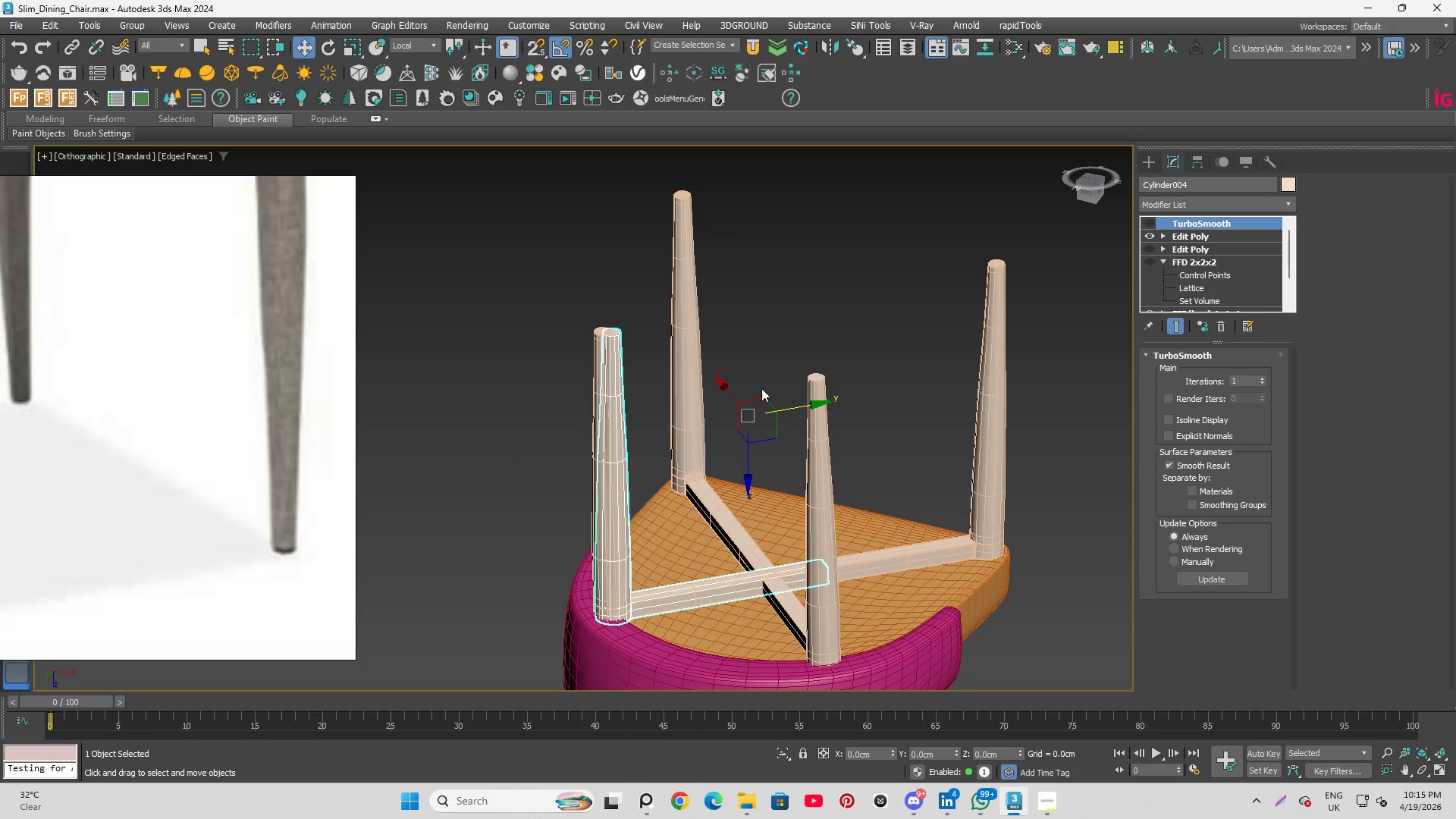 
scroll: coordinate [679, 430], scroll_direction: up, amount: 1.0
 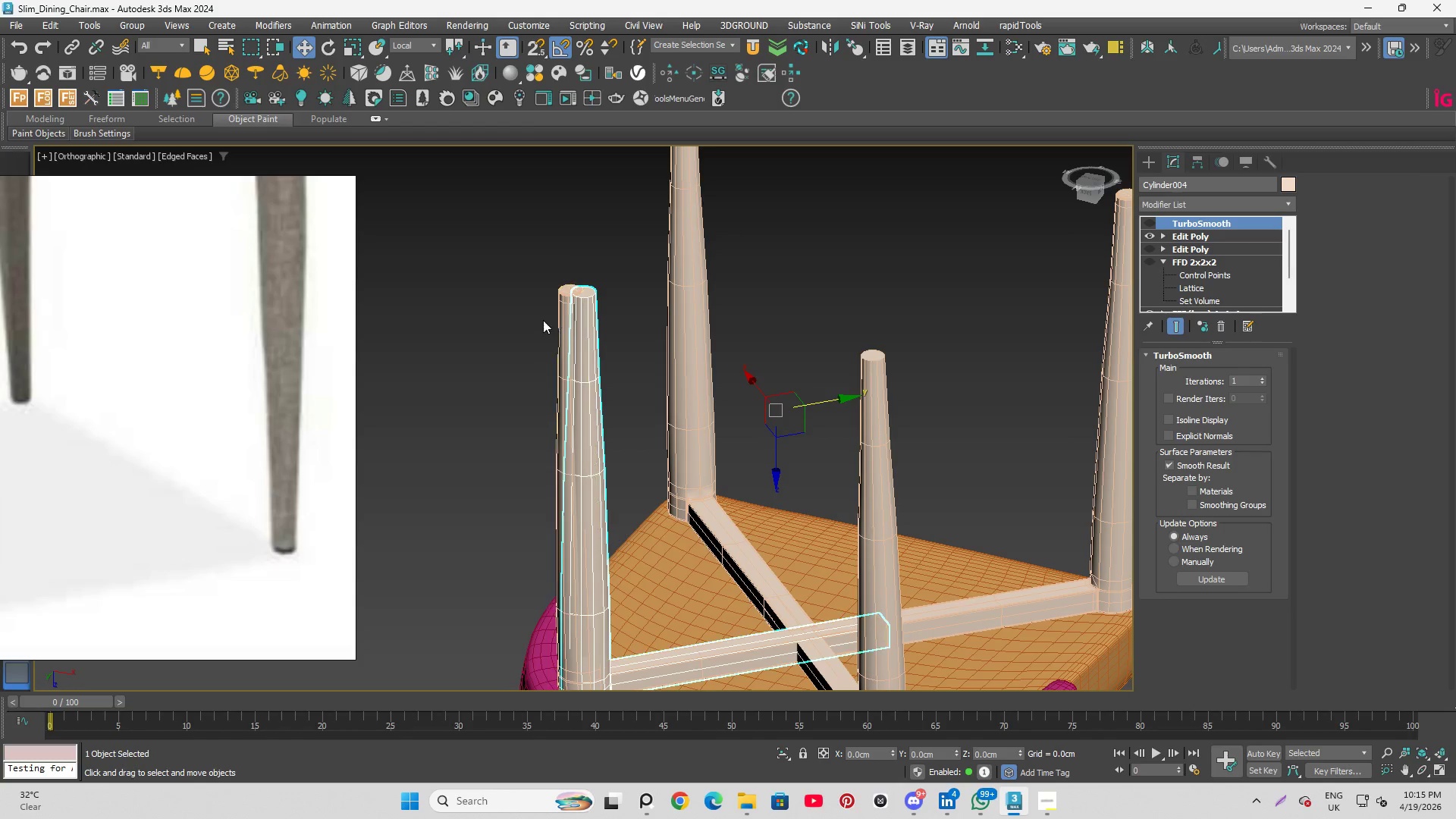 
left_click([567, 293])
 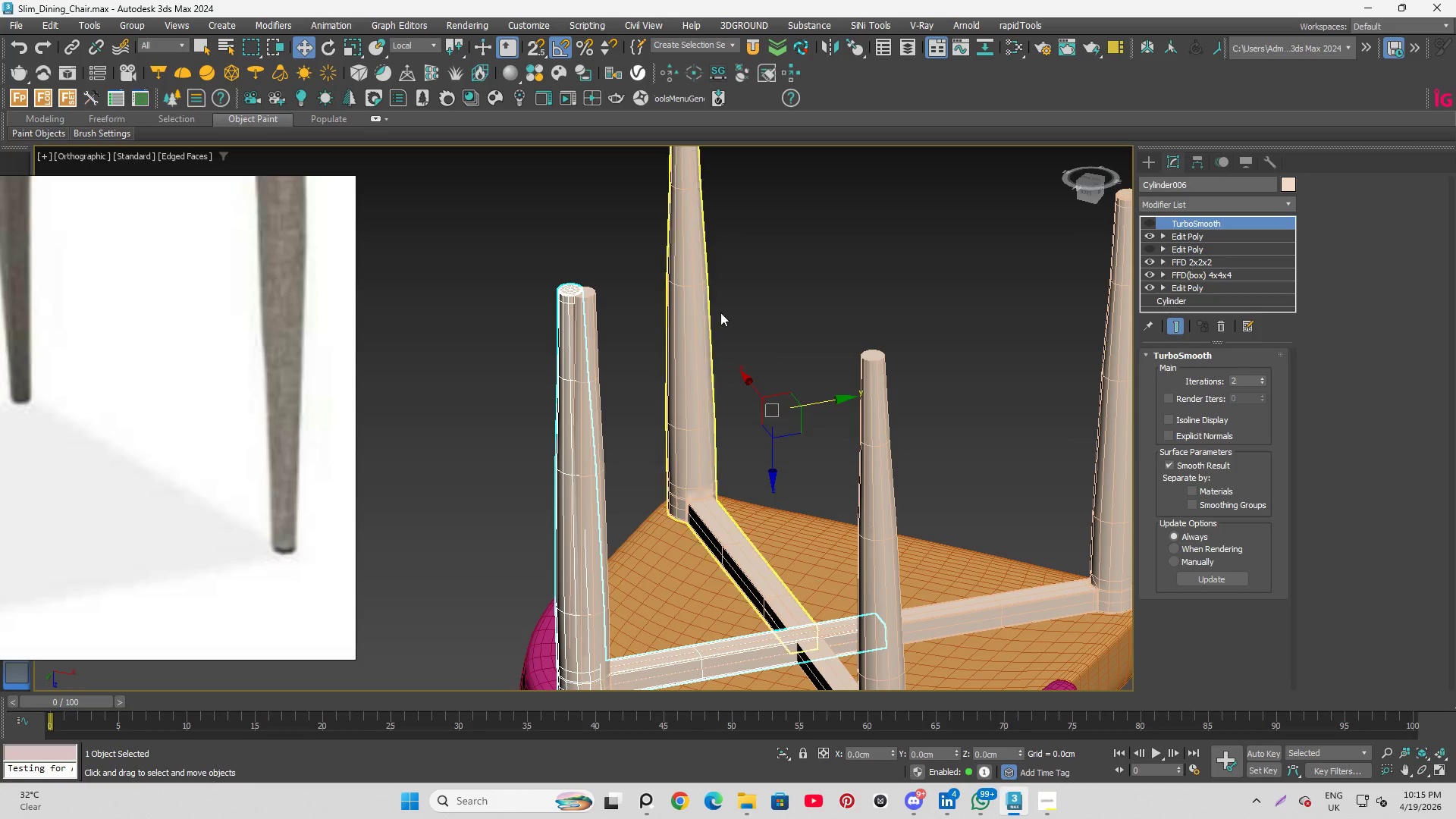 
scroll: coordinate [766, 332], scroll_direction: down, amount: 2.0
 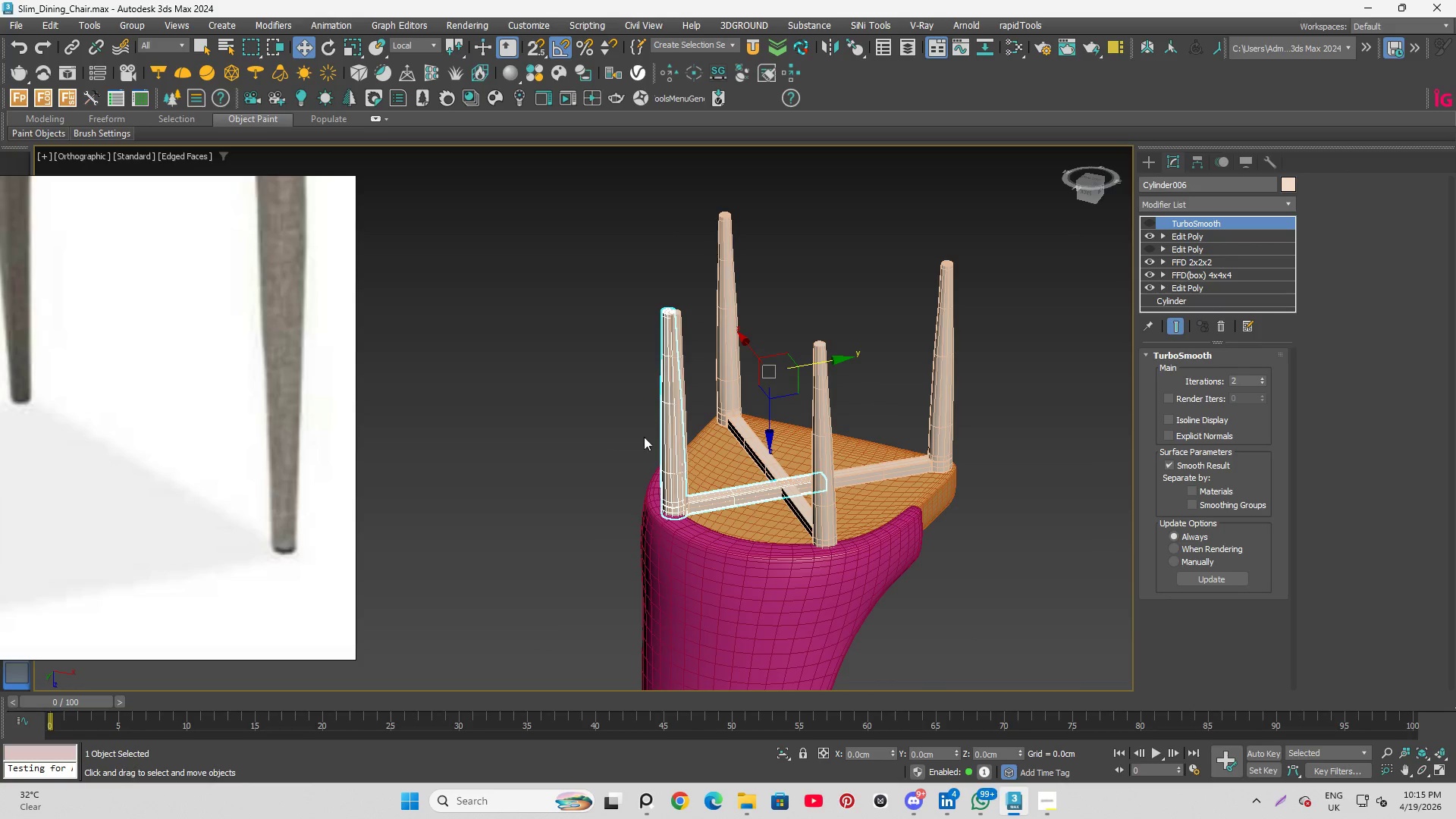 
scroll: coordinate [693, 513], scroll_direction: up, amount: 5.0
 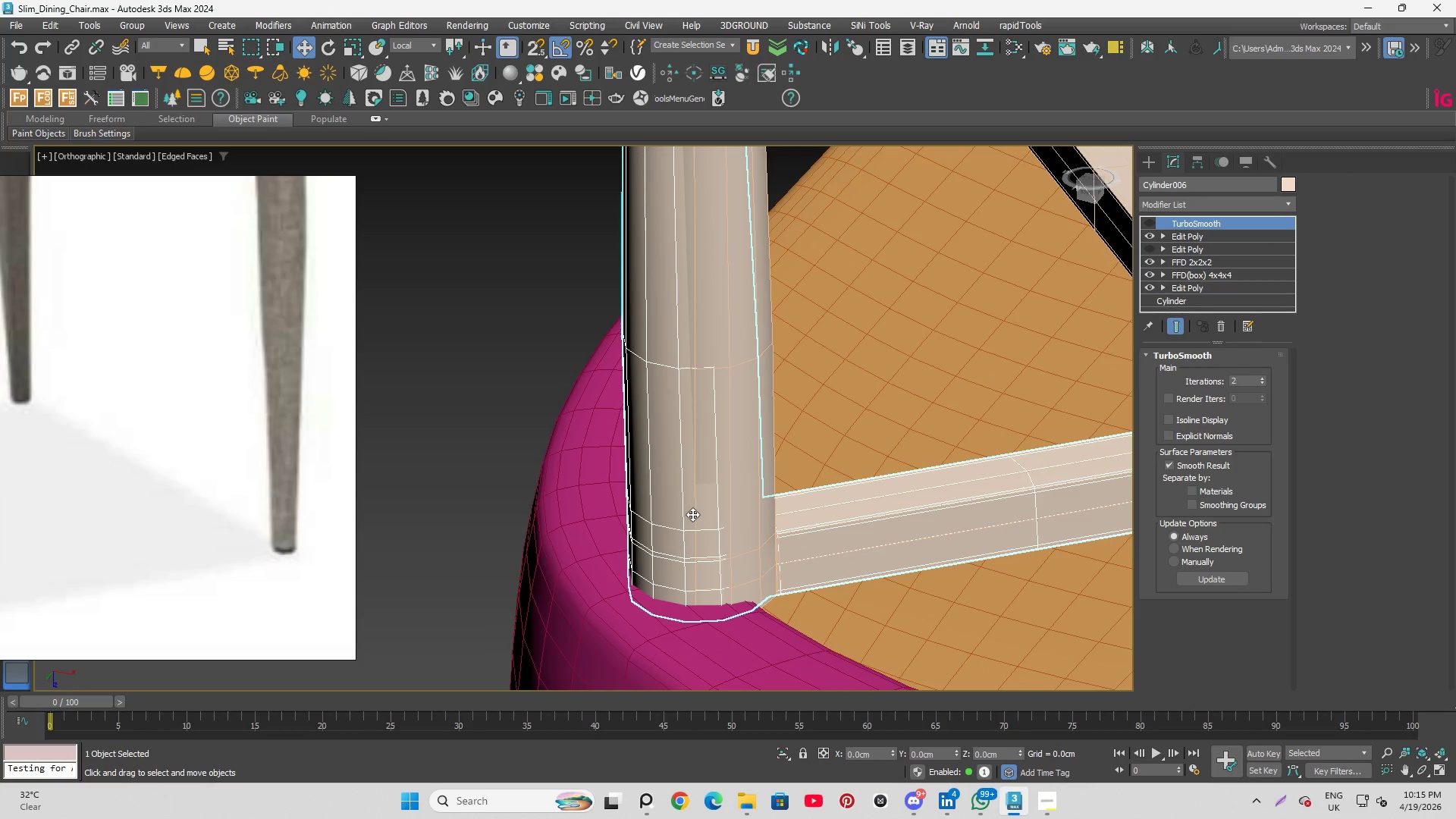 
hold_key(key=AltLeft, duration=1.67)
scroll: coordinate [767, 421], scroll_direction: down, amount: 6.0
 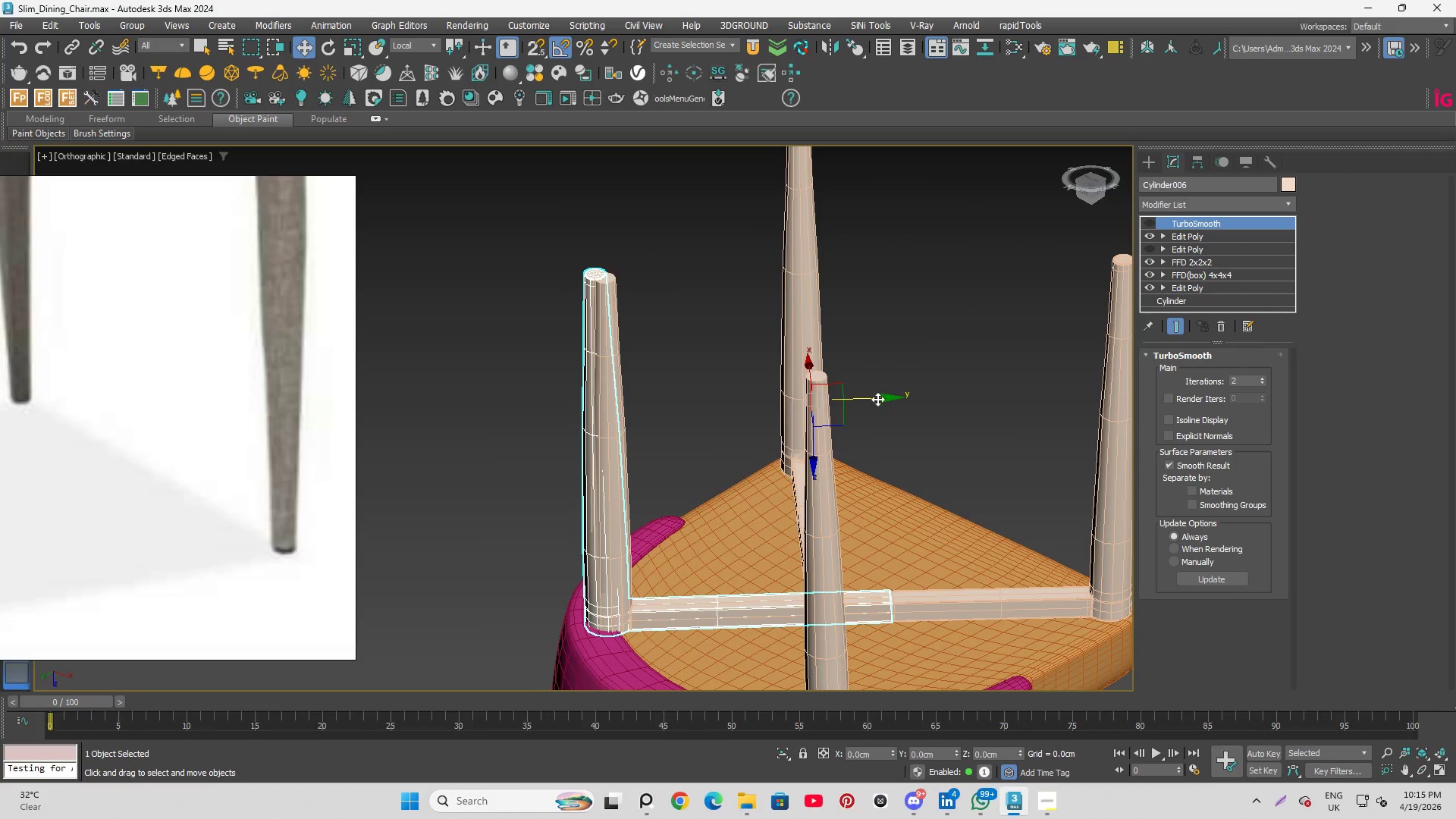 
left_click_drag(start_coordinate=[878, 397], to_coordinate=[886, 403])
 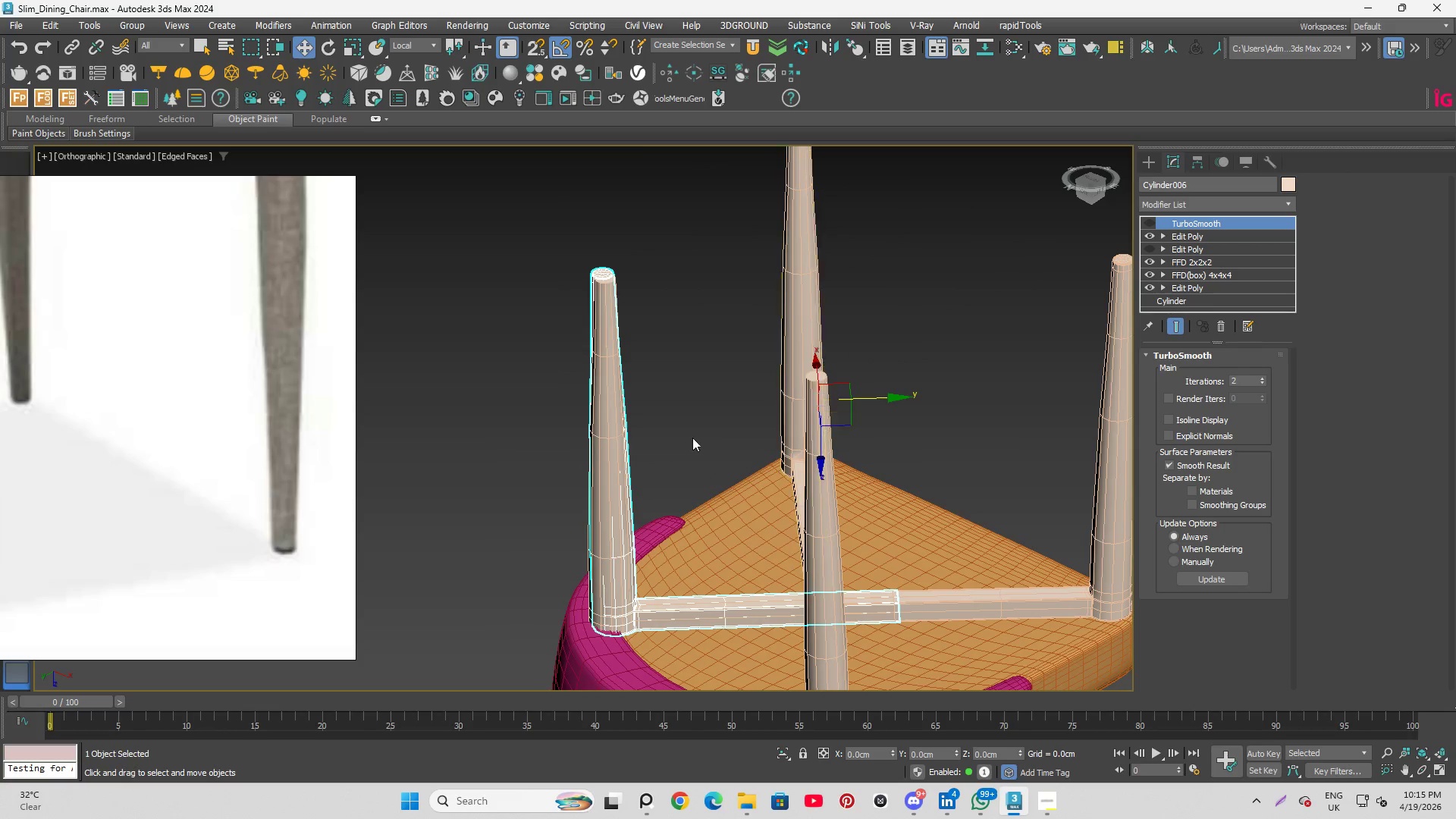 
hold_key(key=AltLeft, duration=5.42)
 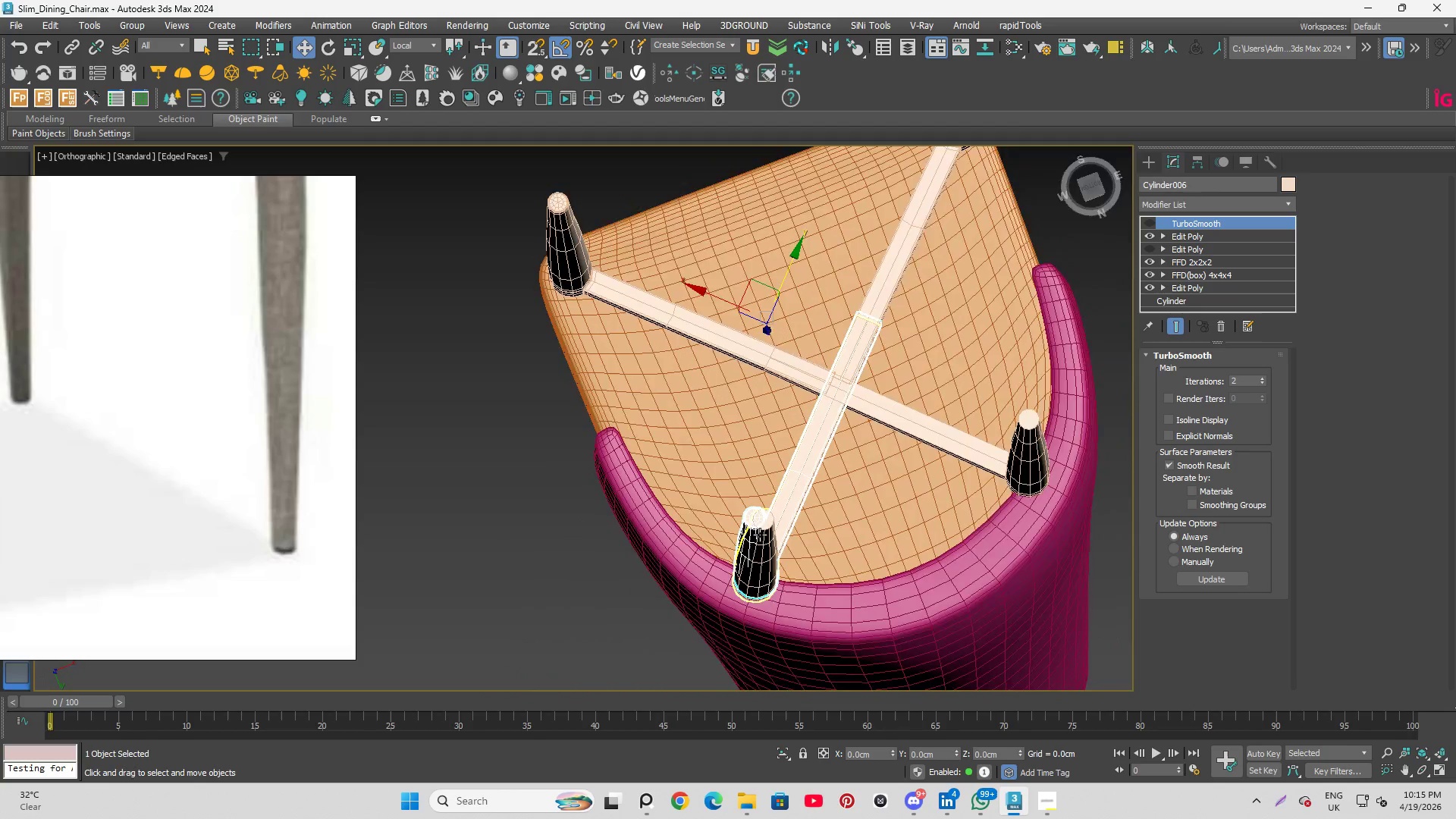 
scroll: coordinate [776, 540], scroll_direction: up, amount: 3.0
 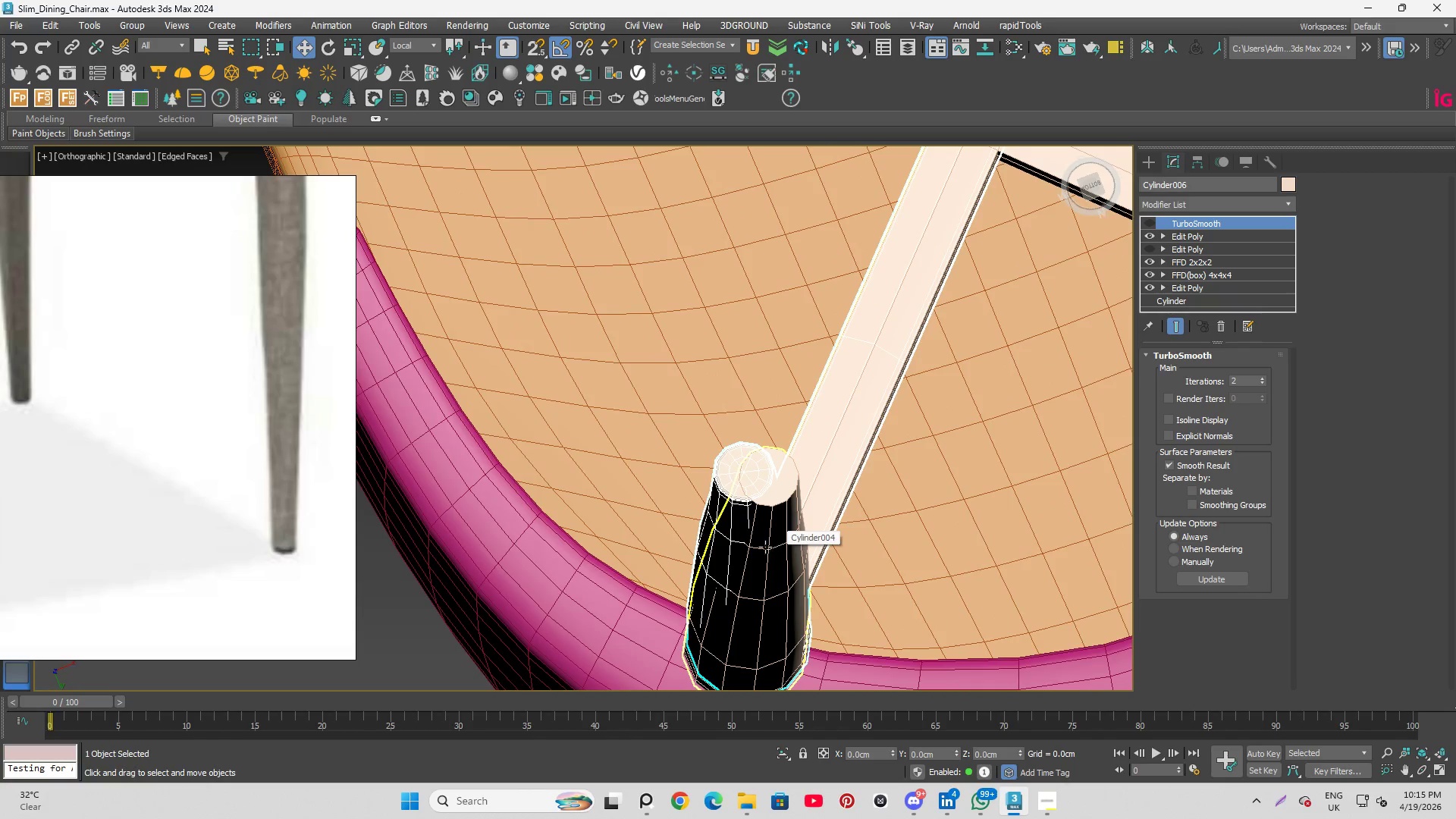 
hold_key(key=AltLeft, duration=3.17)
 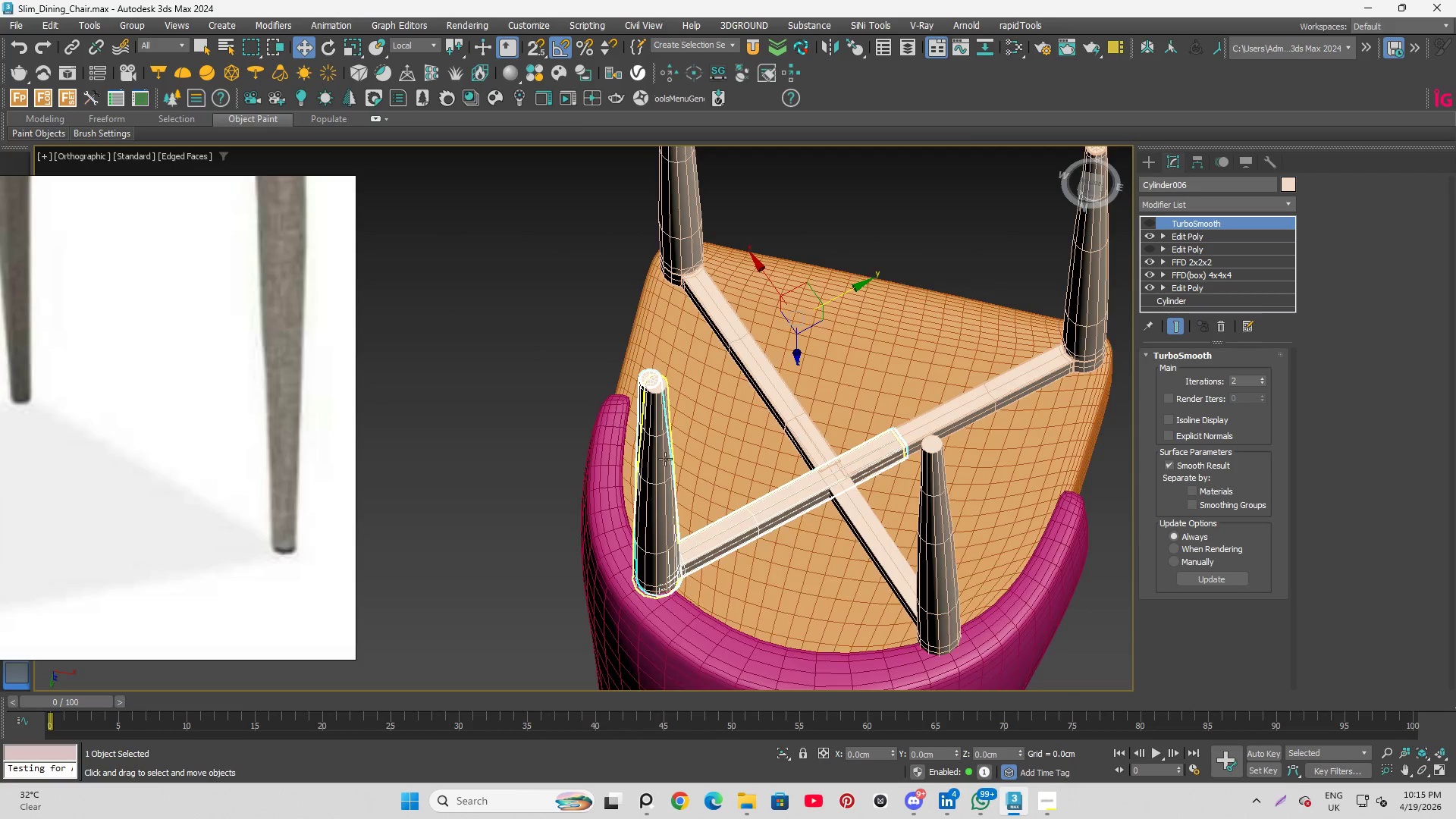 
scroll: coordinate [681, 560], scroll_direction: down, amount: 3.0
 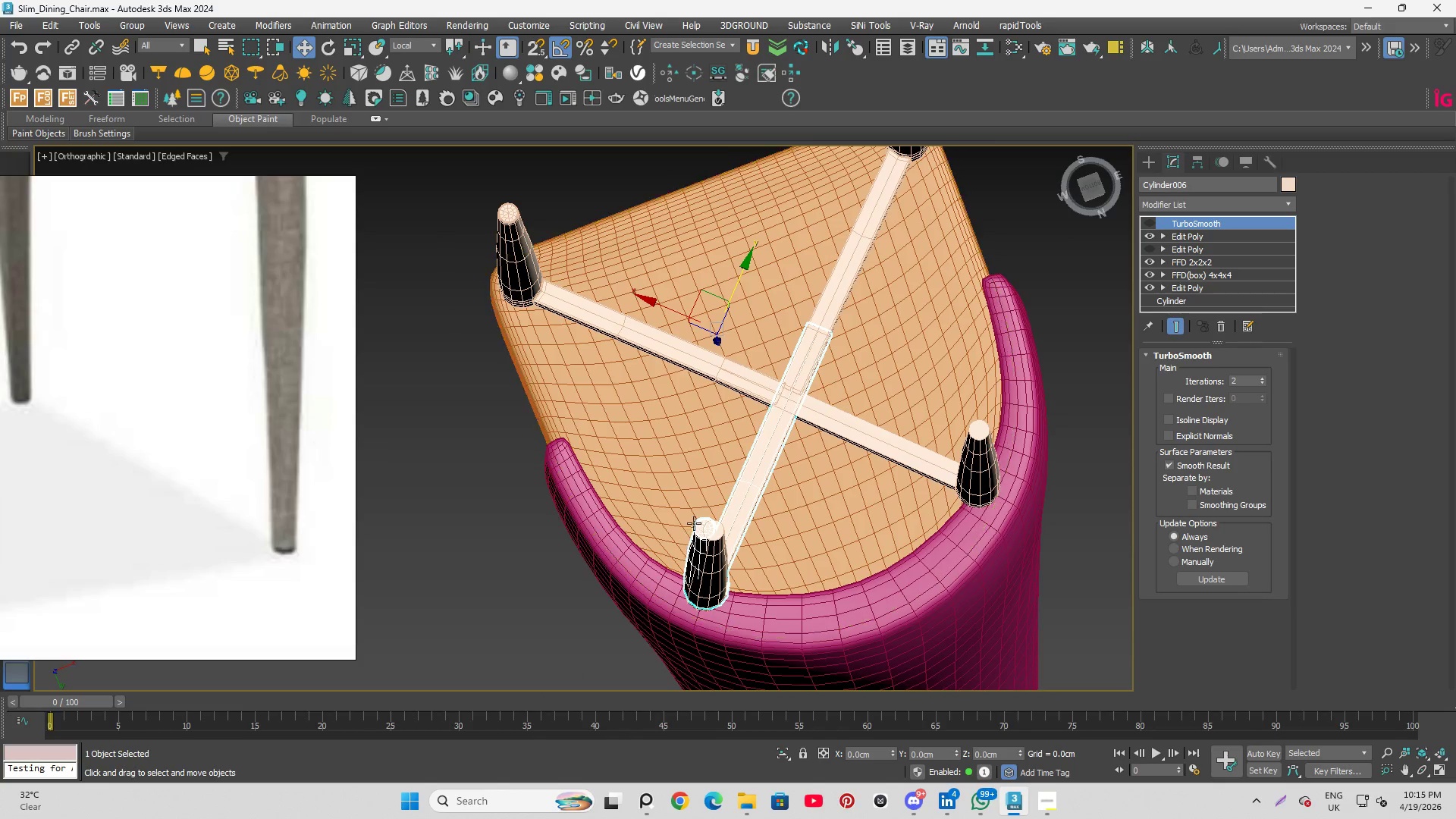 
scroll: coordinate [673, 401], scroll_direction: up, amount: 2.0
 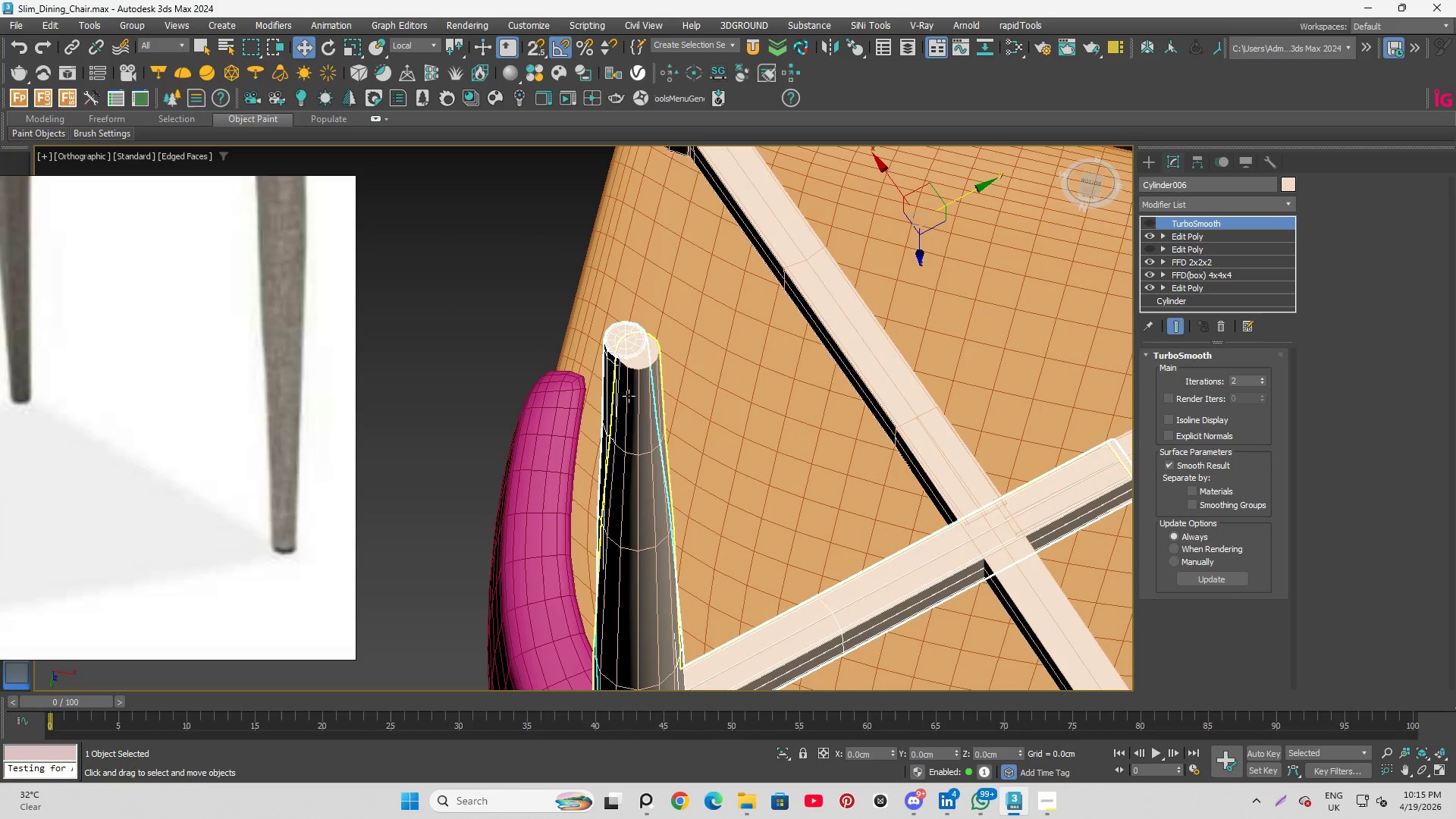 
left_click([629, 396])
 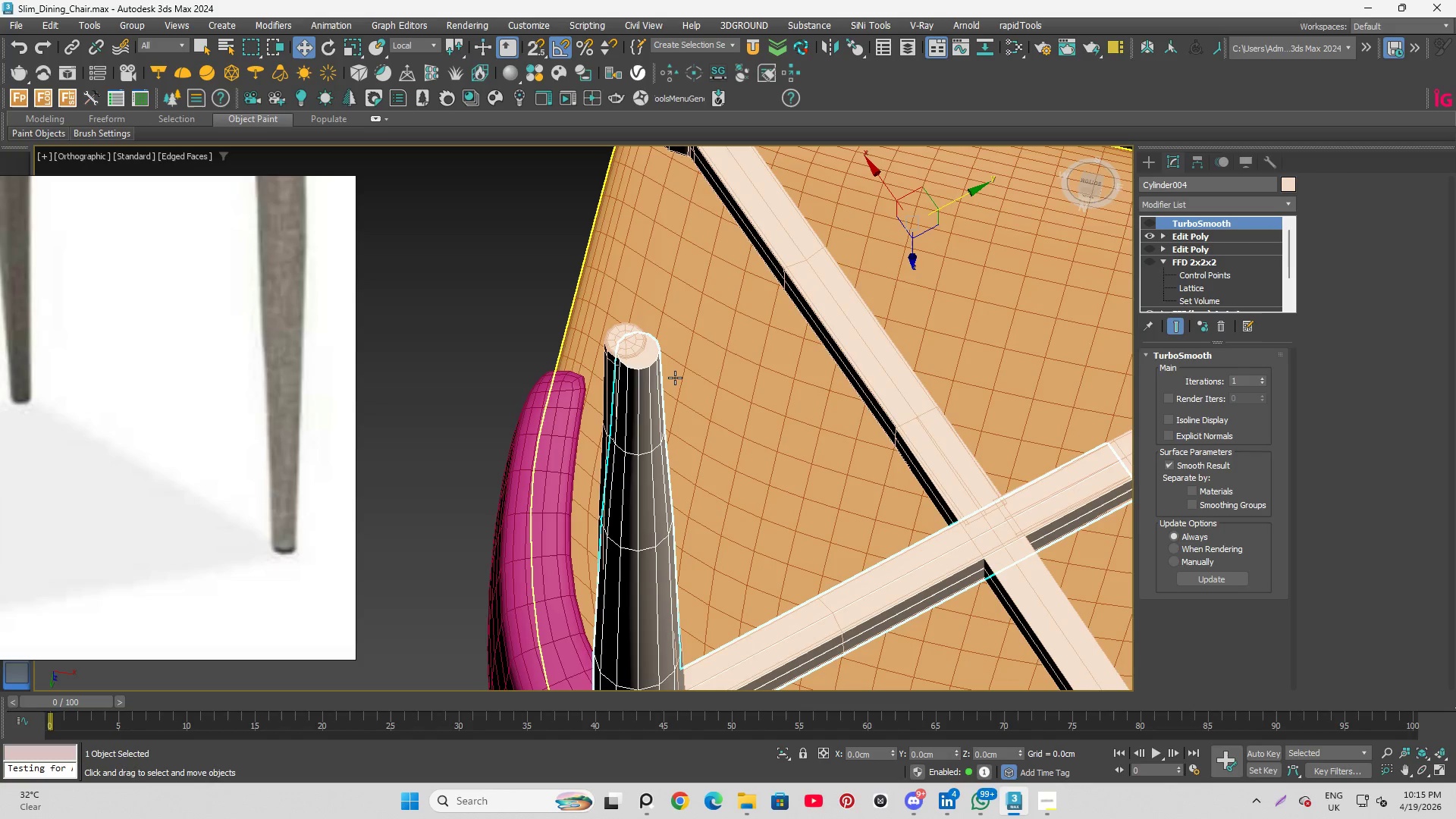 
key(Delete)
 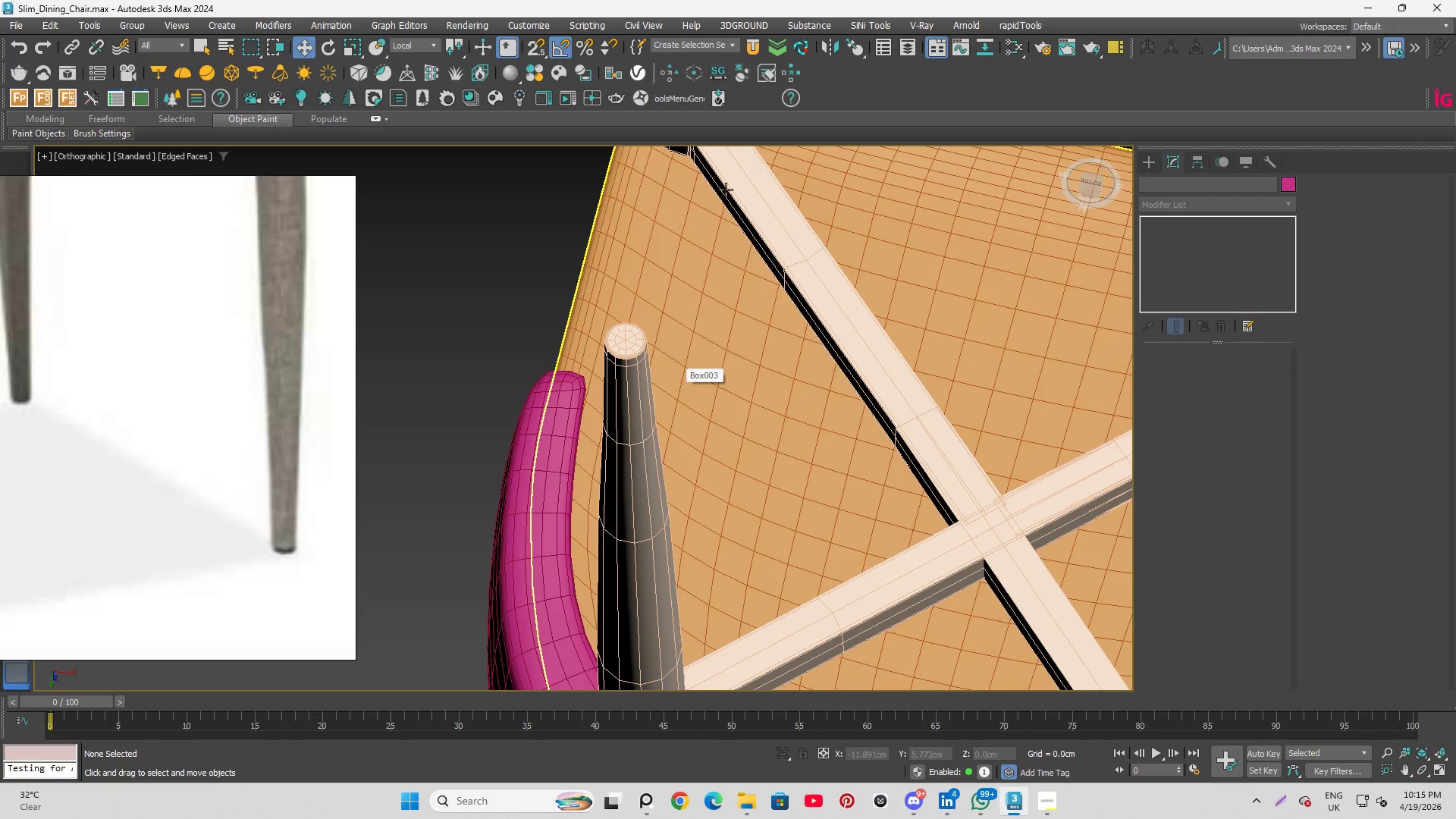 
scroll: coordinate [687, 435], scroll_direction: down, amount: 5.0
 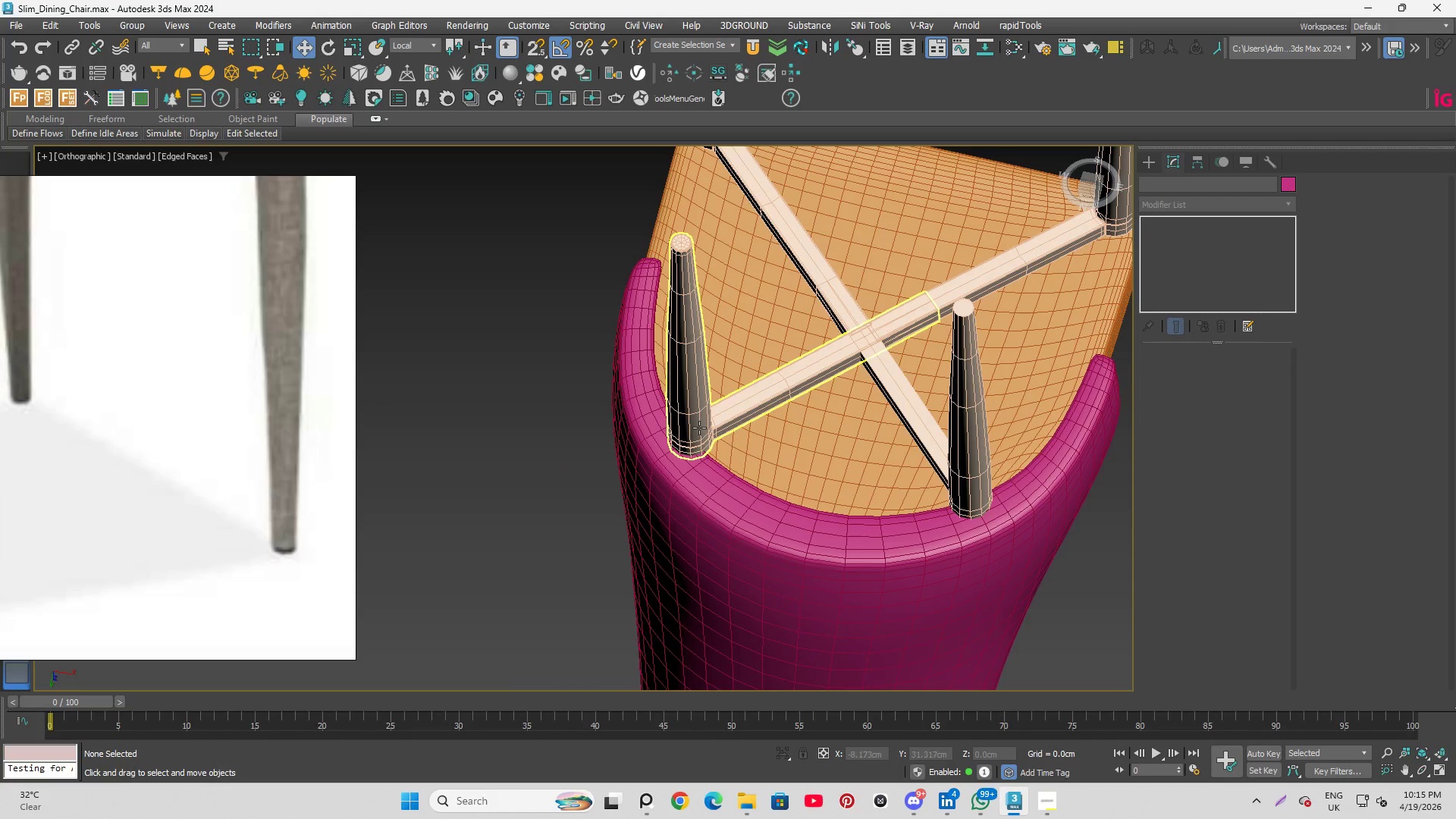 
scroll: coordinate [699, 447], scroll_direction: up, amount: 2.0
 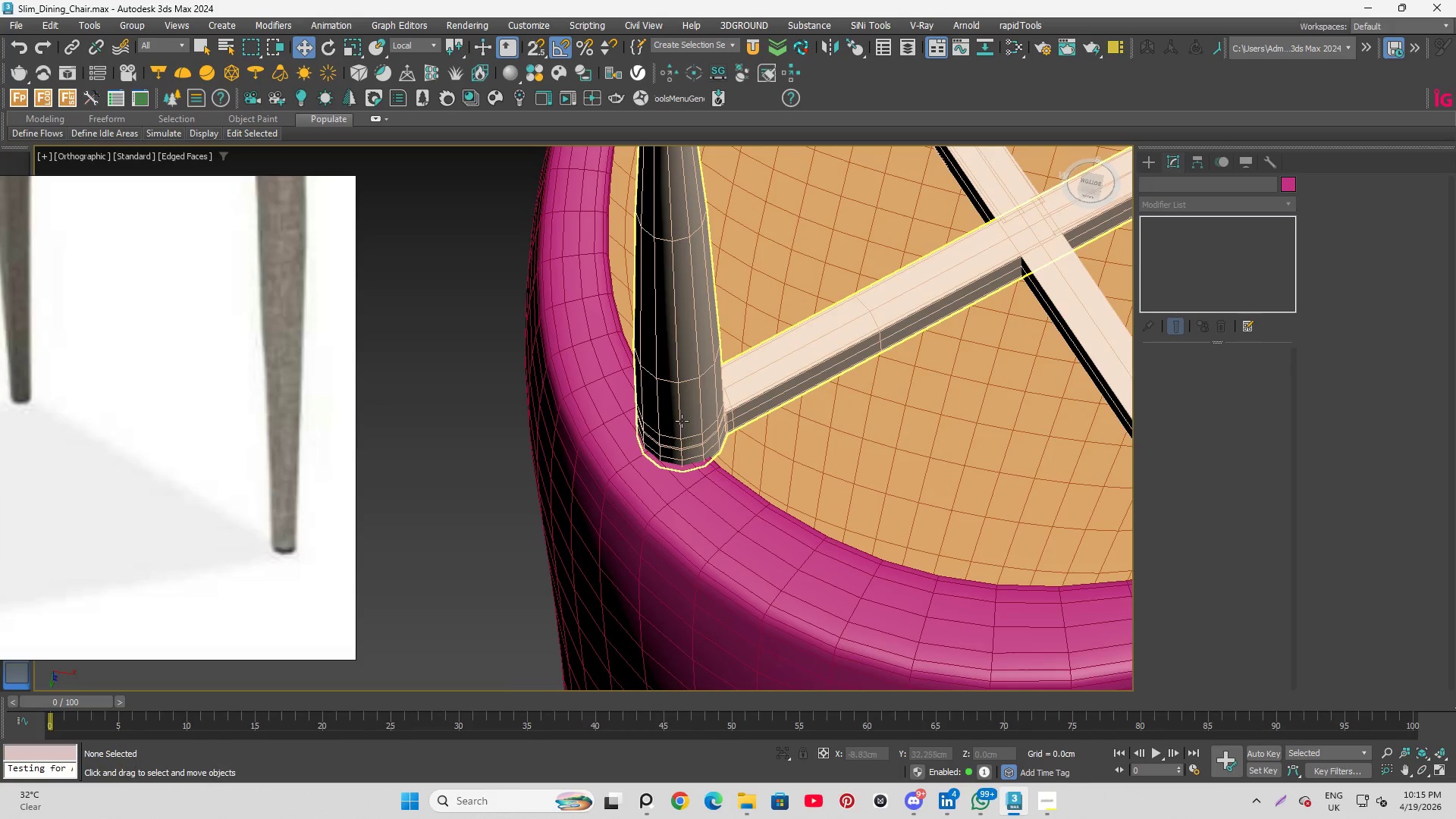 
left_click([682, 419])
 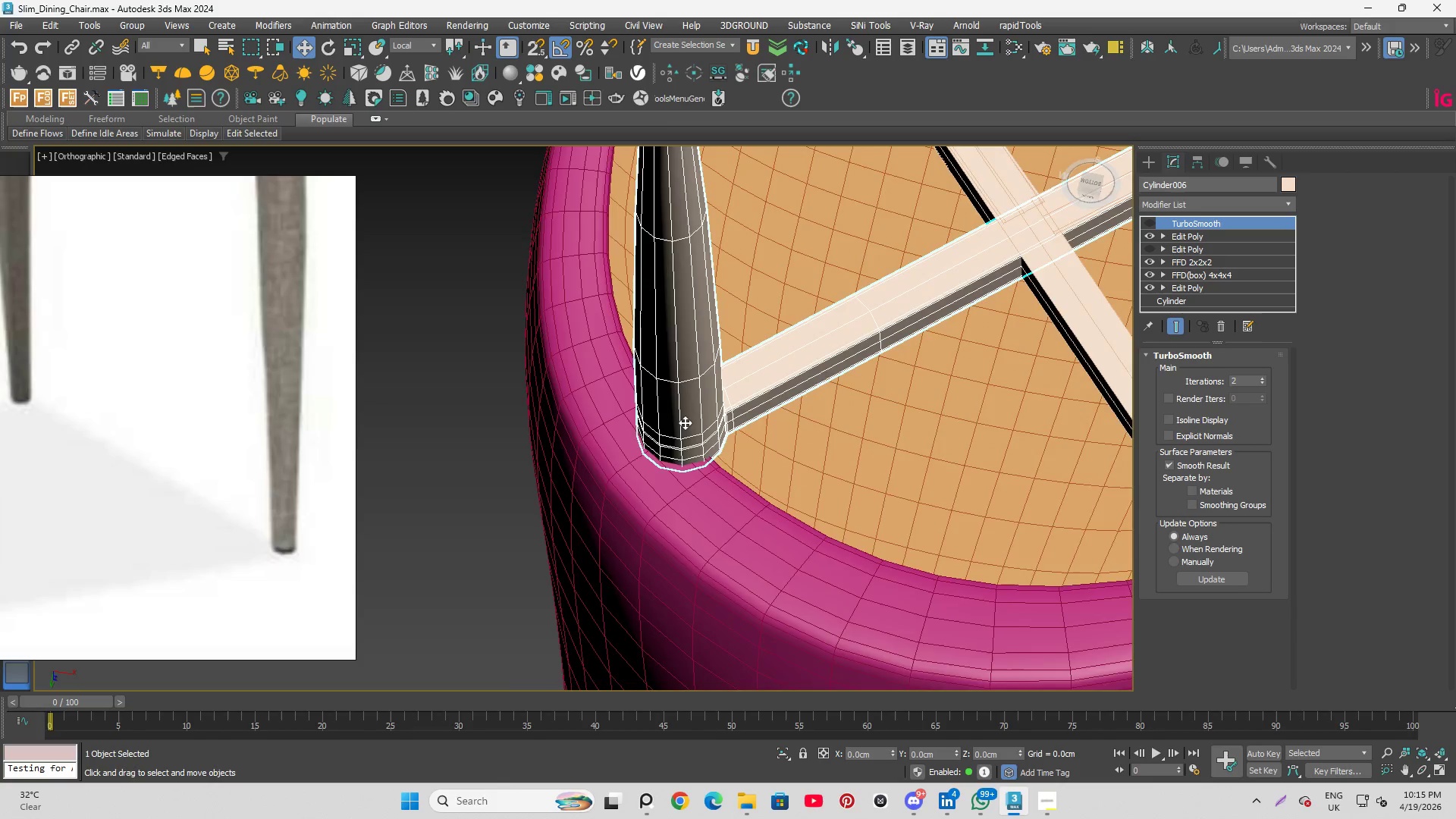 
scroll: coordinate [702, 443], scroll_direction: down, amount: 2.0
 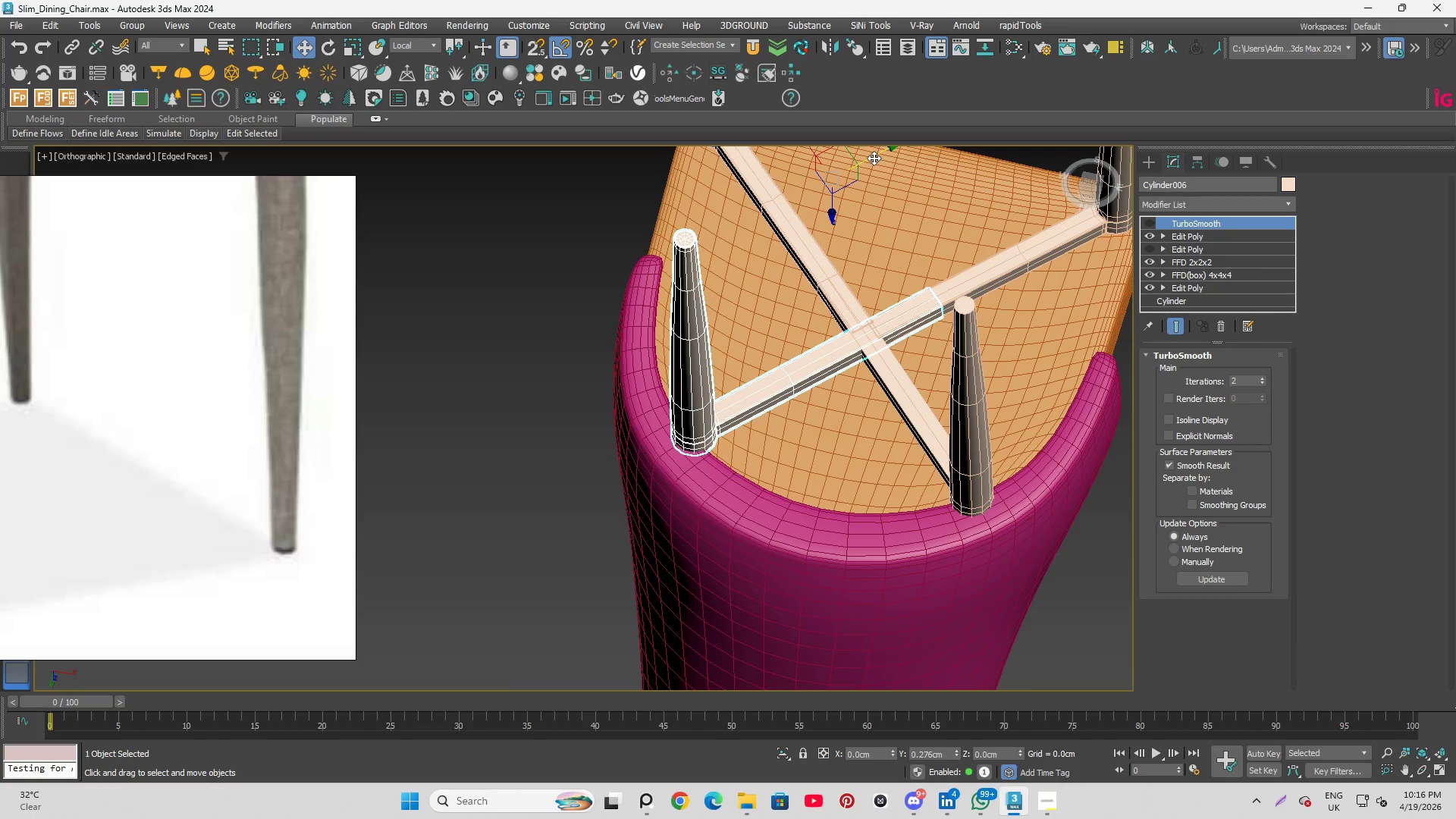 
scroll: coordinate [670, 463], scroll_direction: up, amount: 5.0
 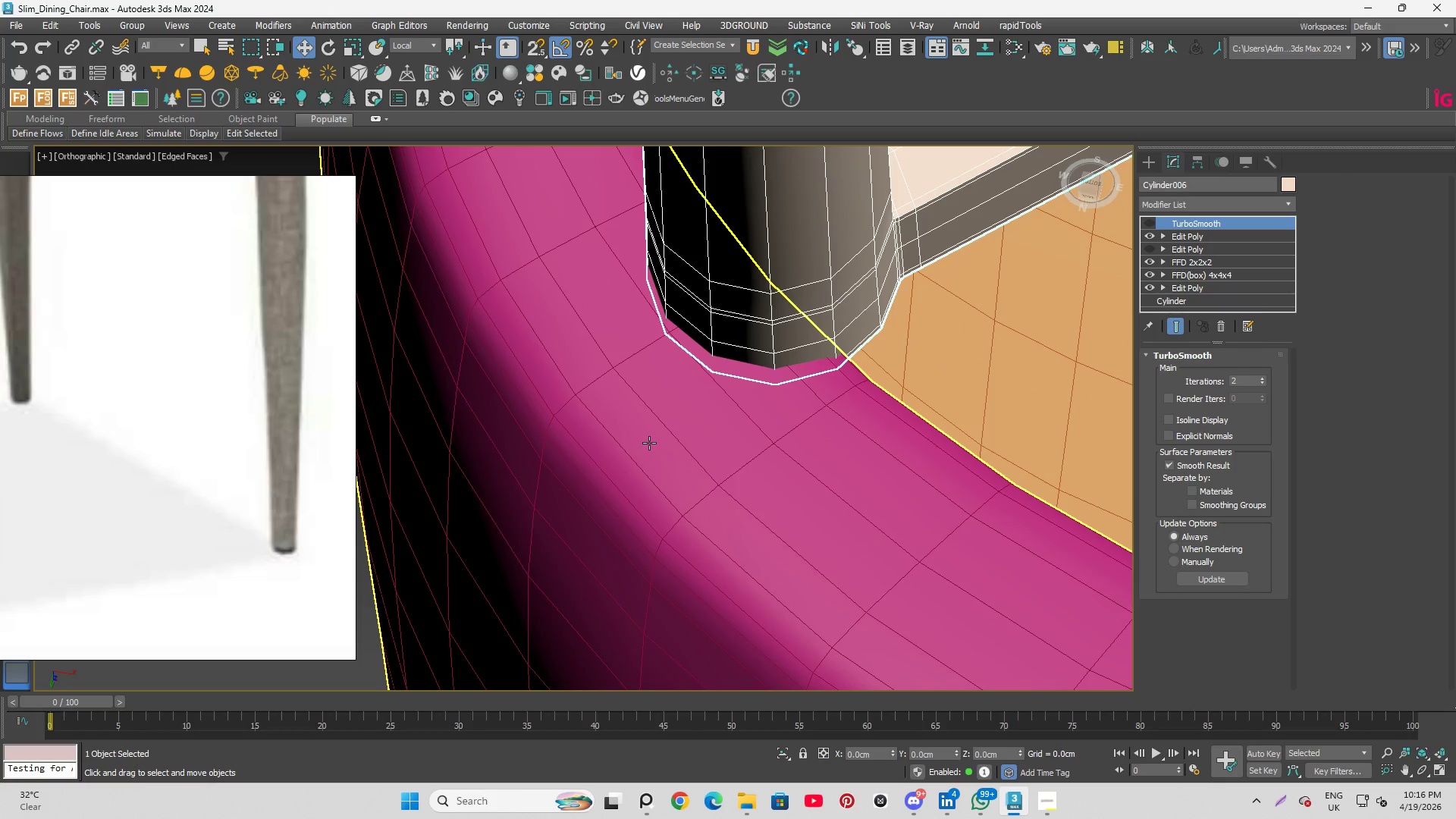 
hold_key(key=AltLeft, duration=3.17)
 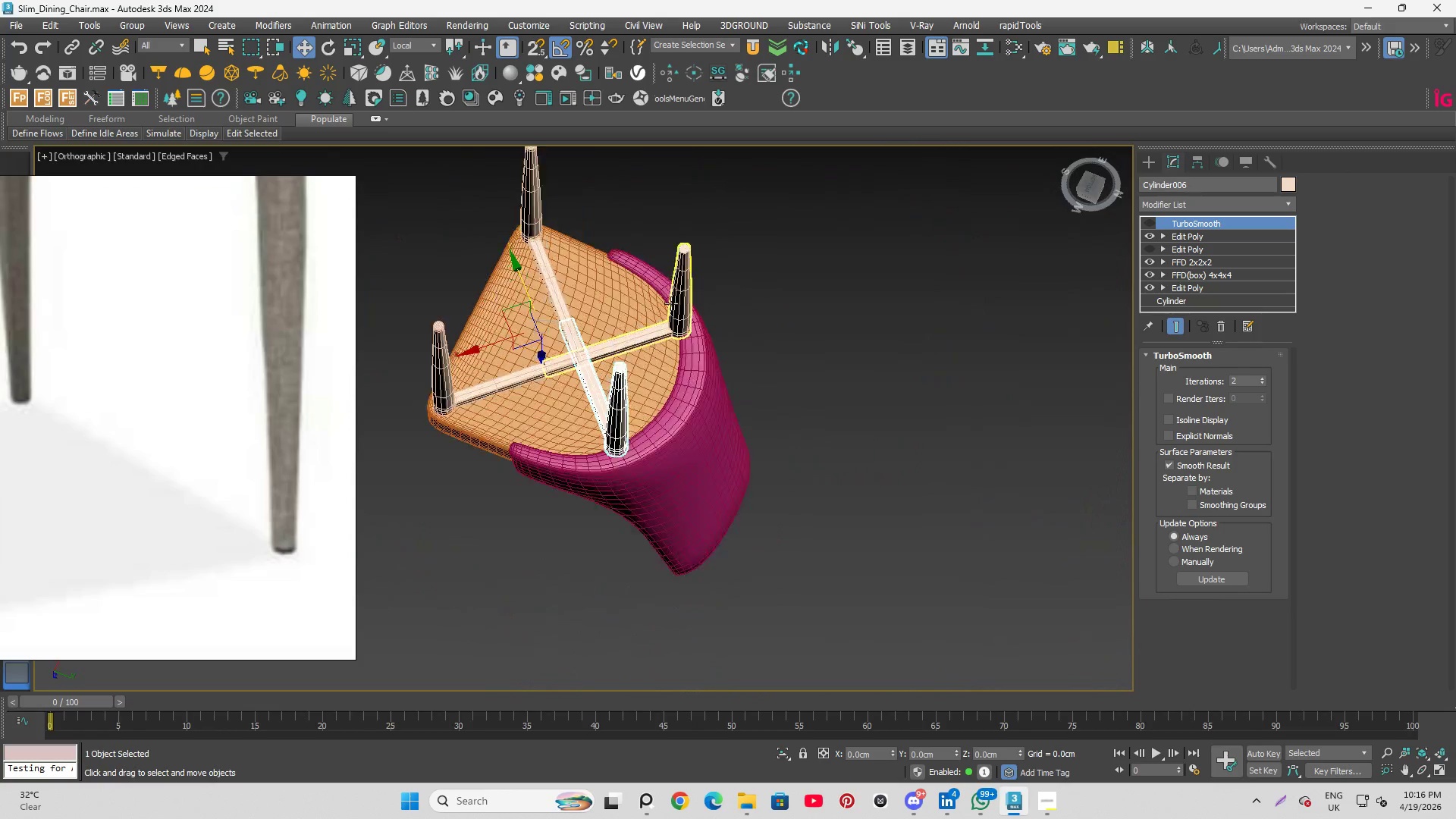 
scroll: coordinate [676, 418], scroll_direction: down, amount: 3.0
 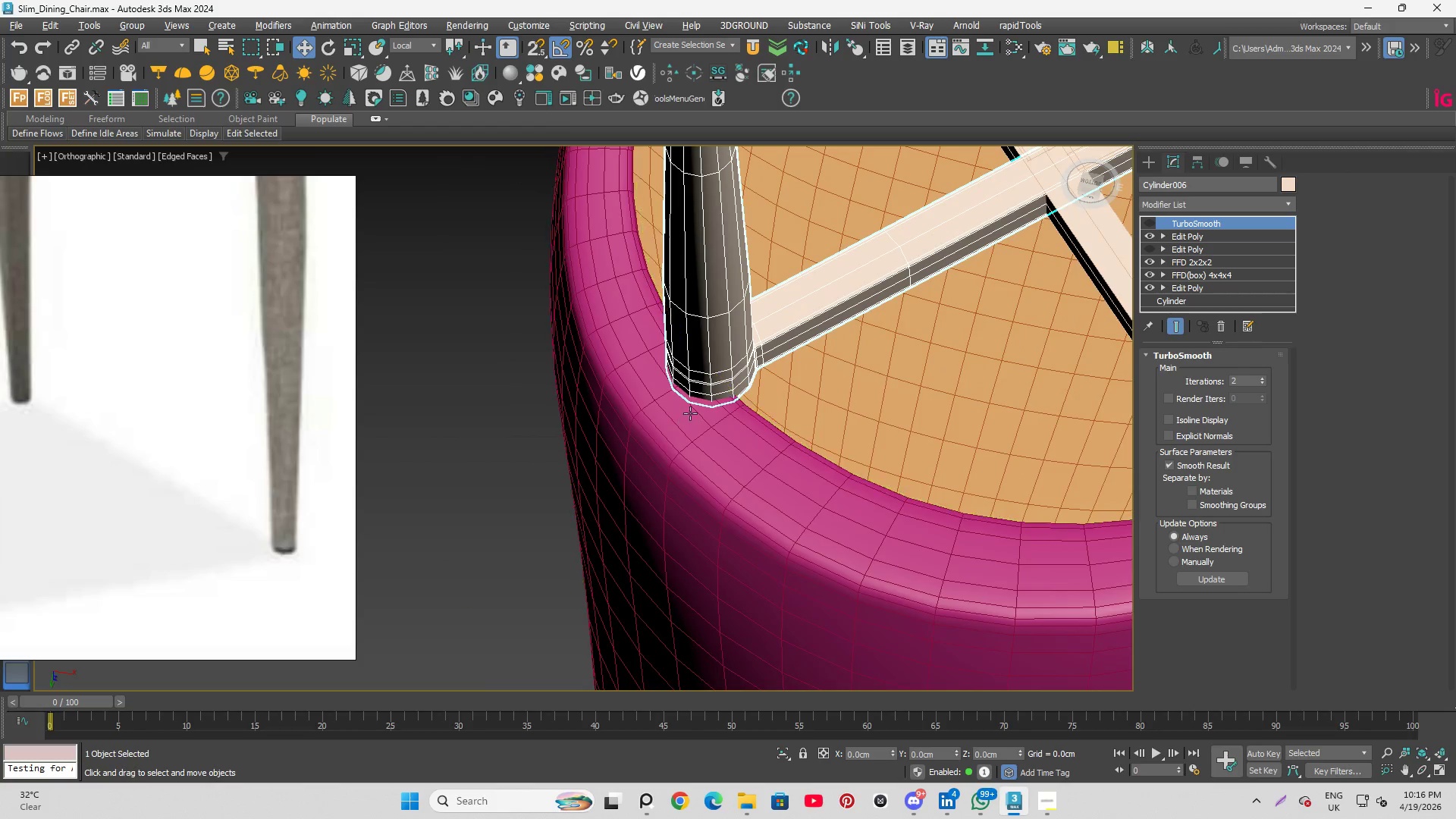 
hold_key(key=AltLeft, duration=2.36)
 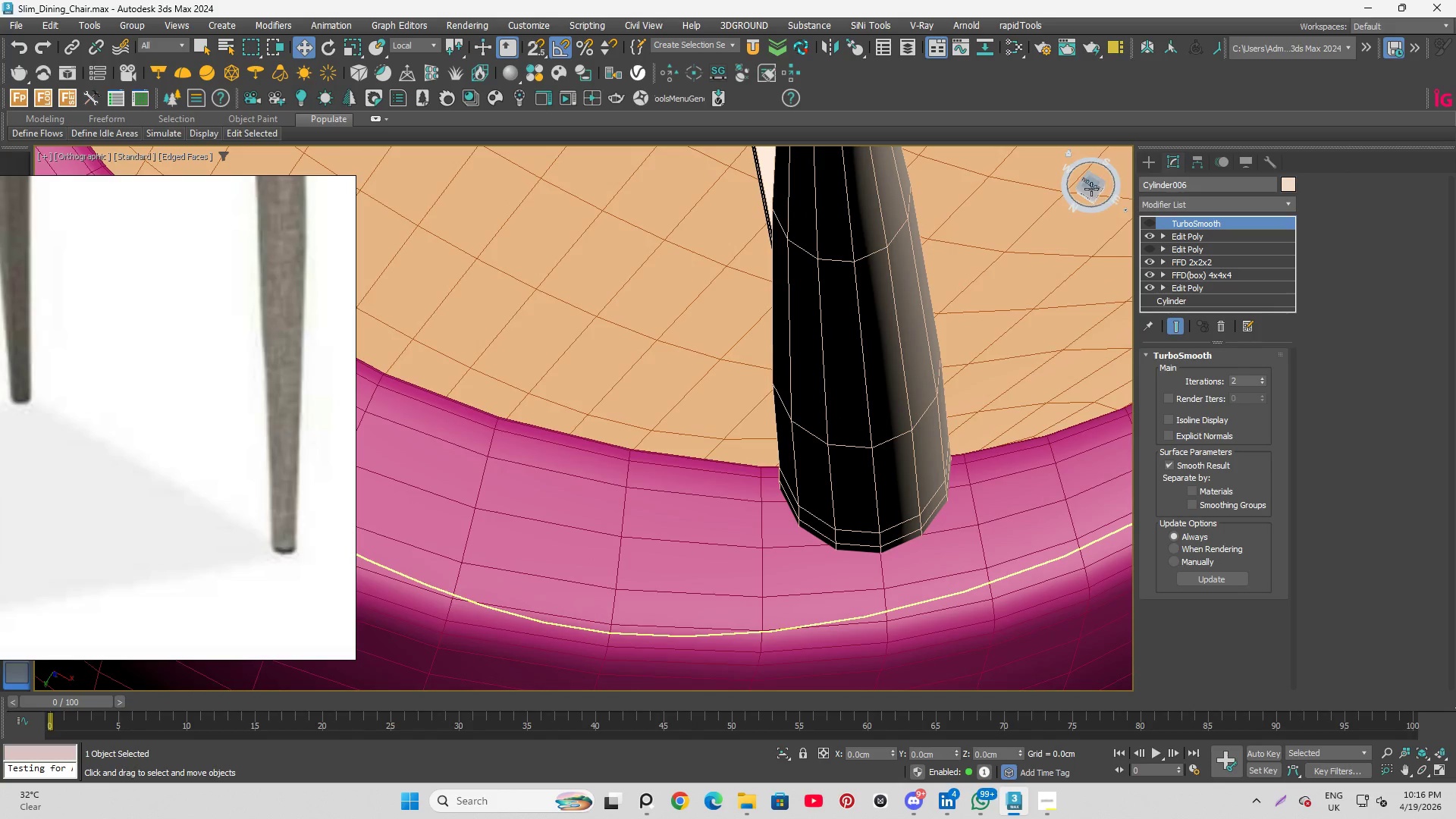 
scroll: coordinate [686, 347], scroll_direction: none, amount: 0.0
 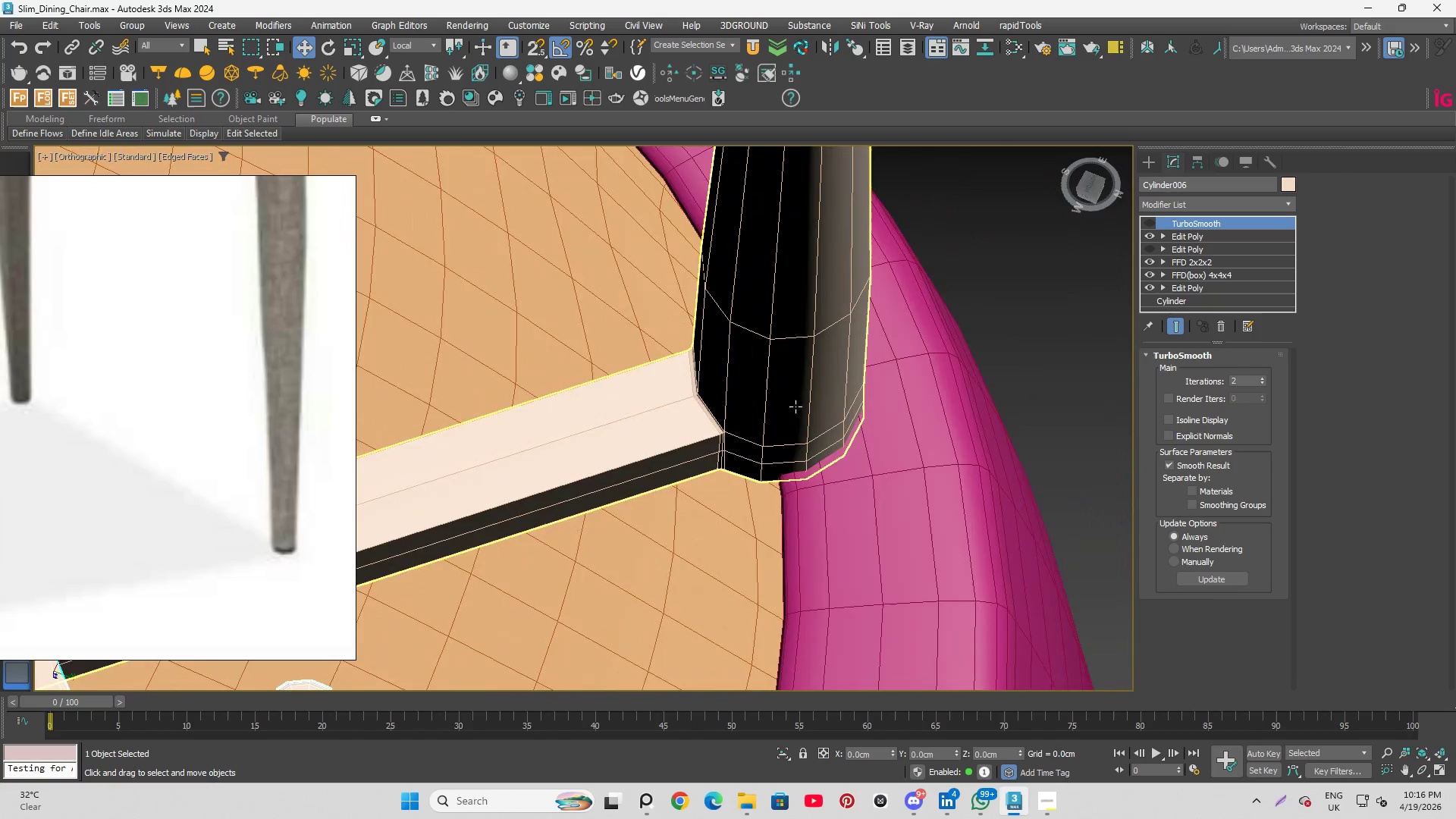 
left_click([1091, 189])
 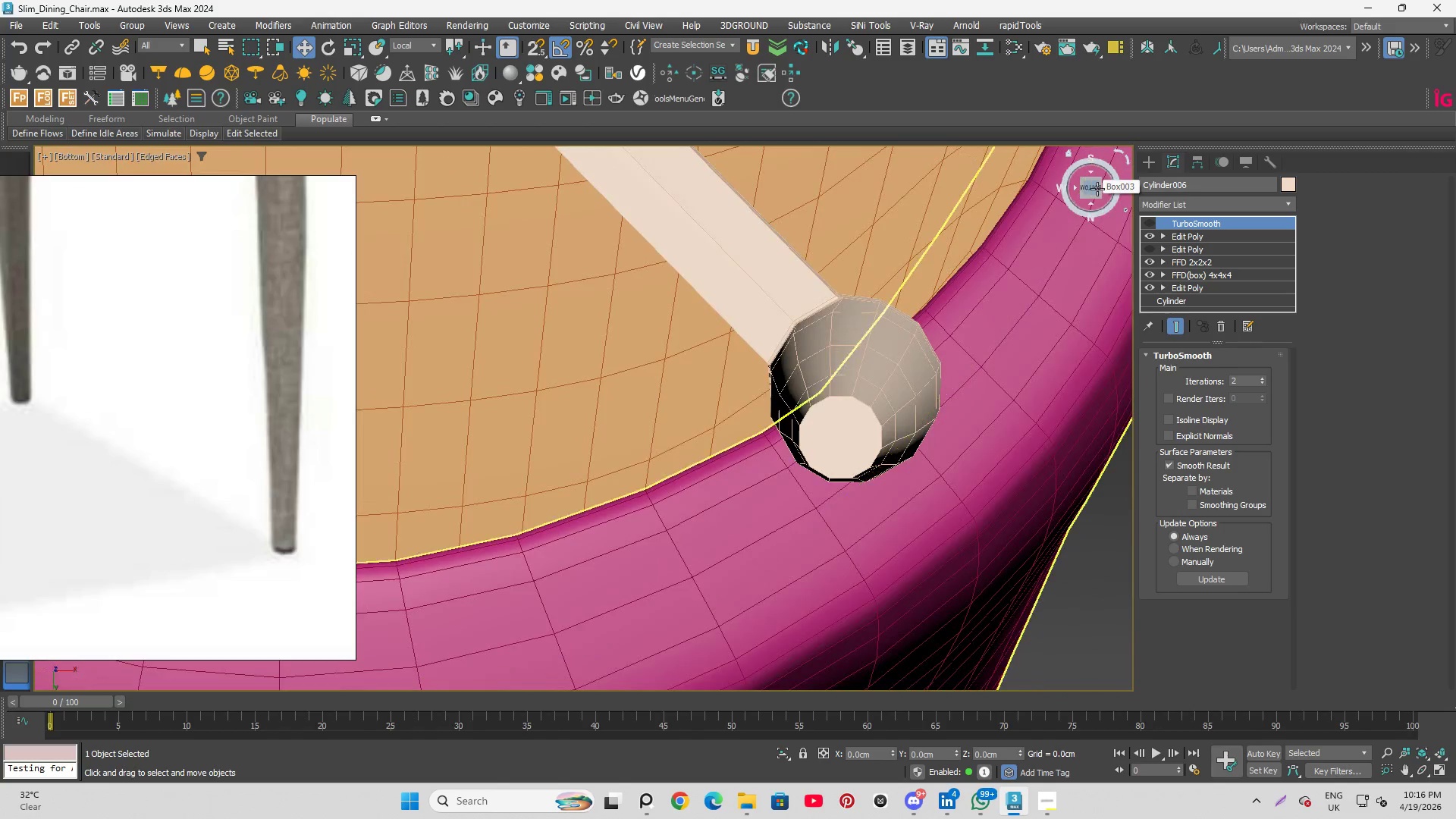 
scroll: coordinate [1105, 252], scroll_direction: down, amount: 6.0
 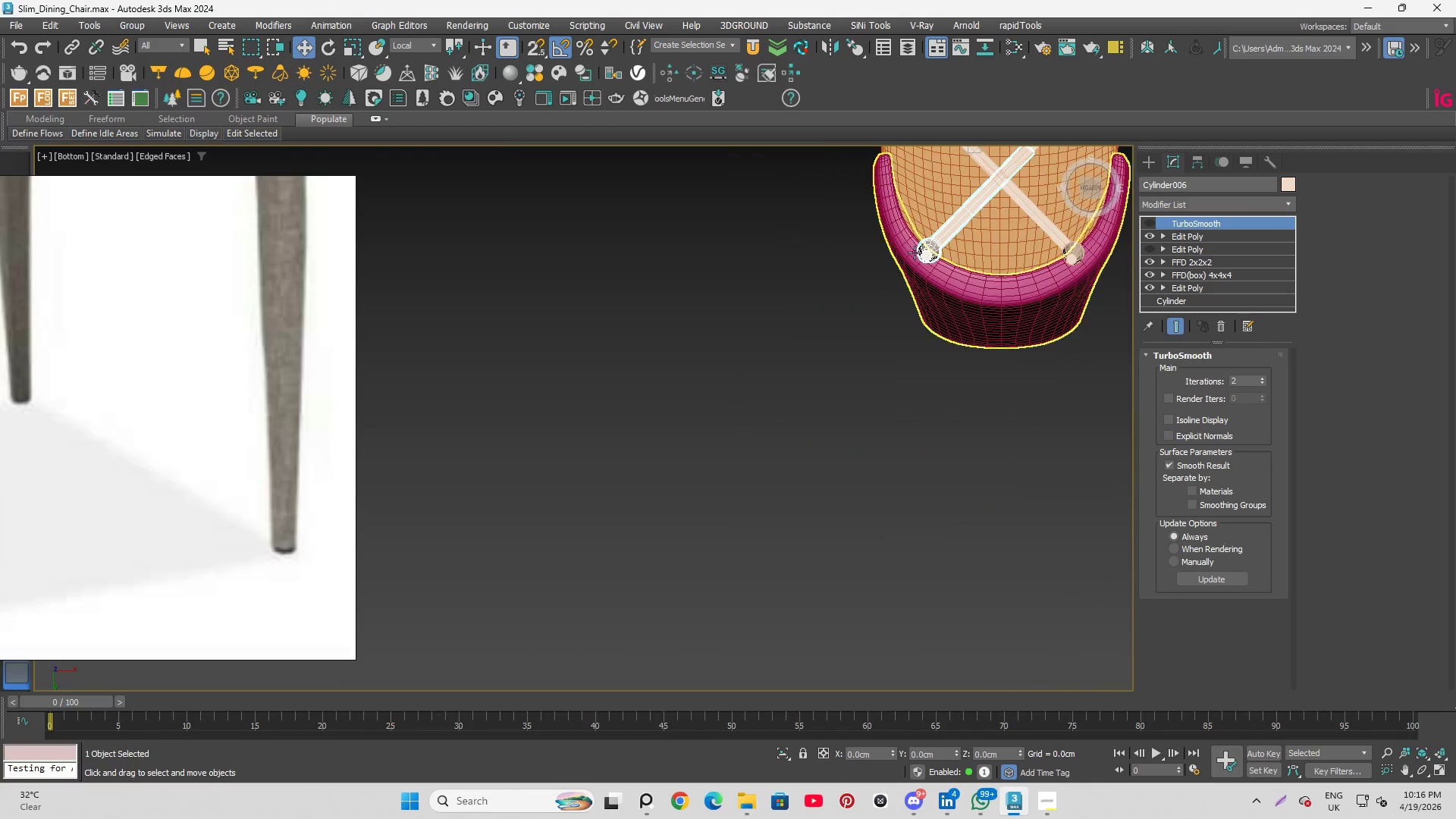 
hold_key(key=AltLeft, duration=1.06)
scroll: coordinate [752, 311], scroll_direction: up, amount: 9.0
 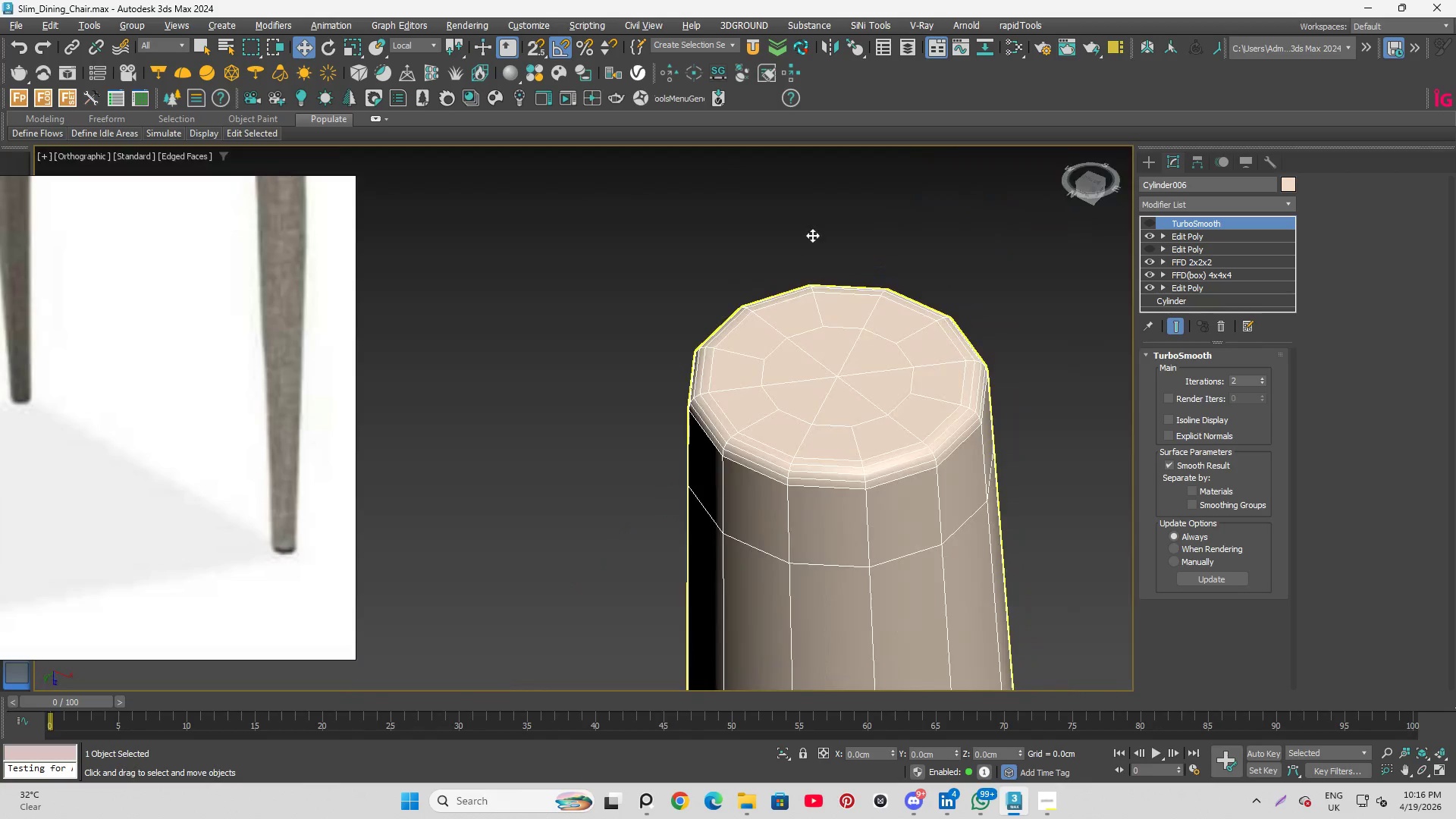 
hold_key(key=AltLeft, duration=2.38)
 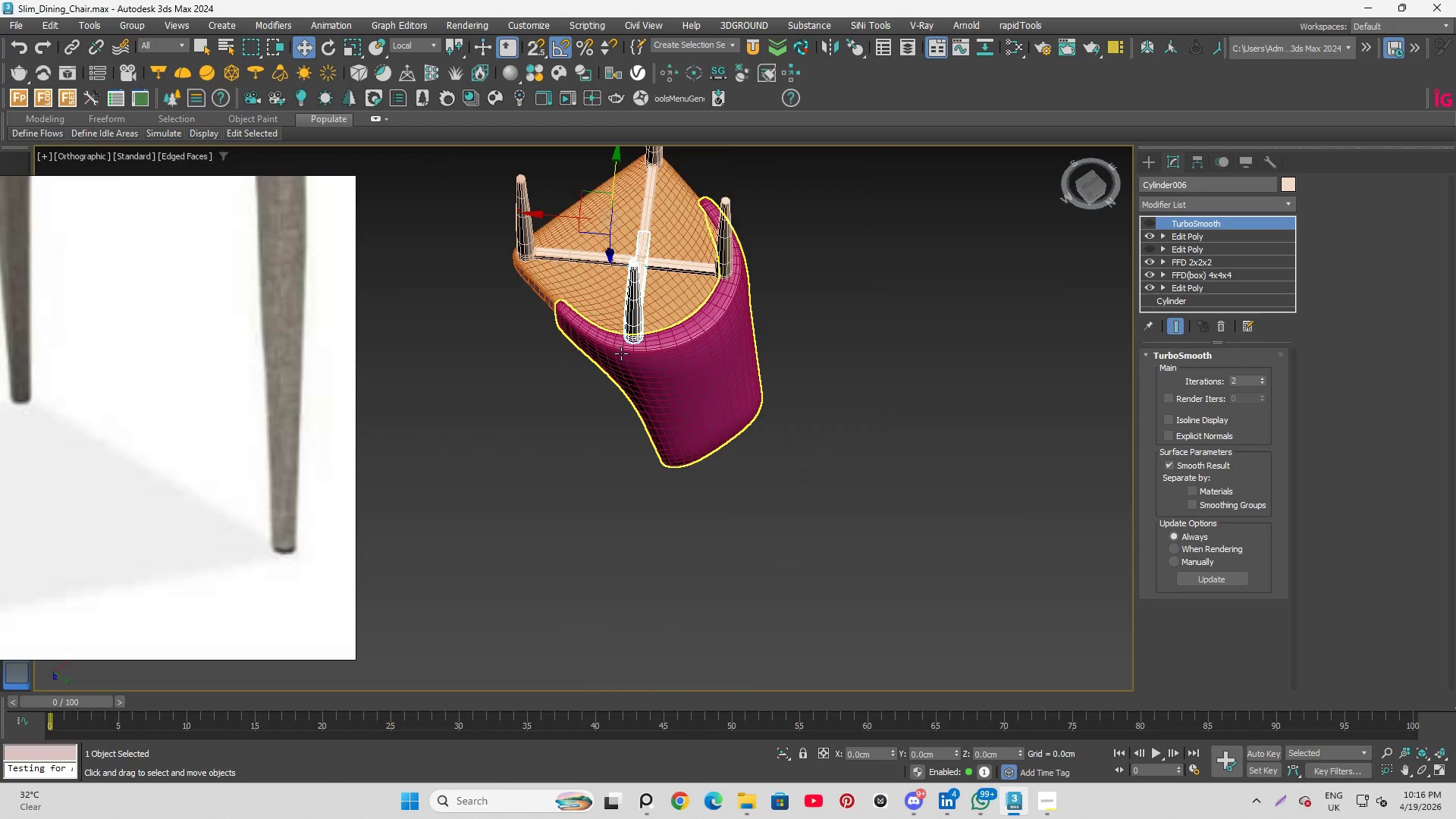 
scroll: coordinate [704, 320], scroll_direction: down, amount: 4.0
 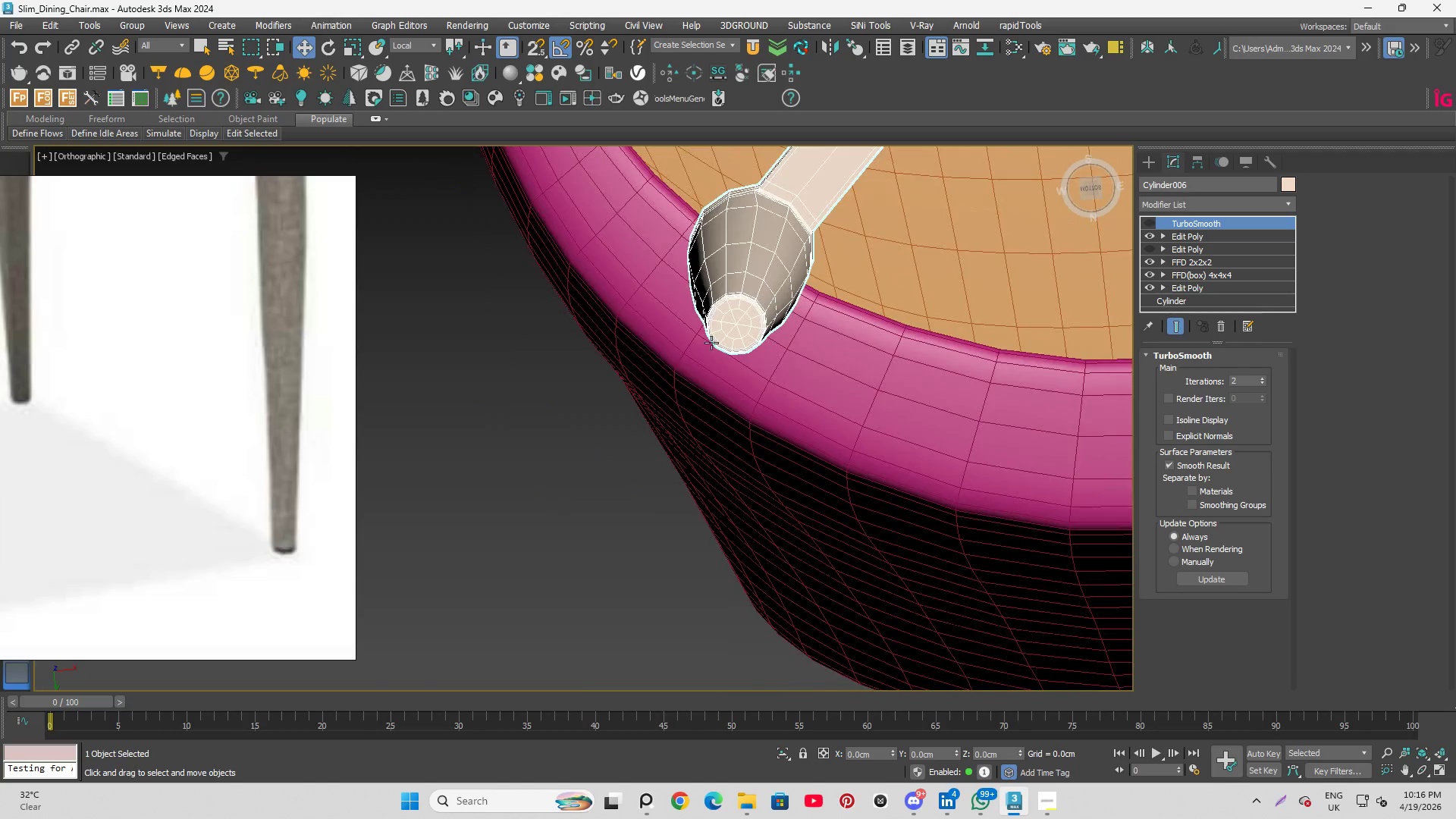 
scroll: coordinate [664, 303], scroll_direction: up, amount: 1.0
 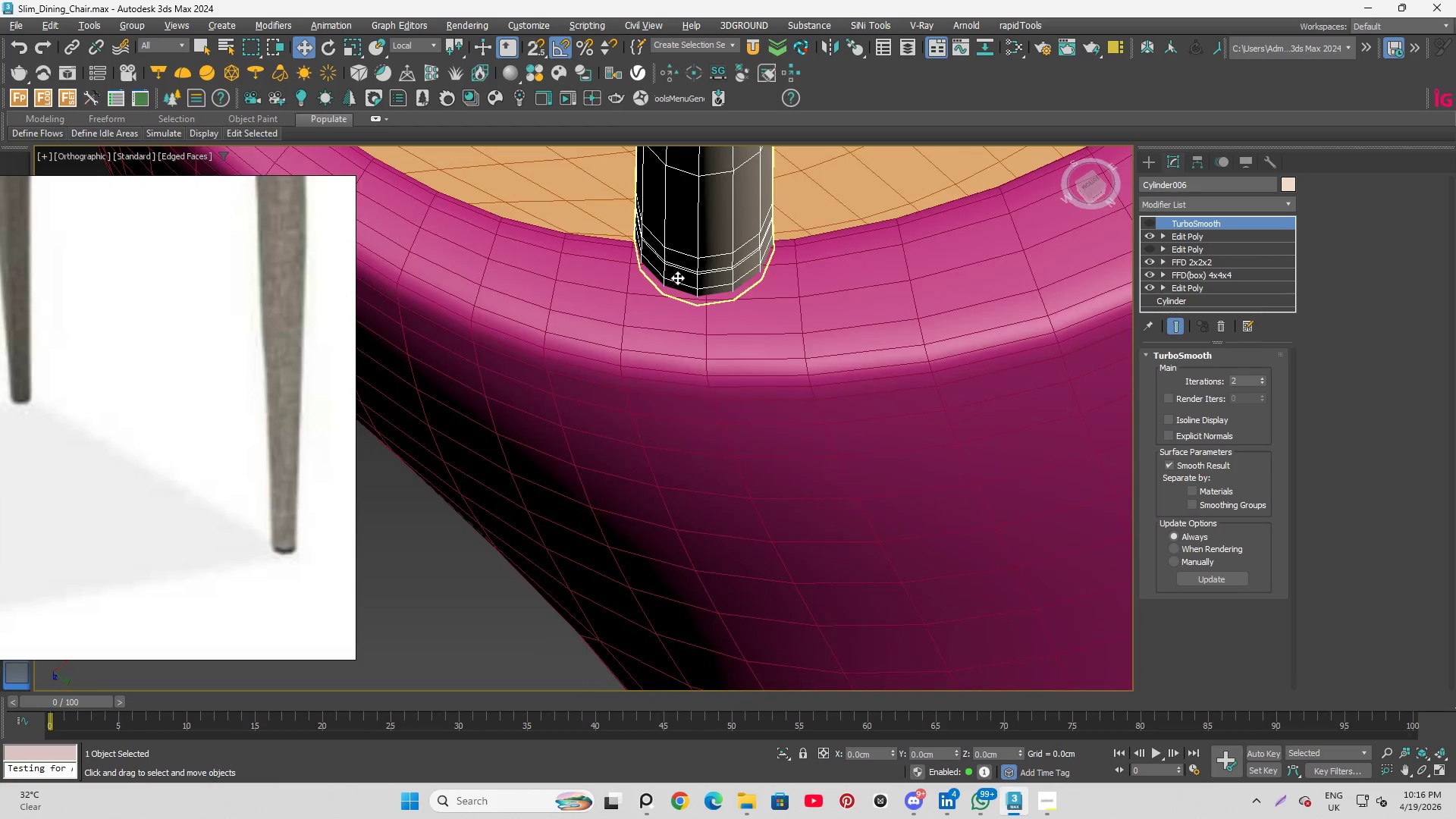 
scroll: coordinate [621, 353], scroll_direction: down, amount: 10.0
 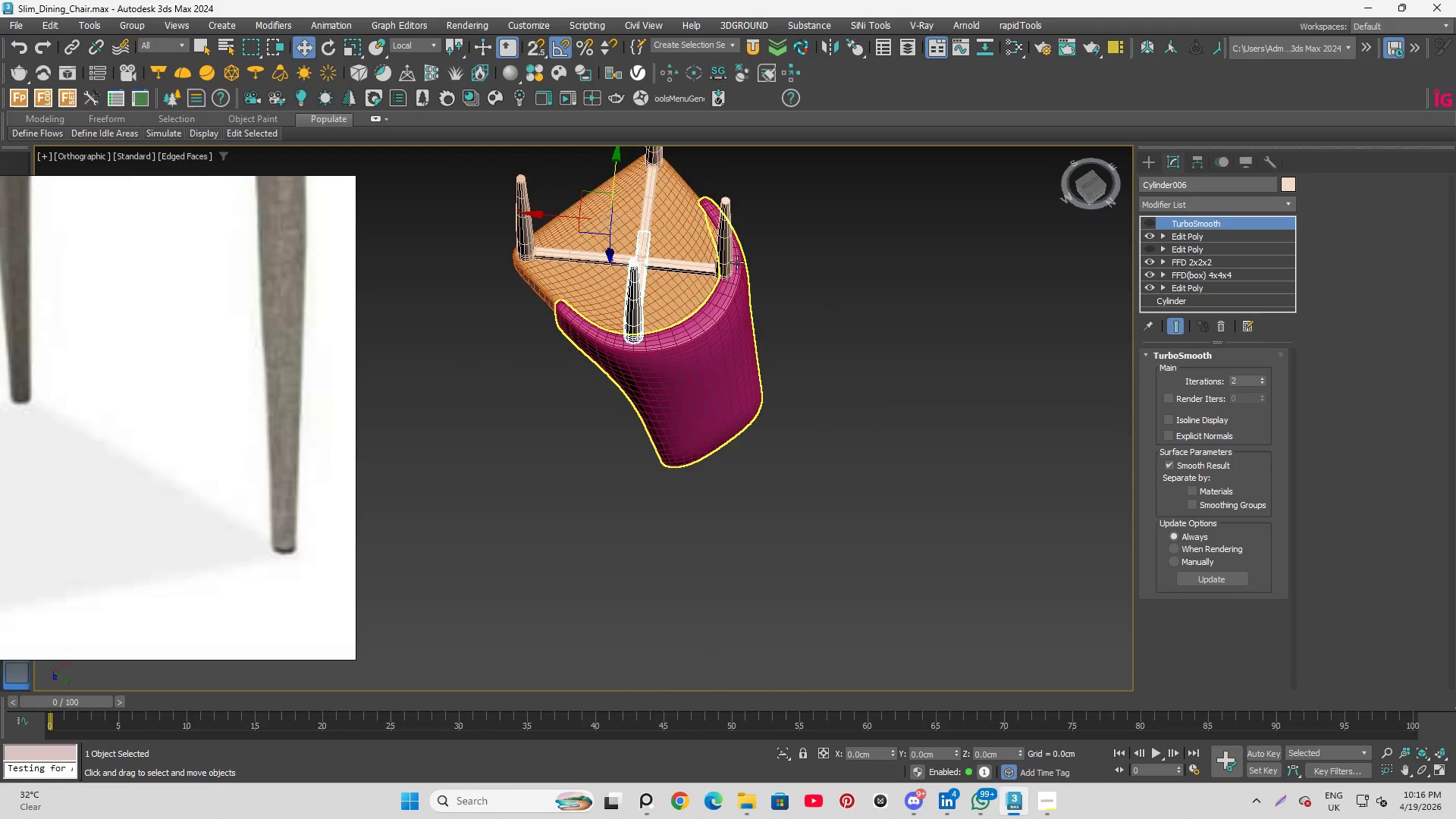 
hold_key(key=AltLeft, duration=1.42)
 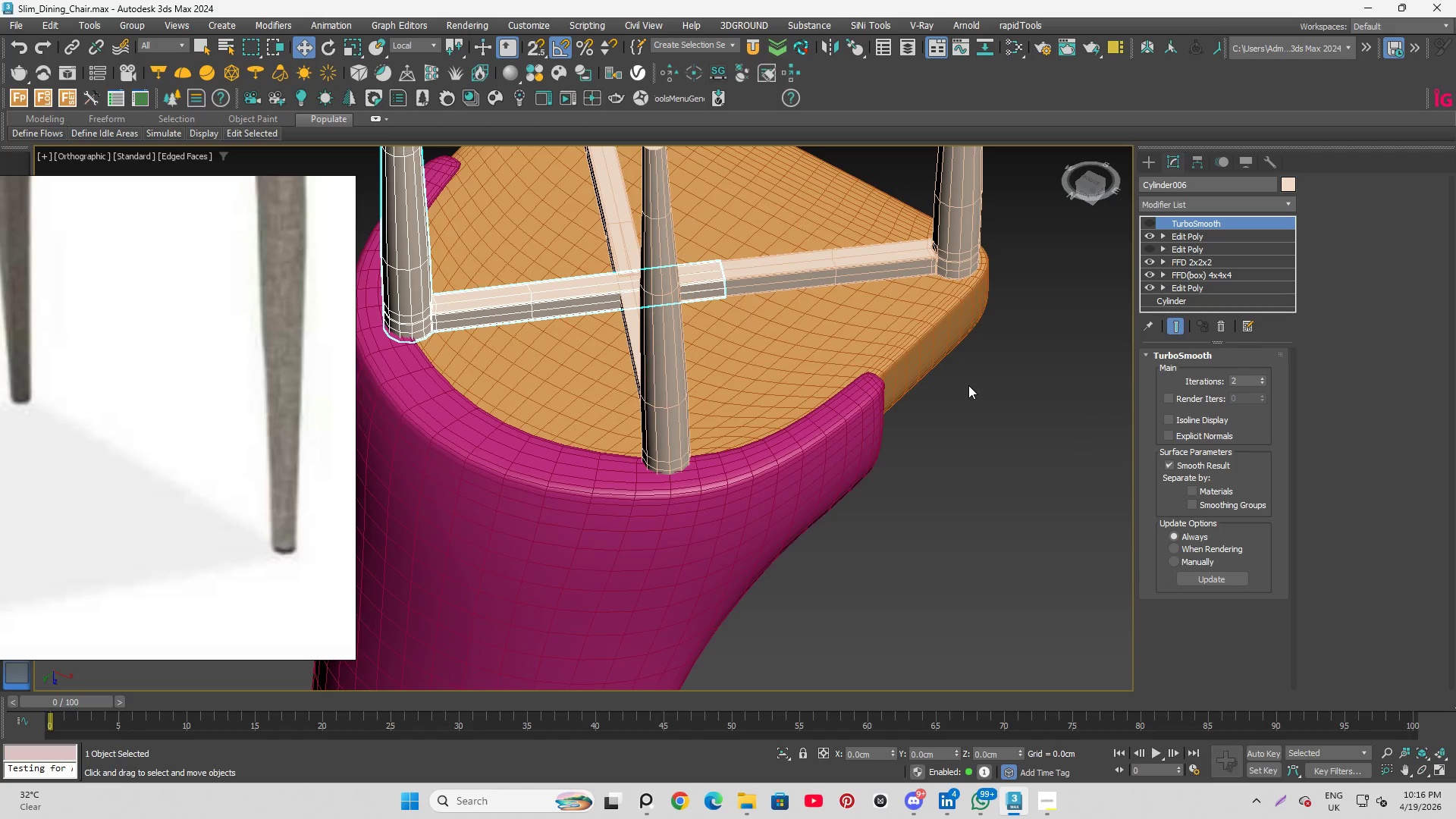 
scroll: coordinate [811, 353], scroll_direction: none, amount: 0.0
 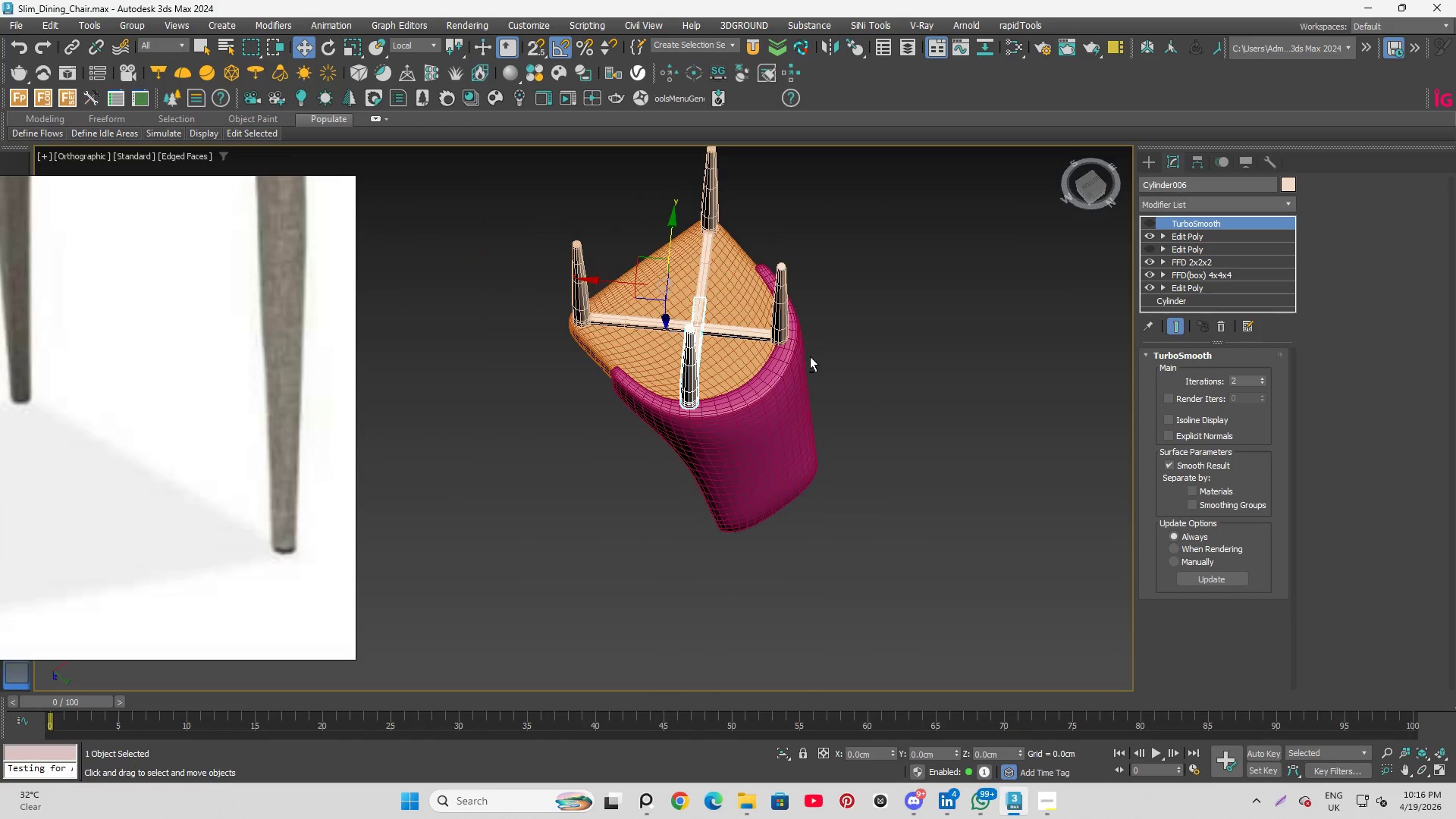 
right_click([968, 385])
 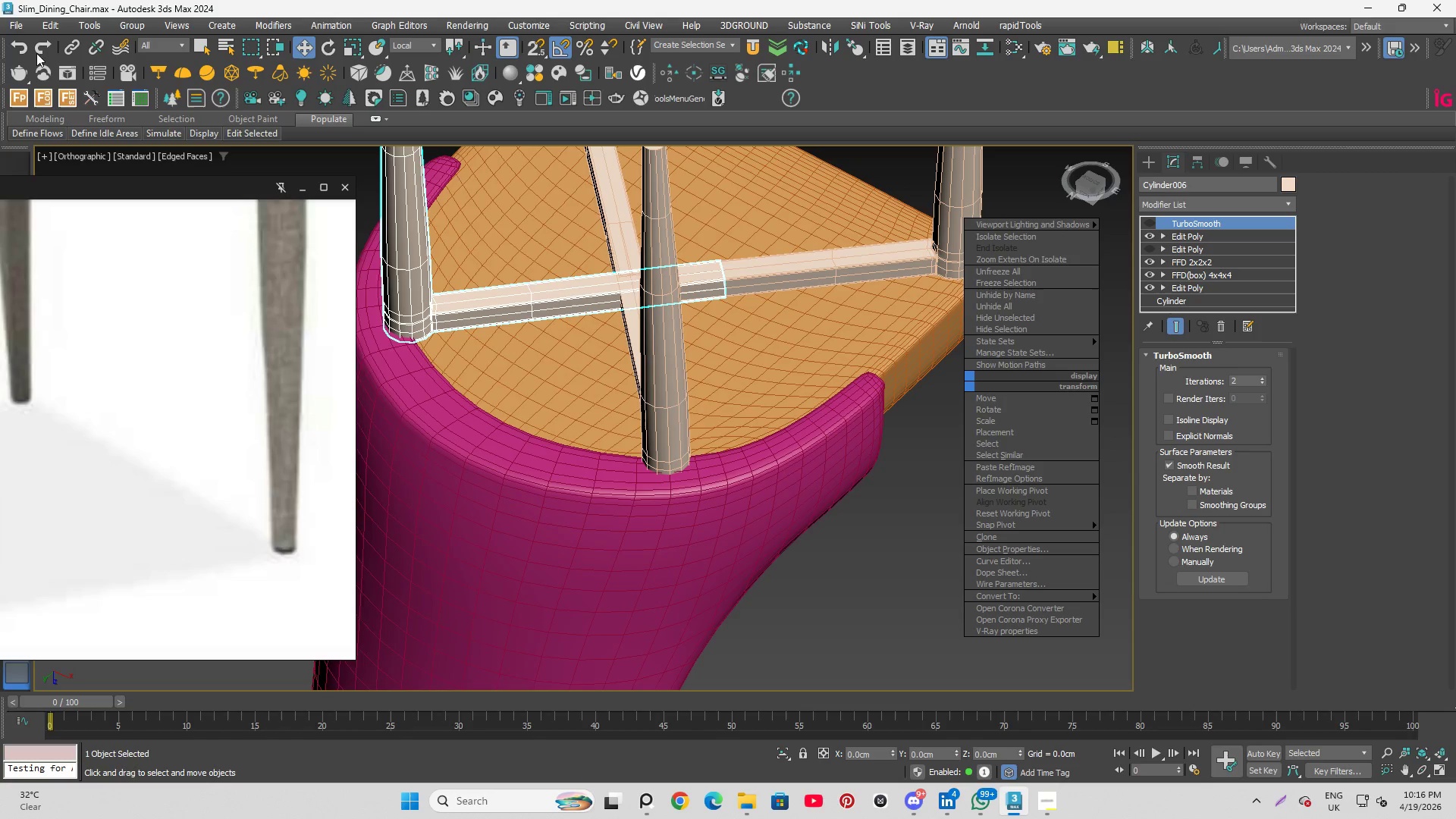 
scroll: coordinate [896, 275], scroll_direction: up, amount: 3.0
 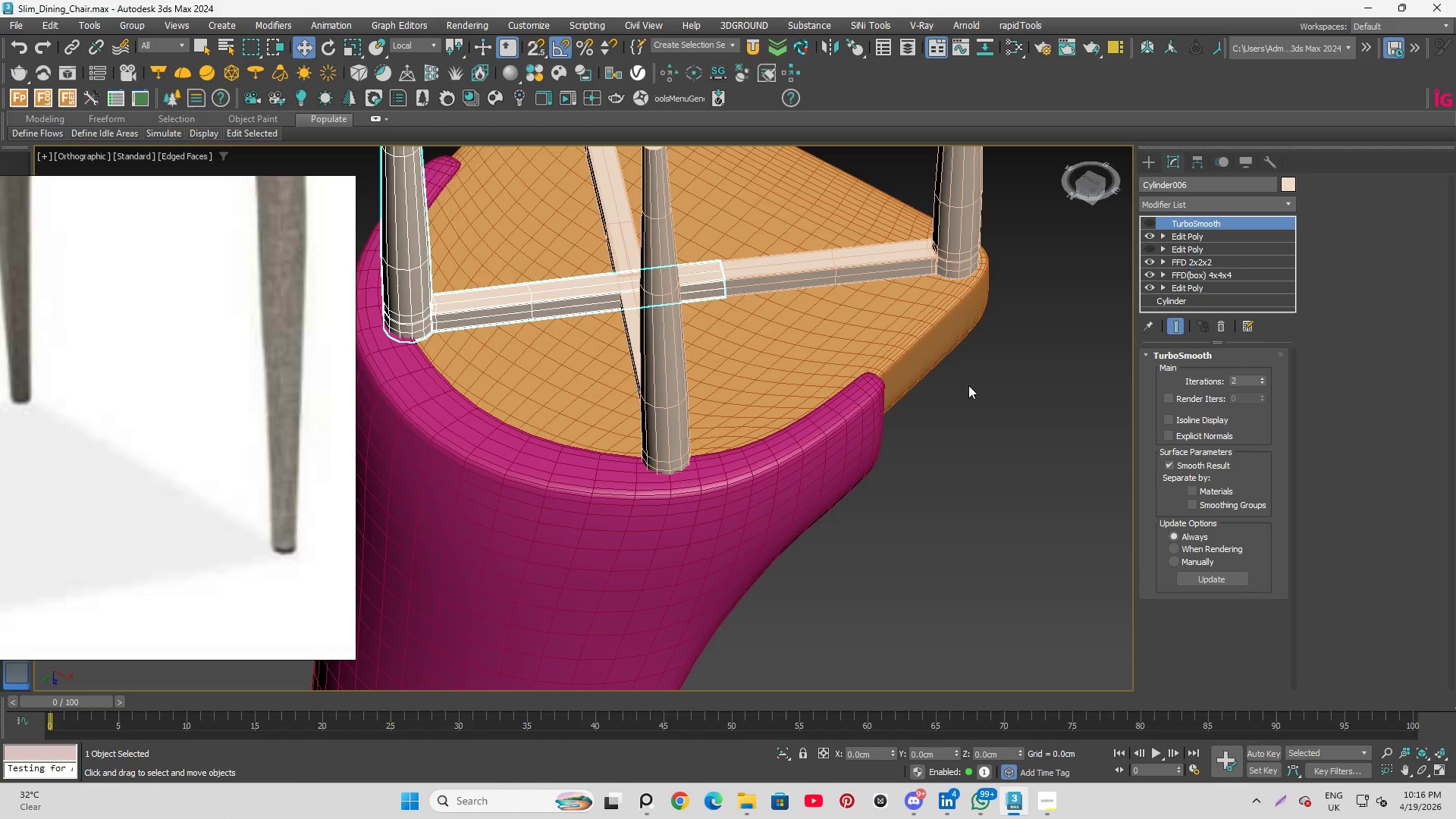 
right_click([13, 44])
 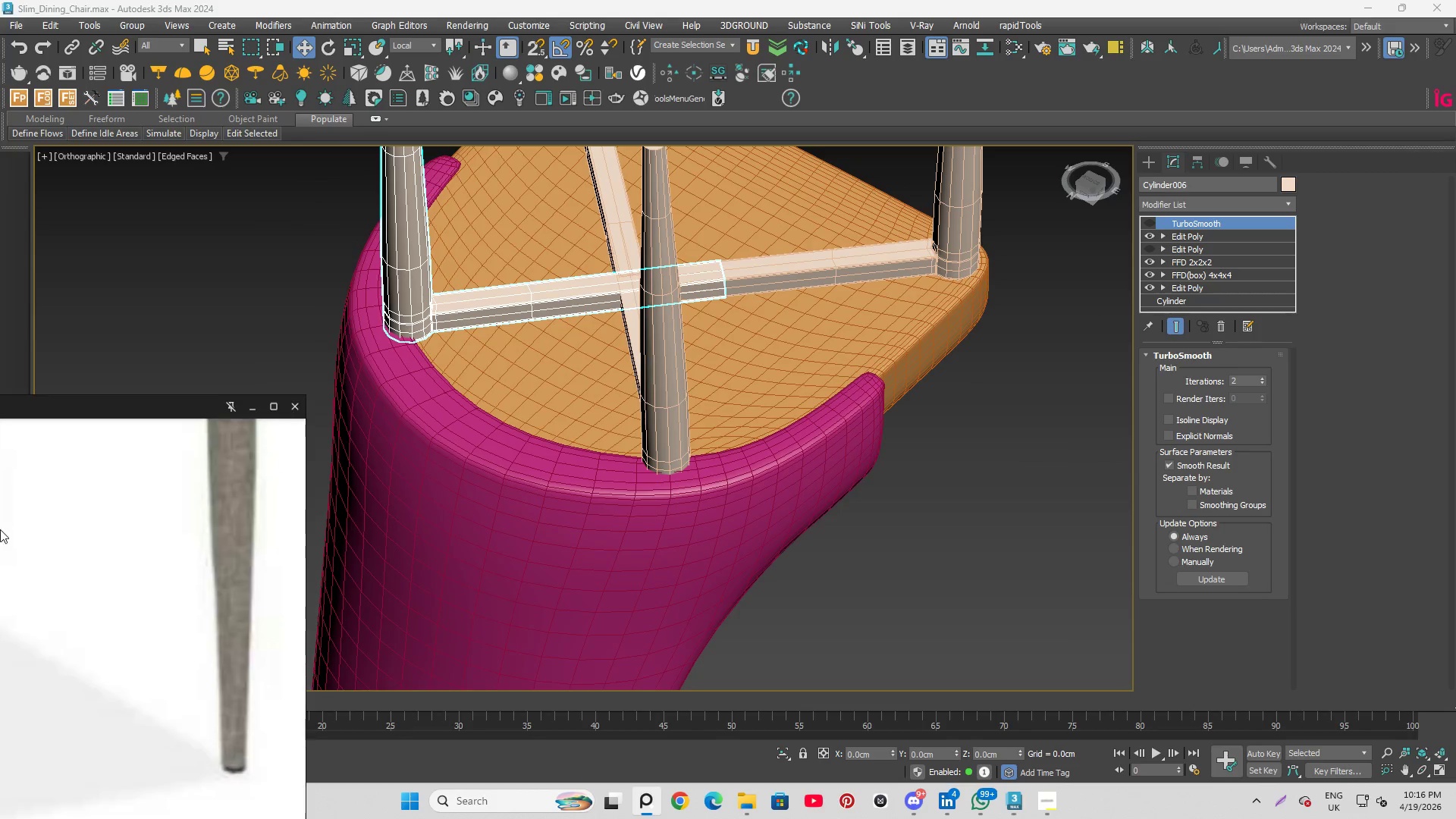 
right_click([20, 54])
 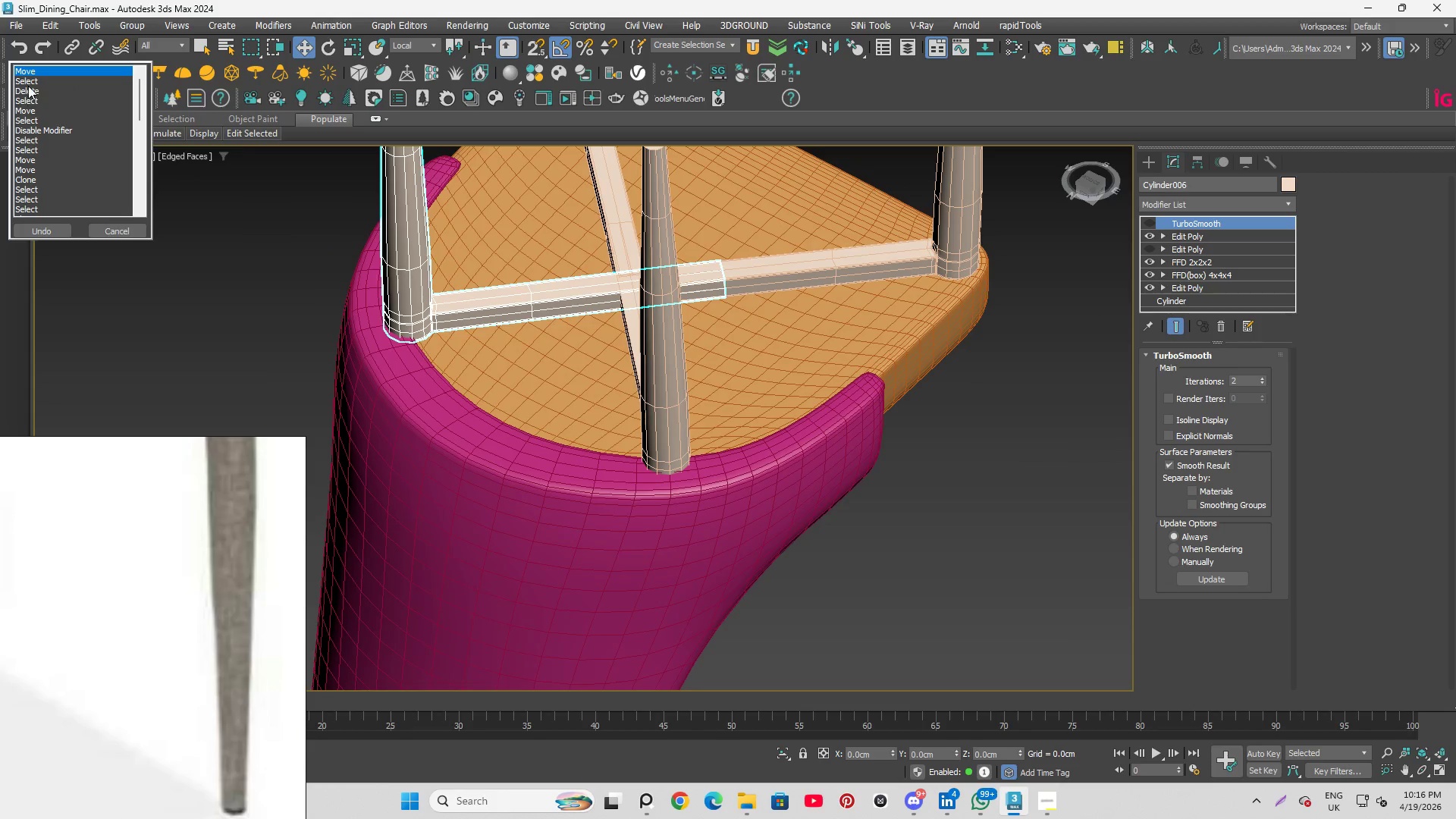 
left_click([28, 81])
 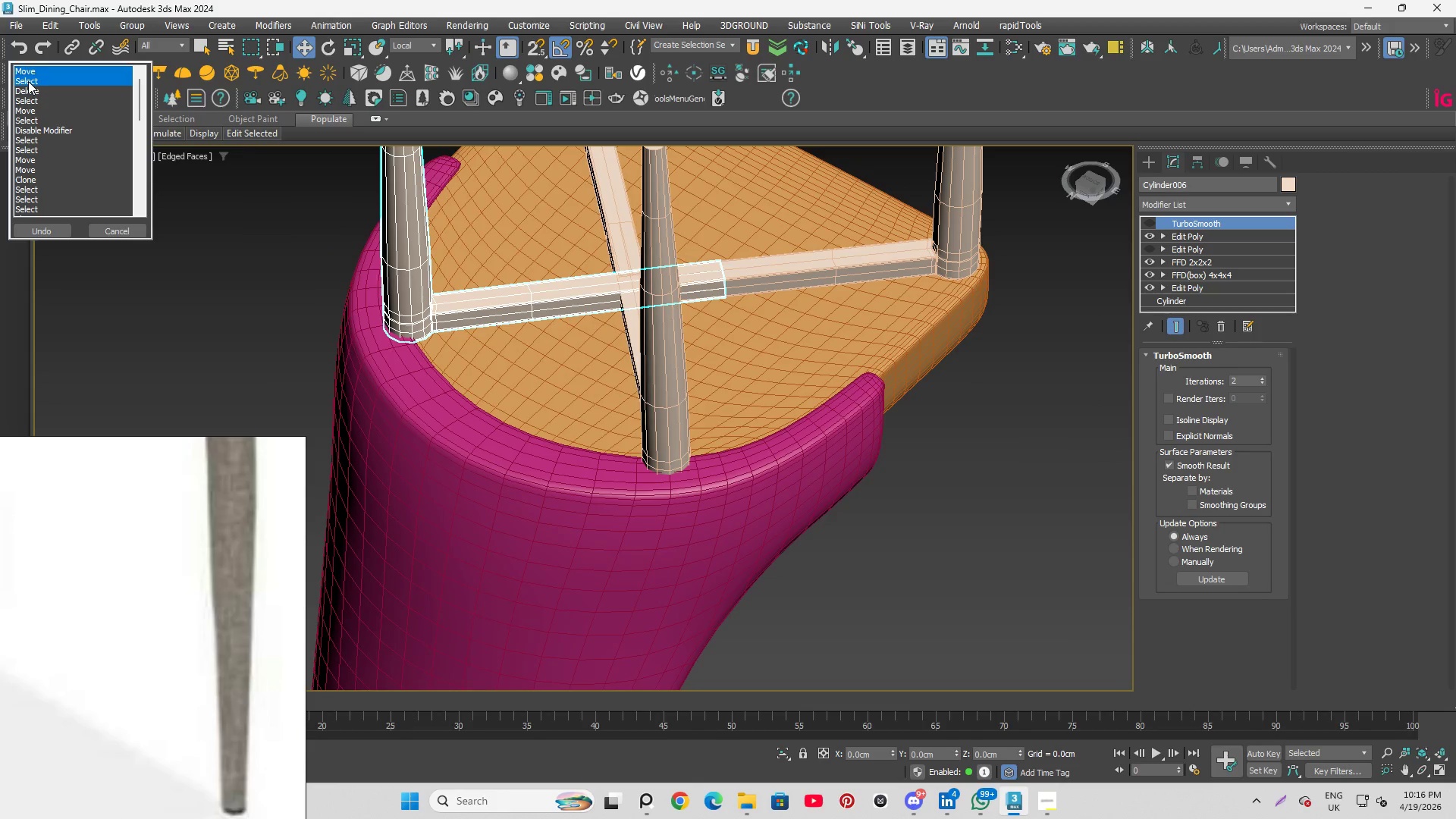 
left_click_drag(start_coordinate=[28, 81], to_coordinate=[28, 93])
 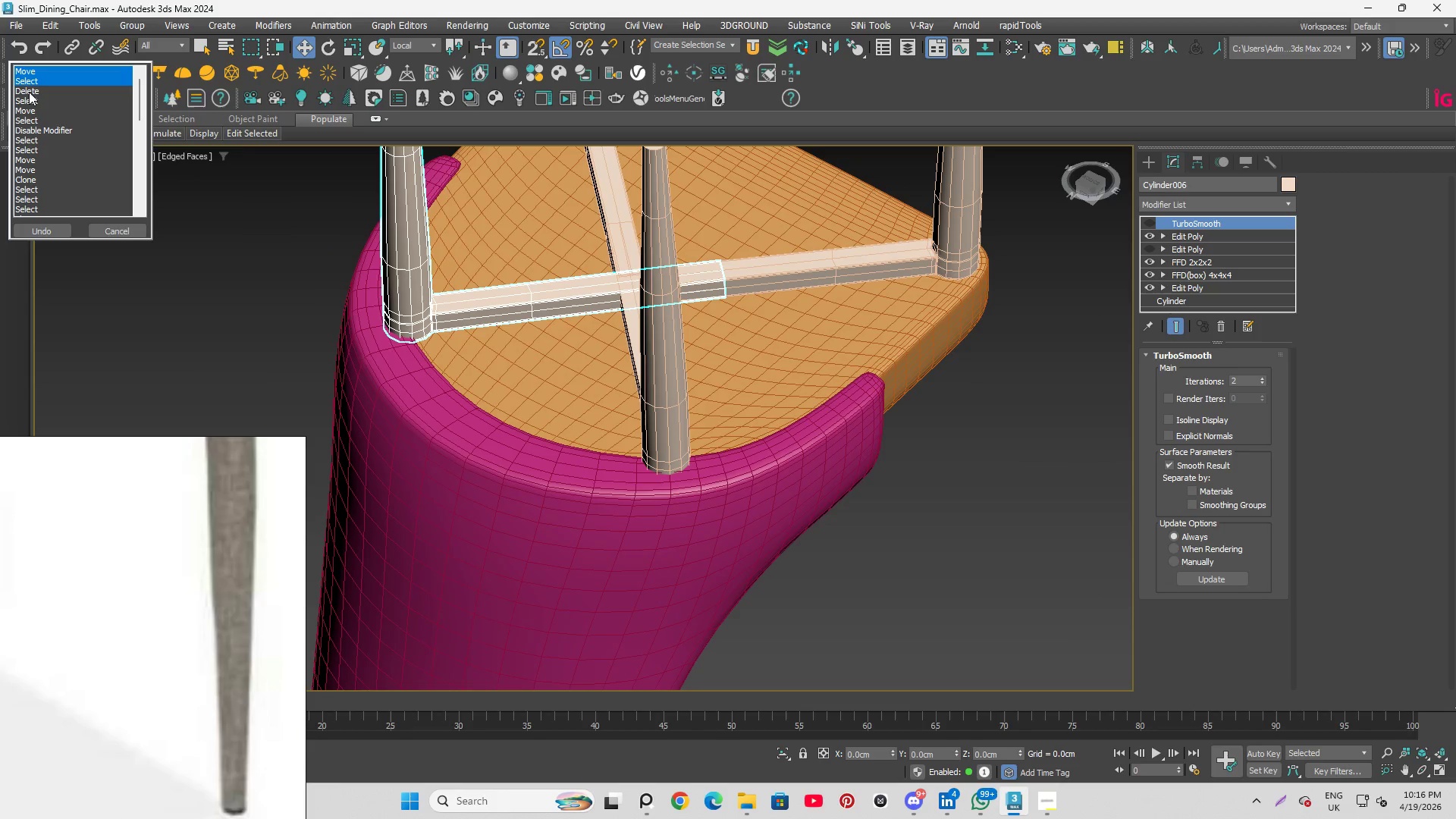 
left_click([29, 92])
 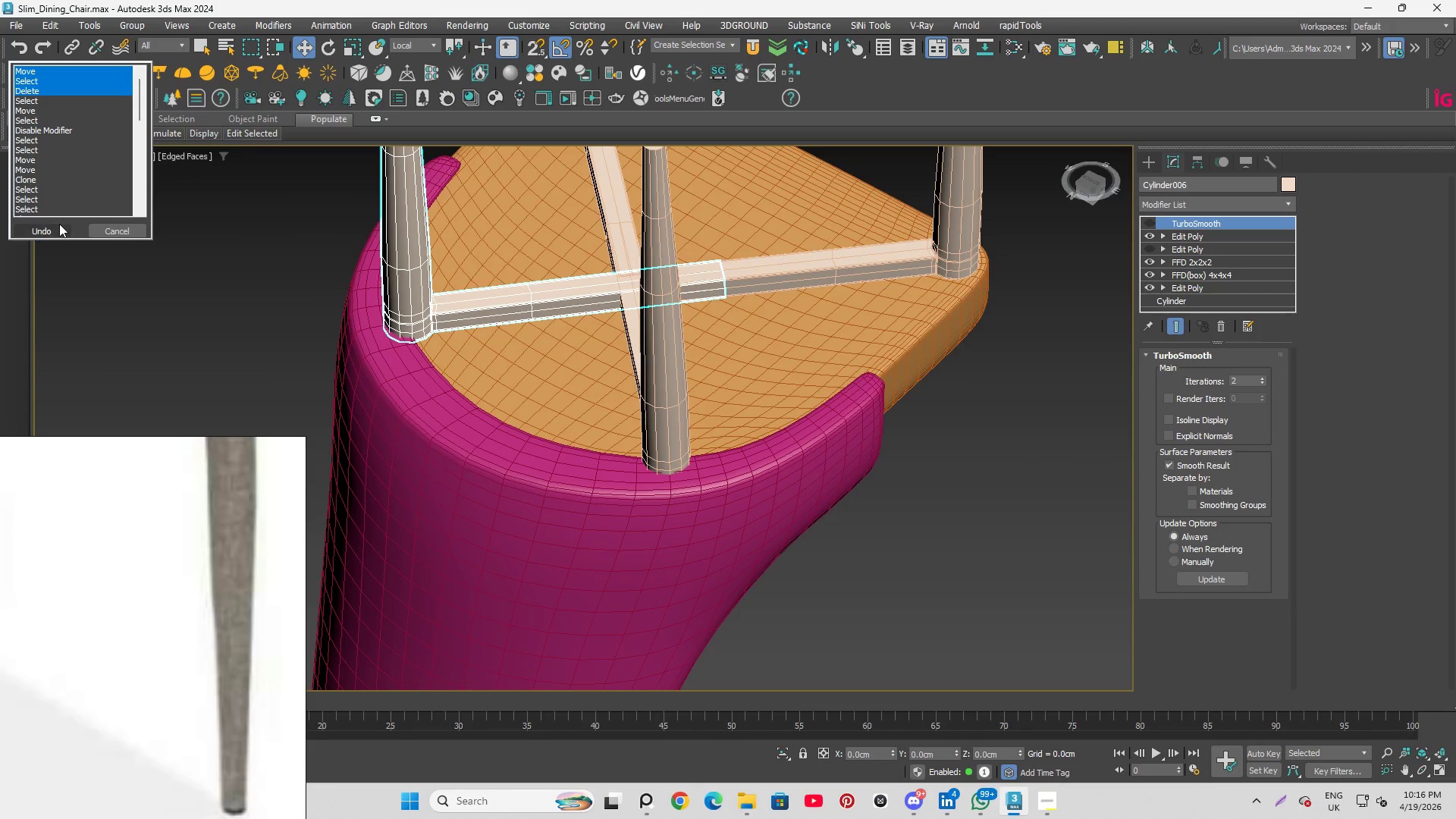 
left_click([56, 227])
 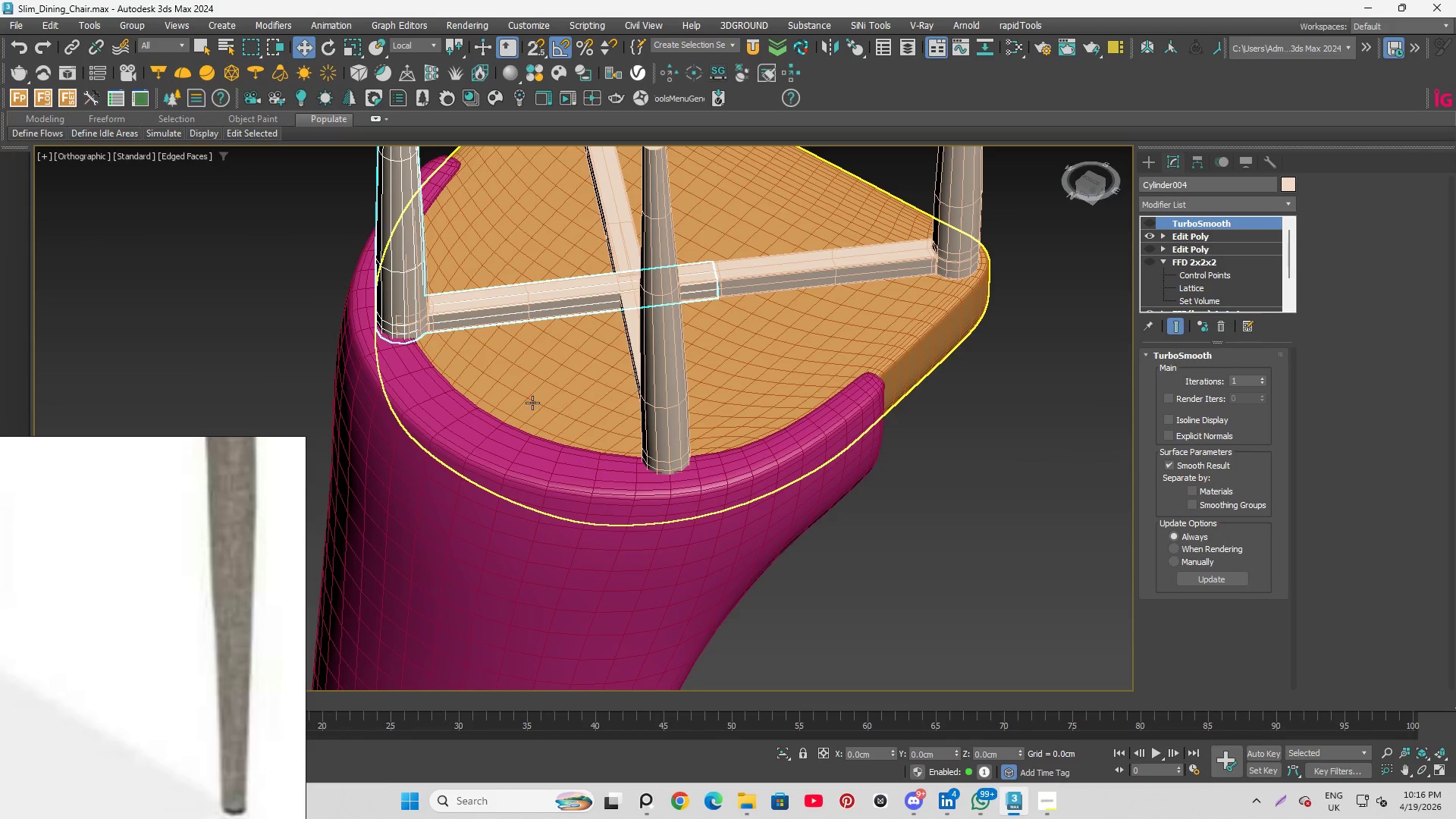 
hold_key(key=AltLeft, duration=2.12)
 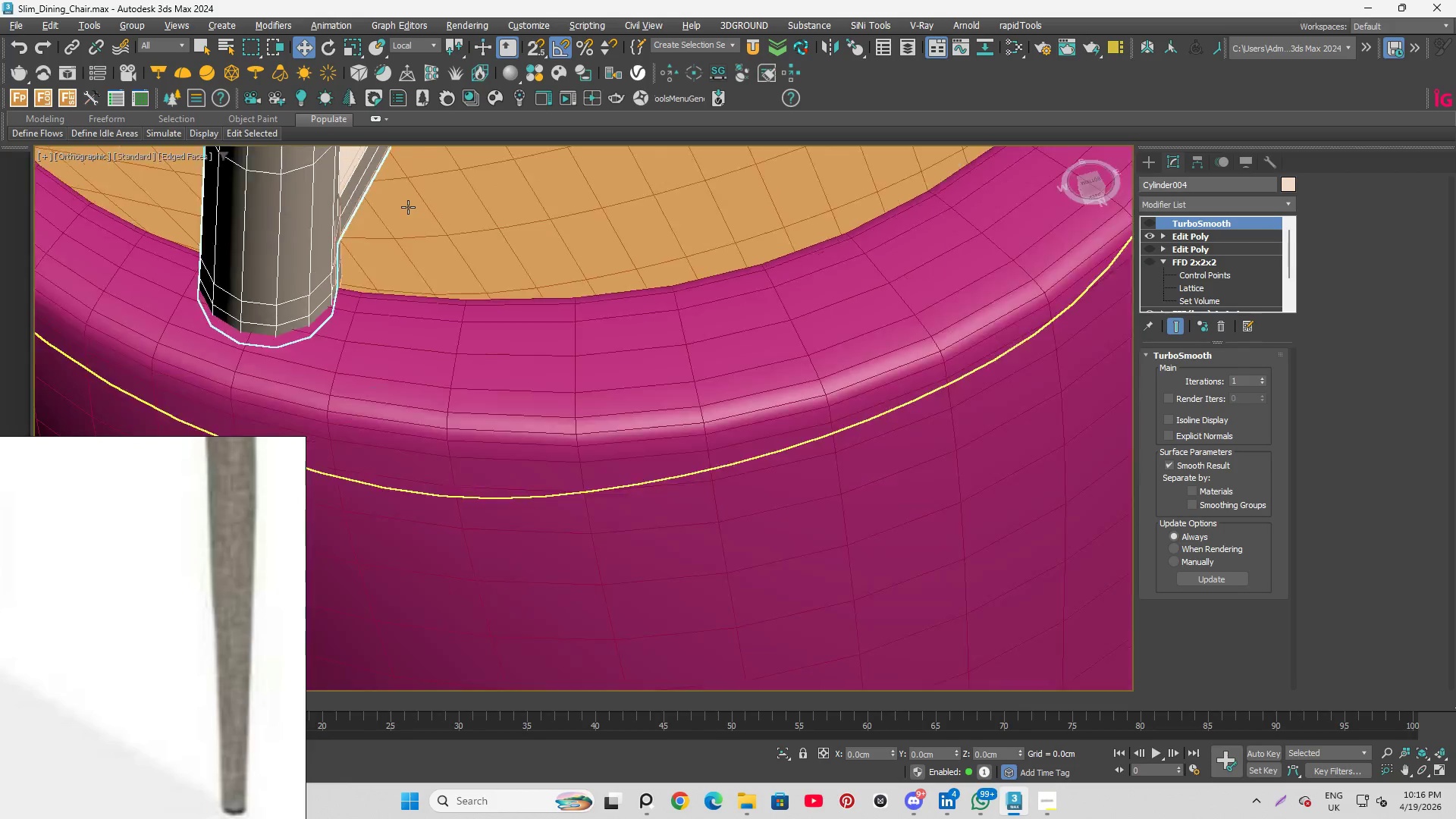 
scroll: coordinate [403, 344], scroll_direction: up, amount: 4.0
 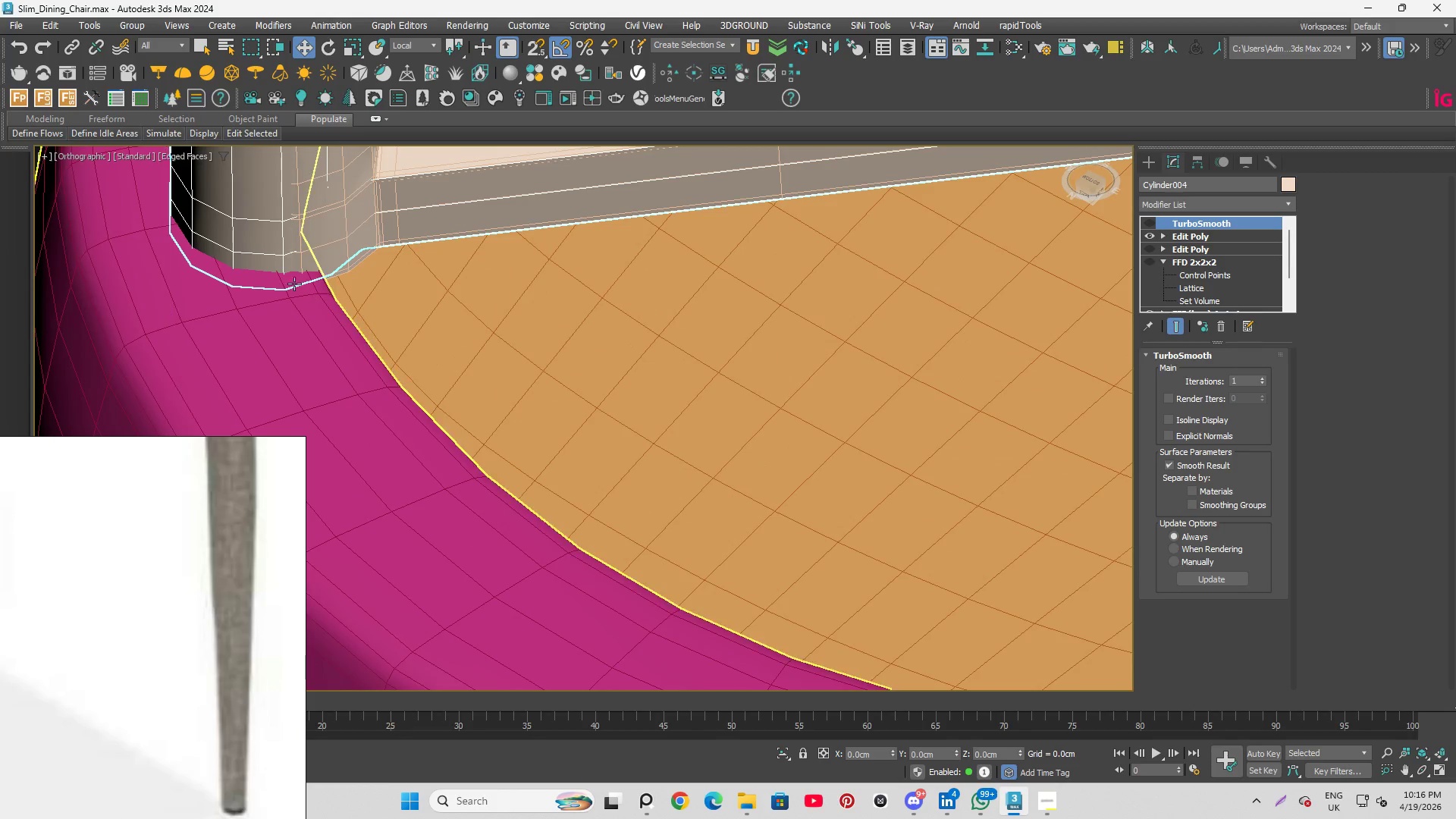 
scroll: coordinate [408, 207], scroll_direction: down, amount: 2.0
 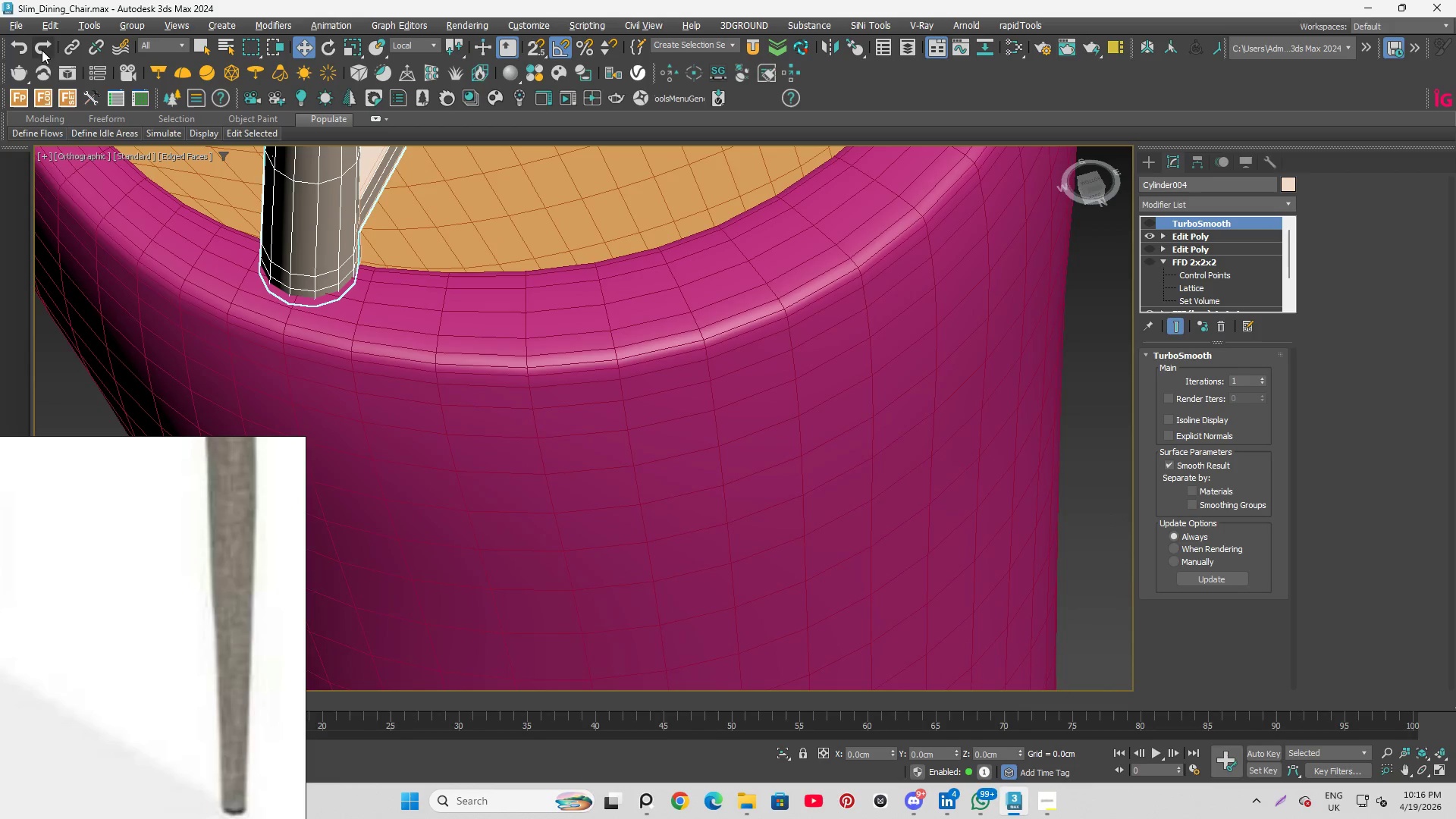 
left_click([40, 50])
 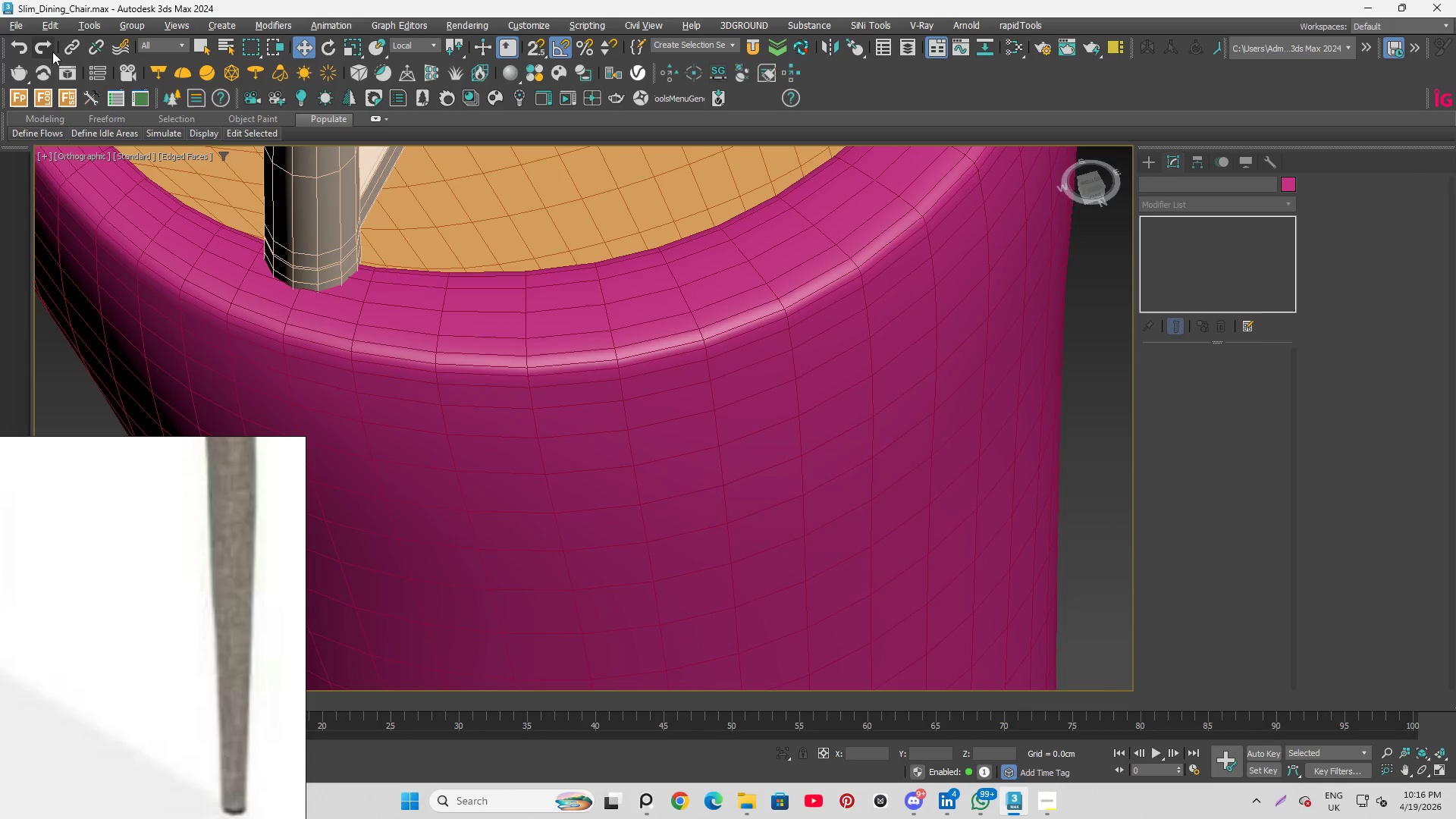 
scroll: coordinate [789, 503], scroll_direction: down, amount: 1.0
 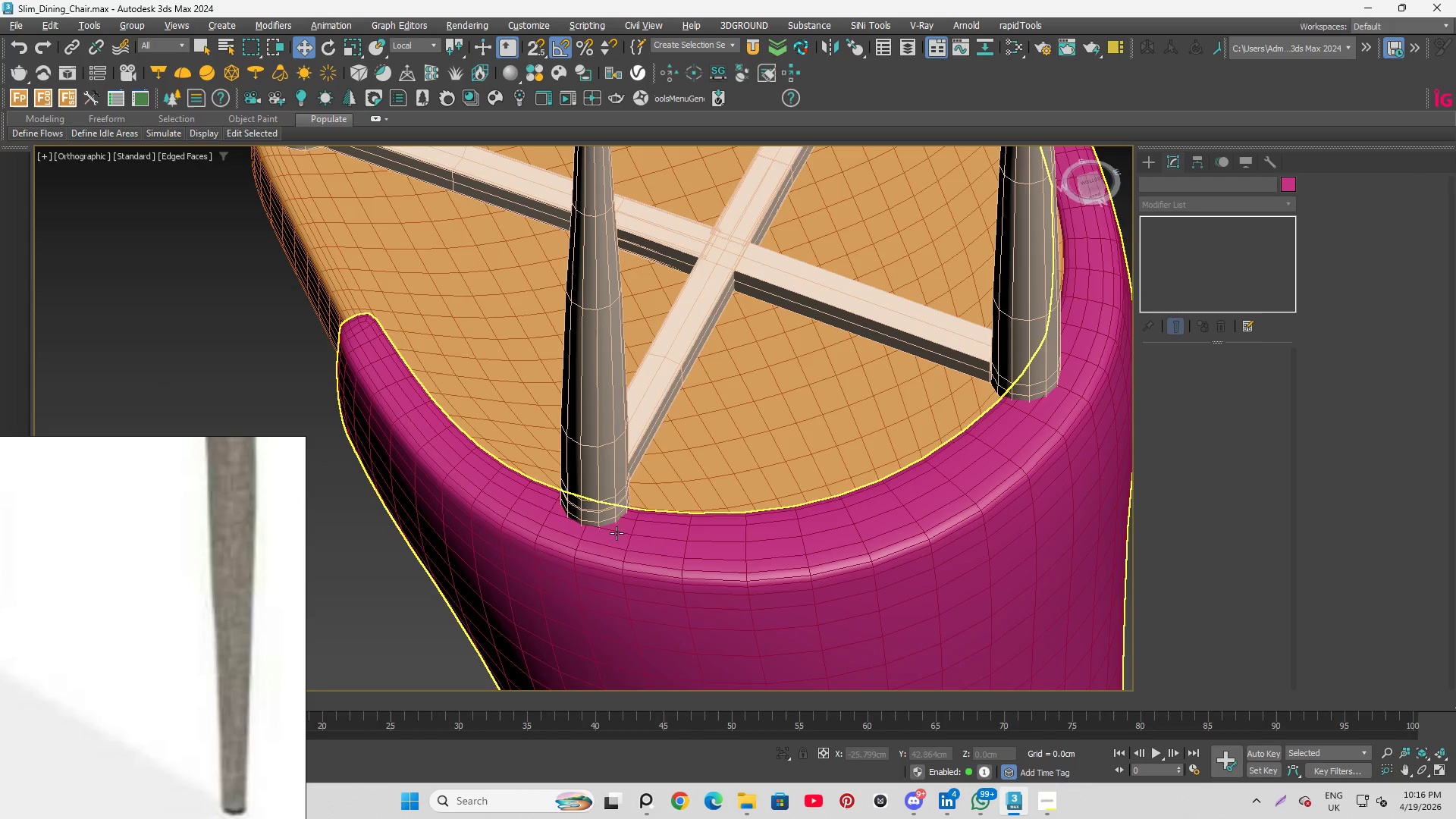 
left_click([604, 497])
 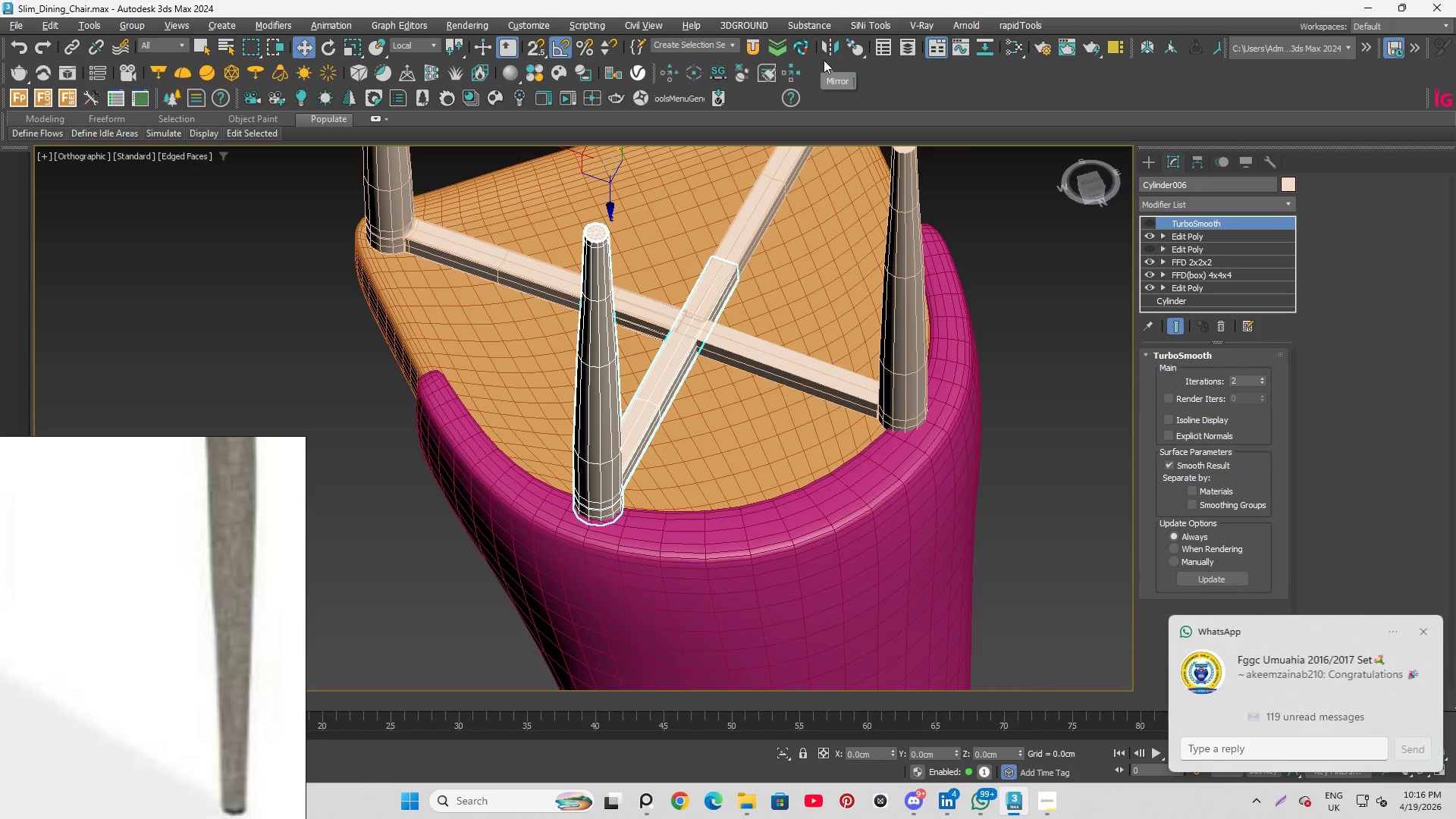 
scroll: coordinate [606, 506], scroll_direction: down, amount: 1.0
 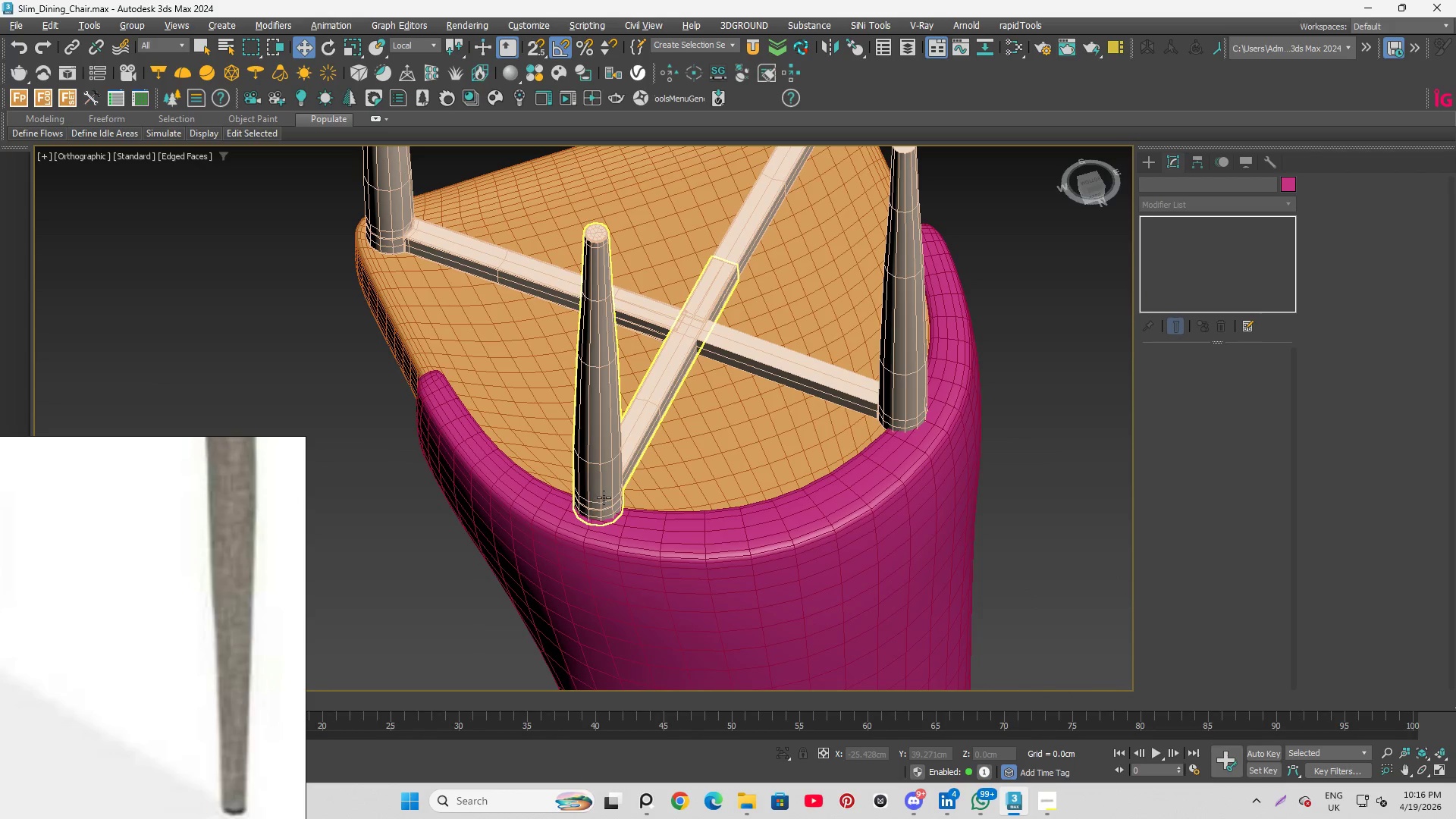 
left_click([826, 46])
 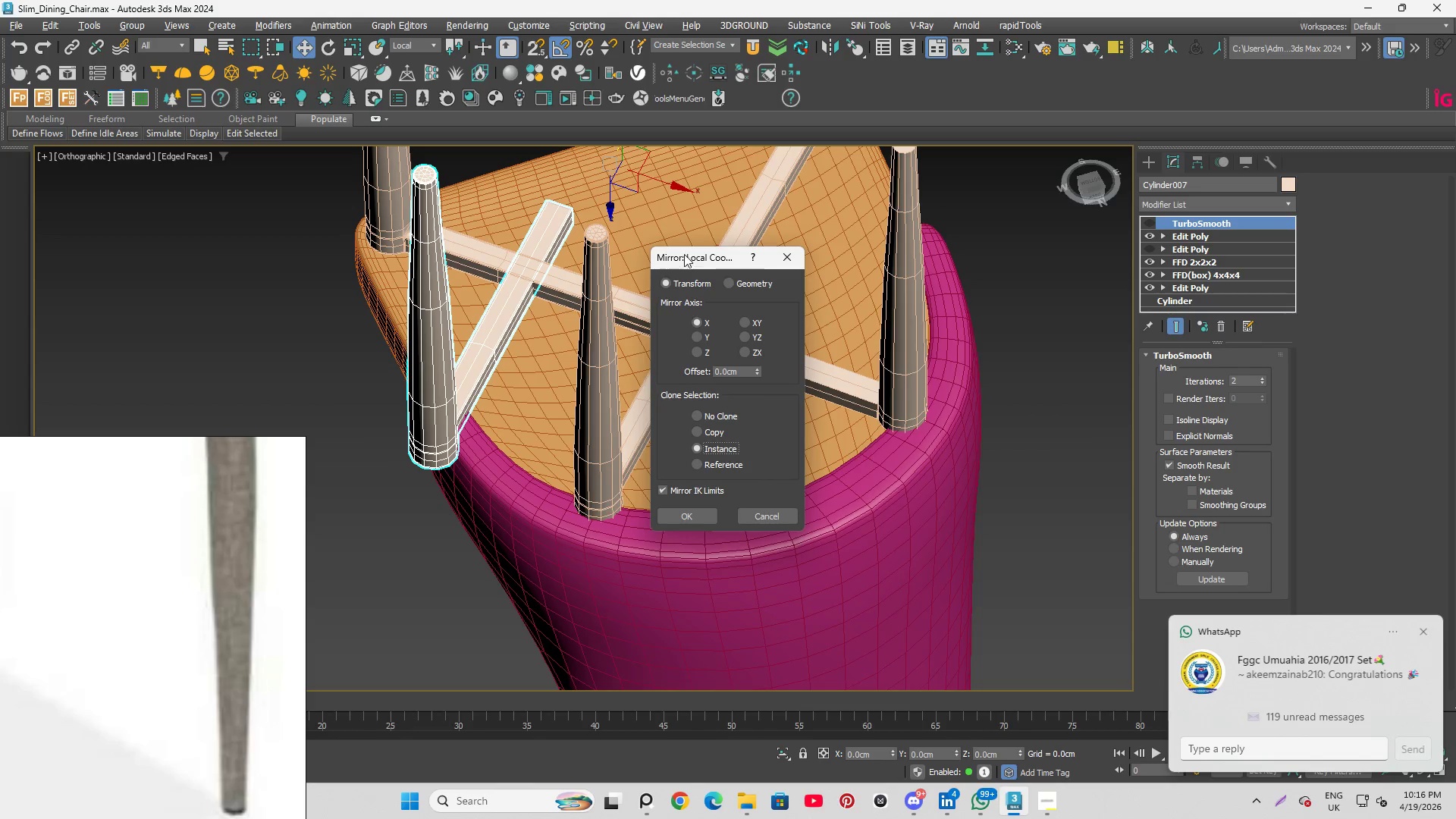 
left_click_drag(start_coordinate=[692, 259], to_coordinate=[938, 380])
 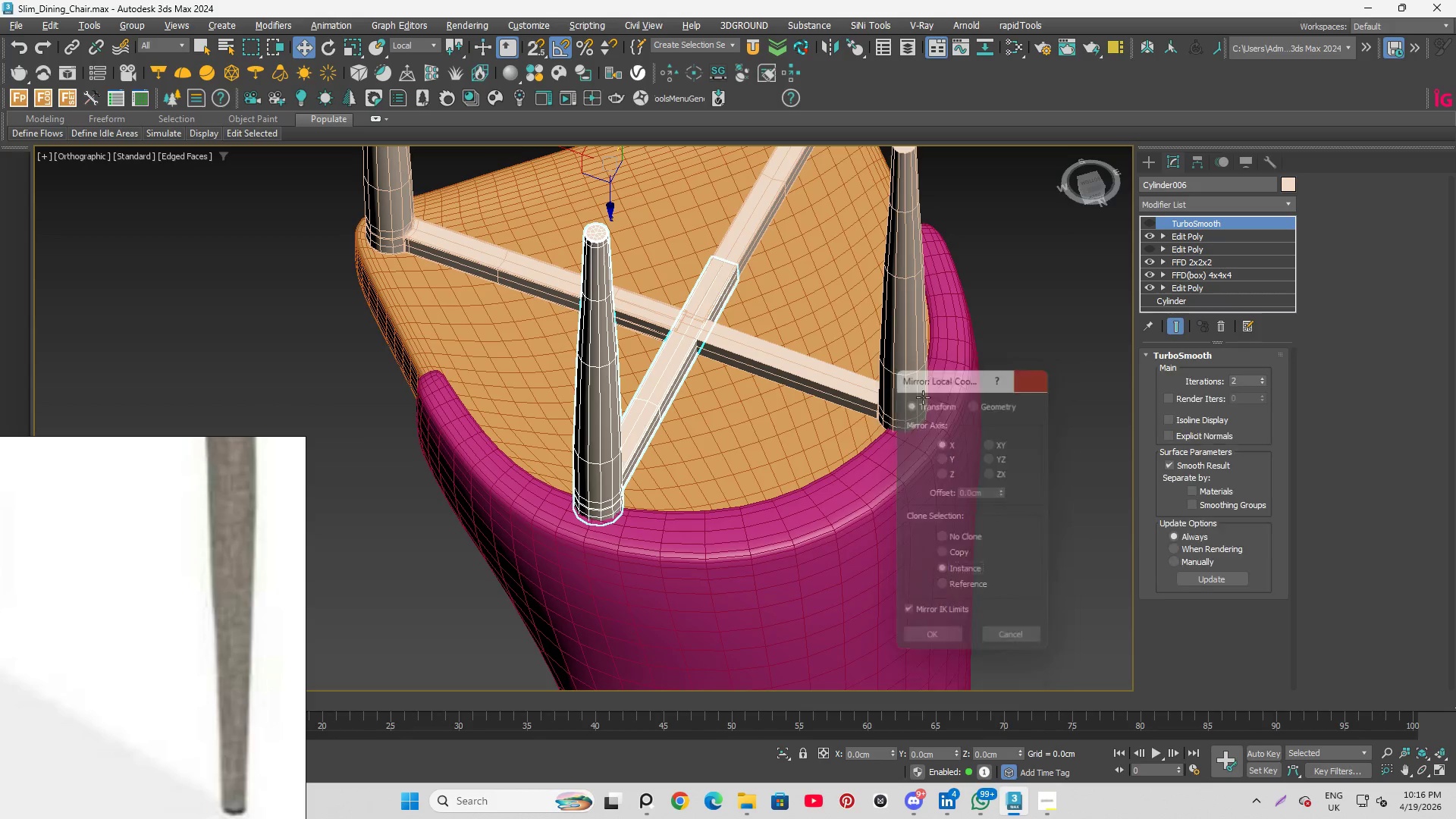 
scroll: coordinate [620, 503], scroll_direction: down, amount: 2.0
 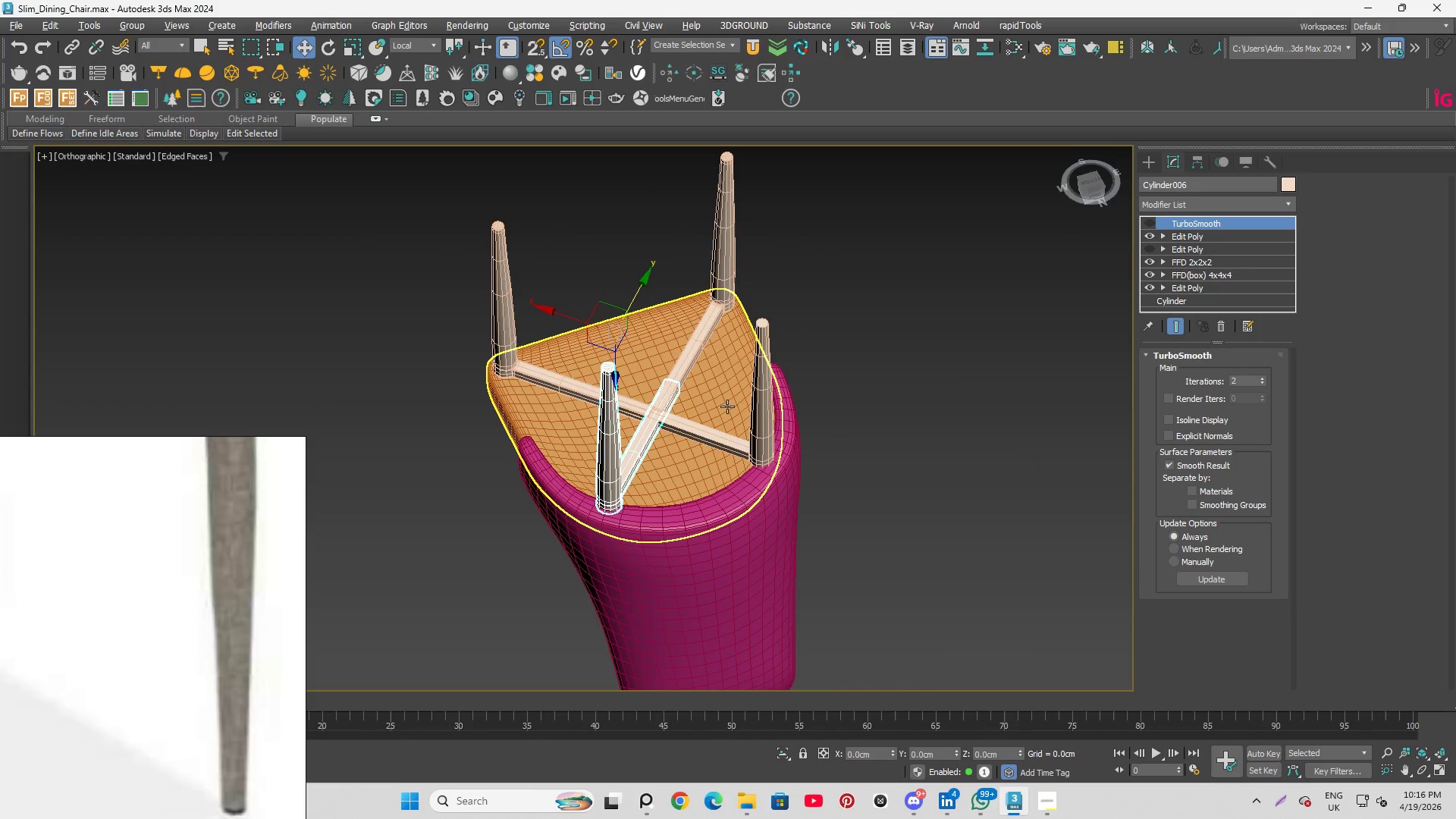 
hold_key(key=AltLeft, duration=1.23)
 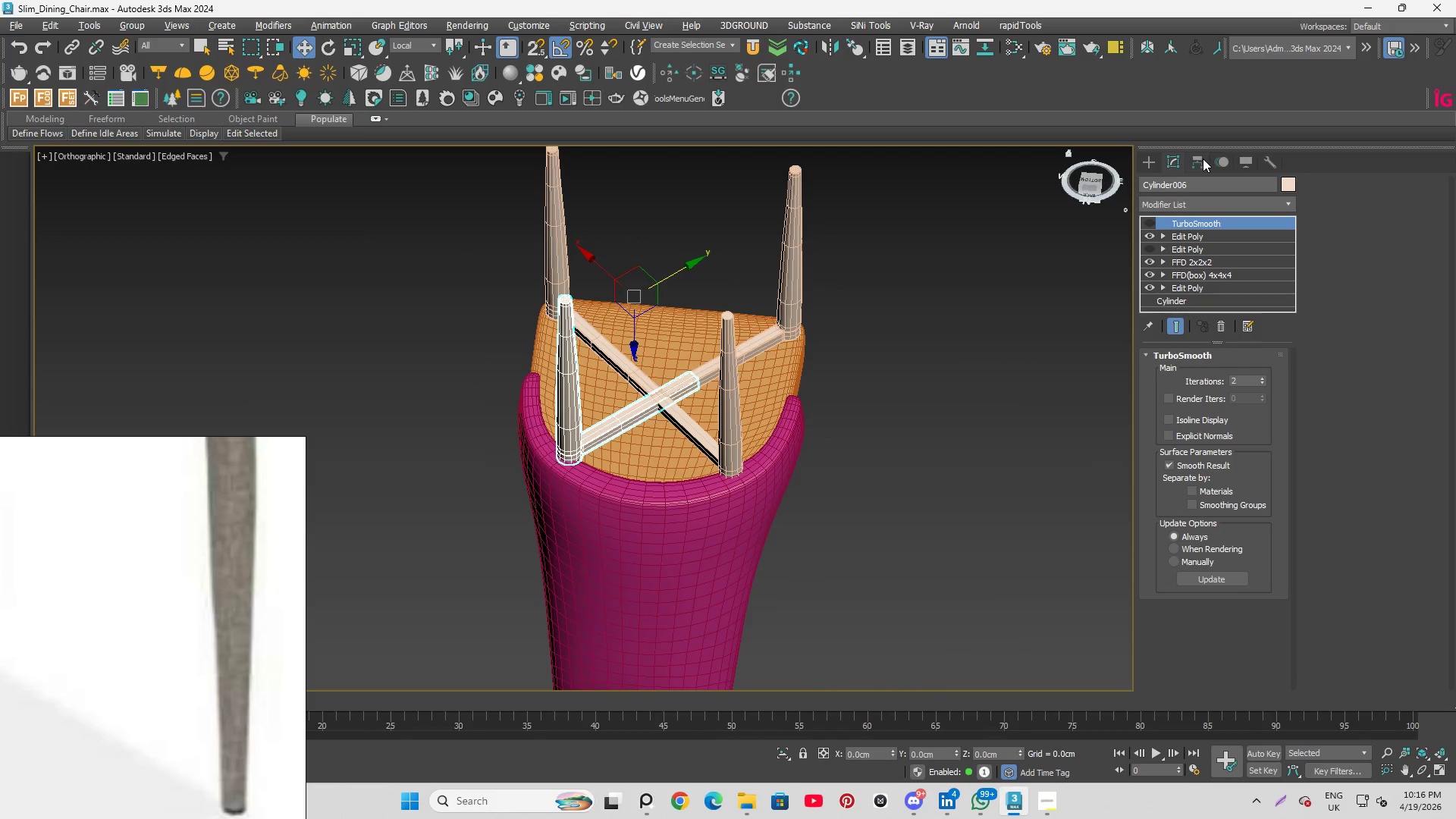 
left_click([1197, 158])
 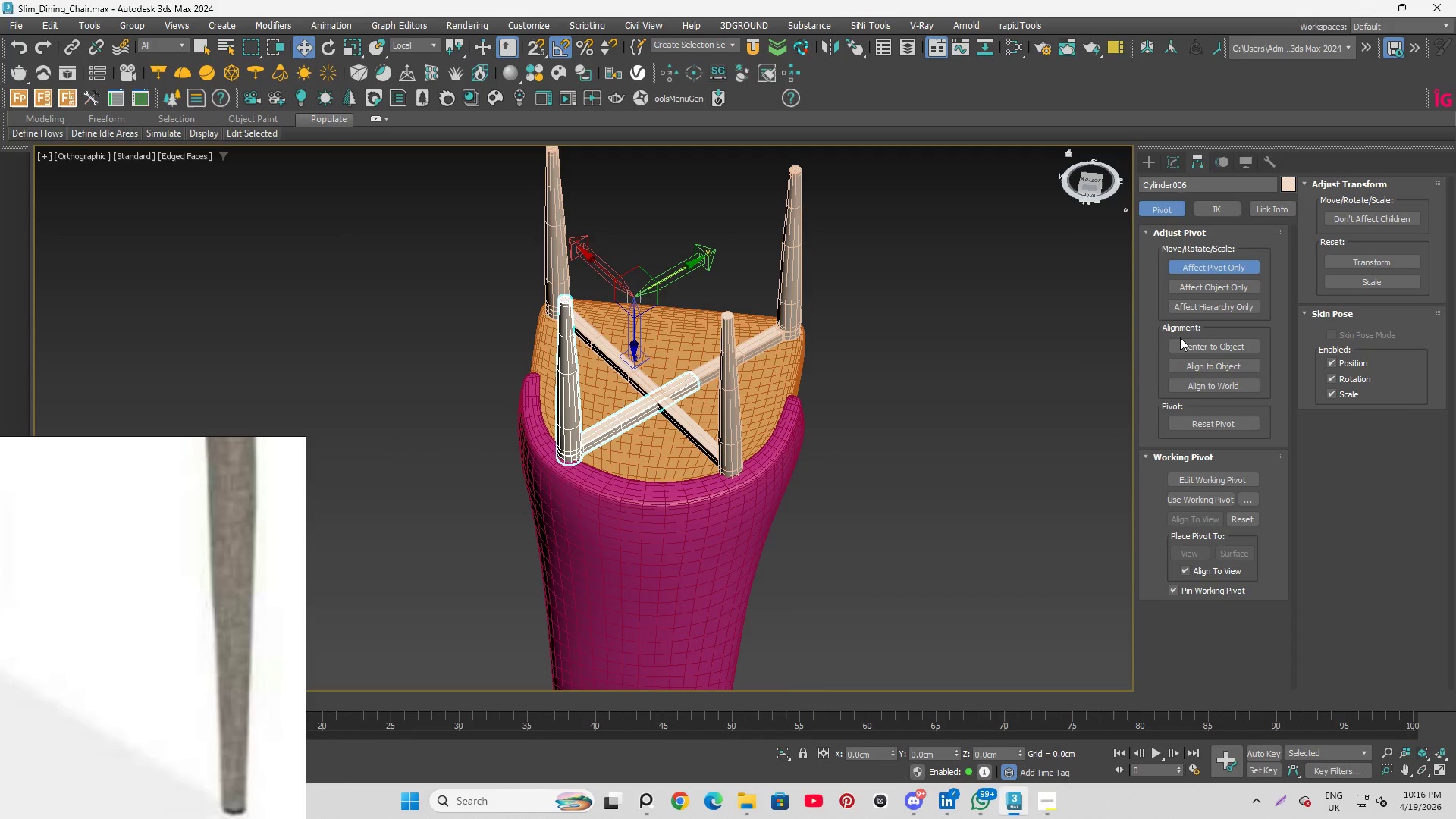 
left_click([1189, 347])
 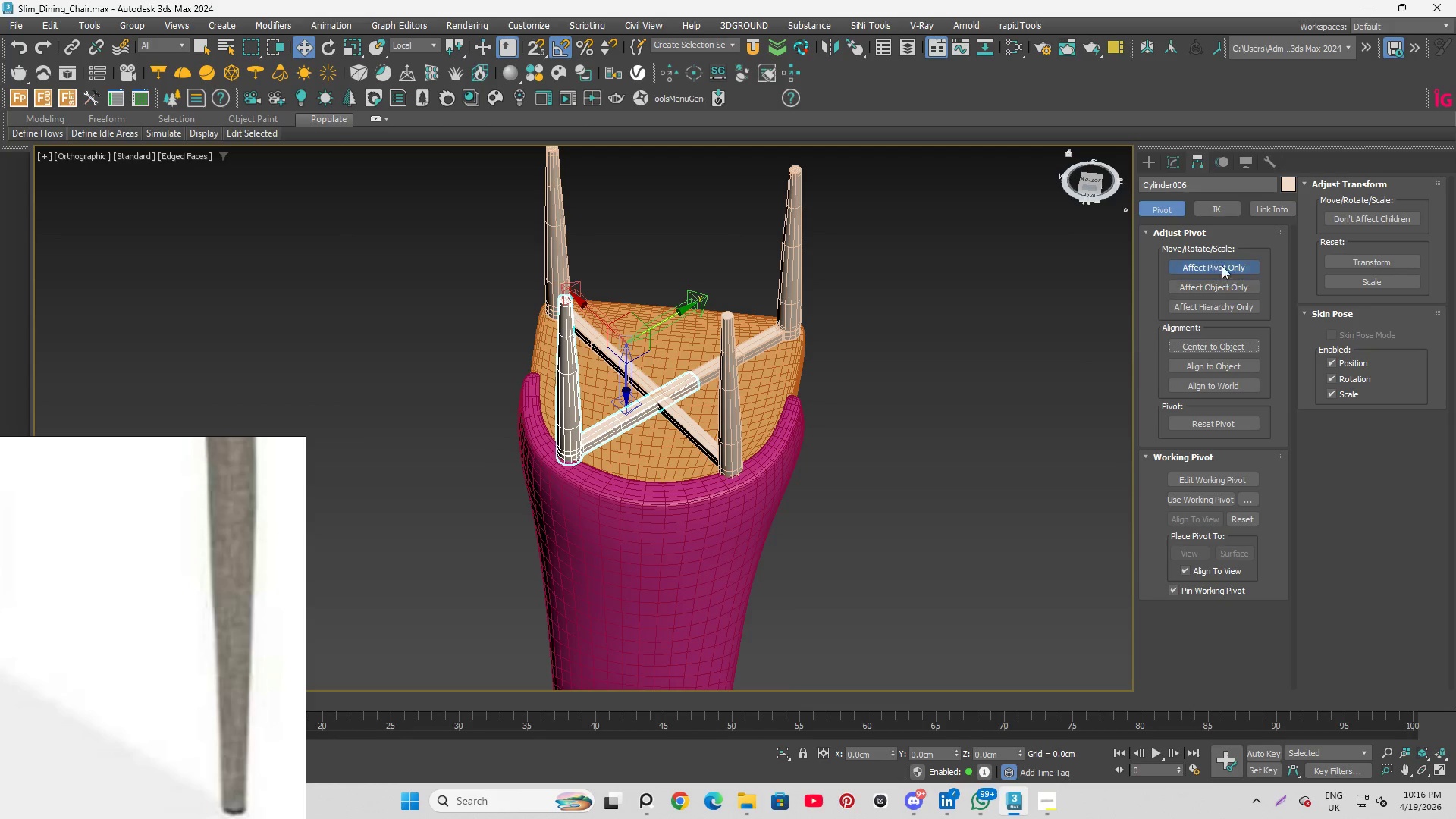 
left_click([1220, 264])
 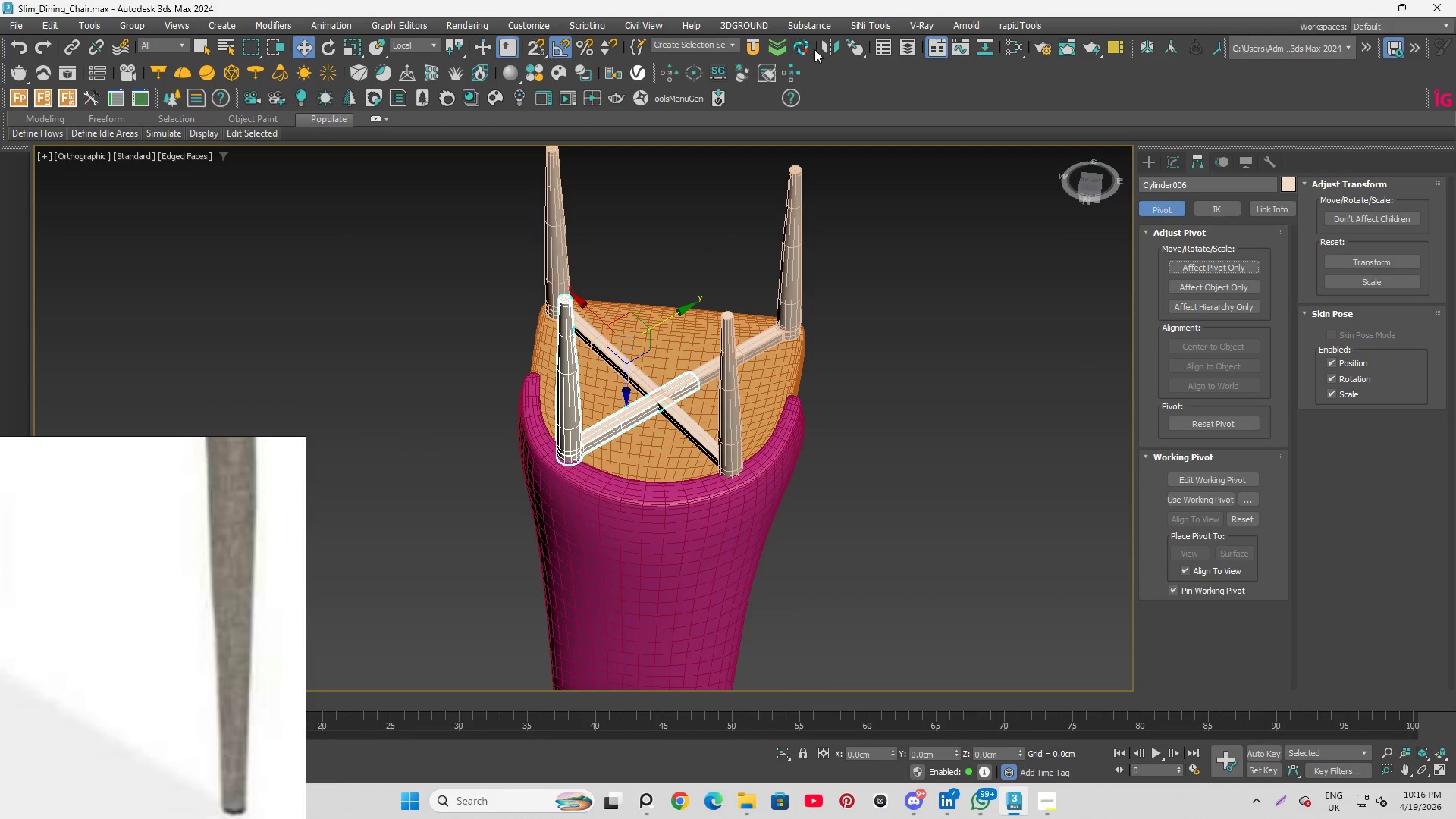 
left_click([830, 39])
 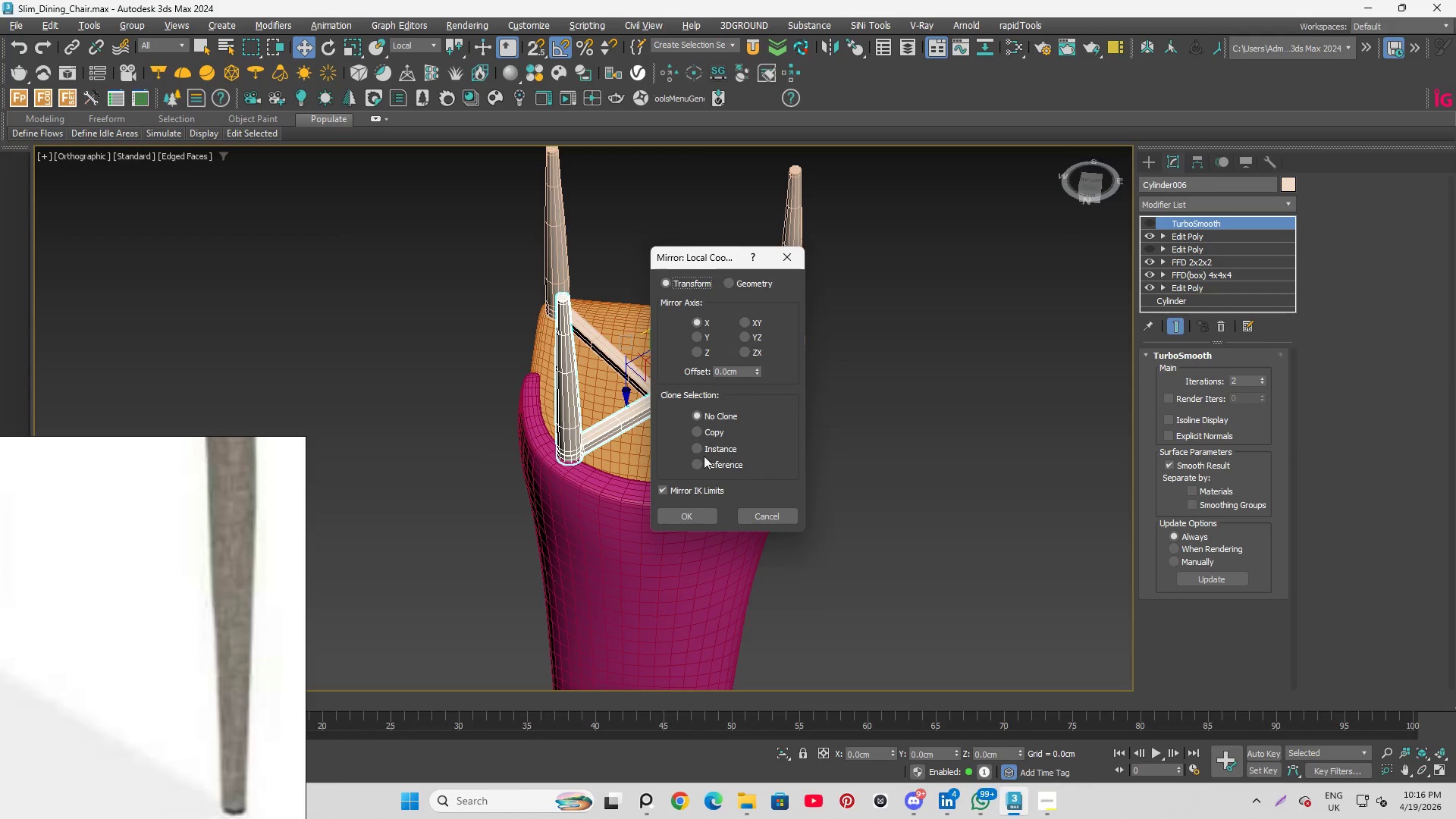 
left_click([698, 445])
 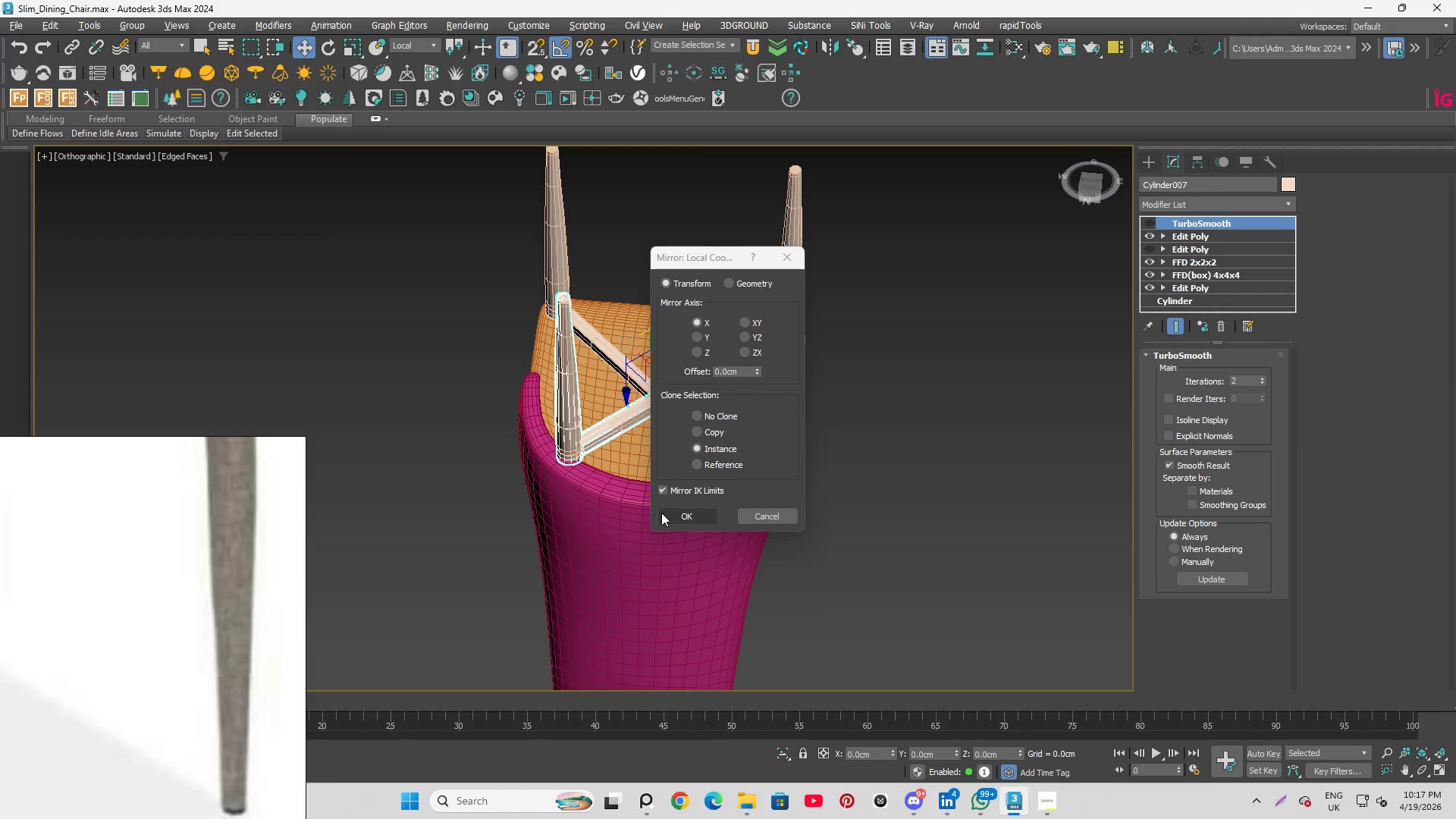 
left_click([668, 511])
 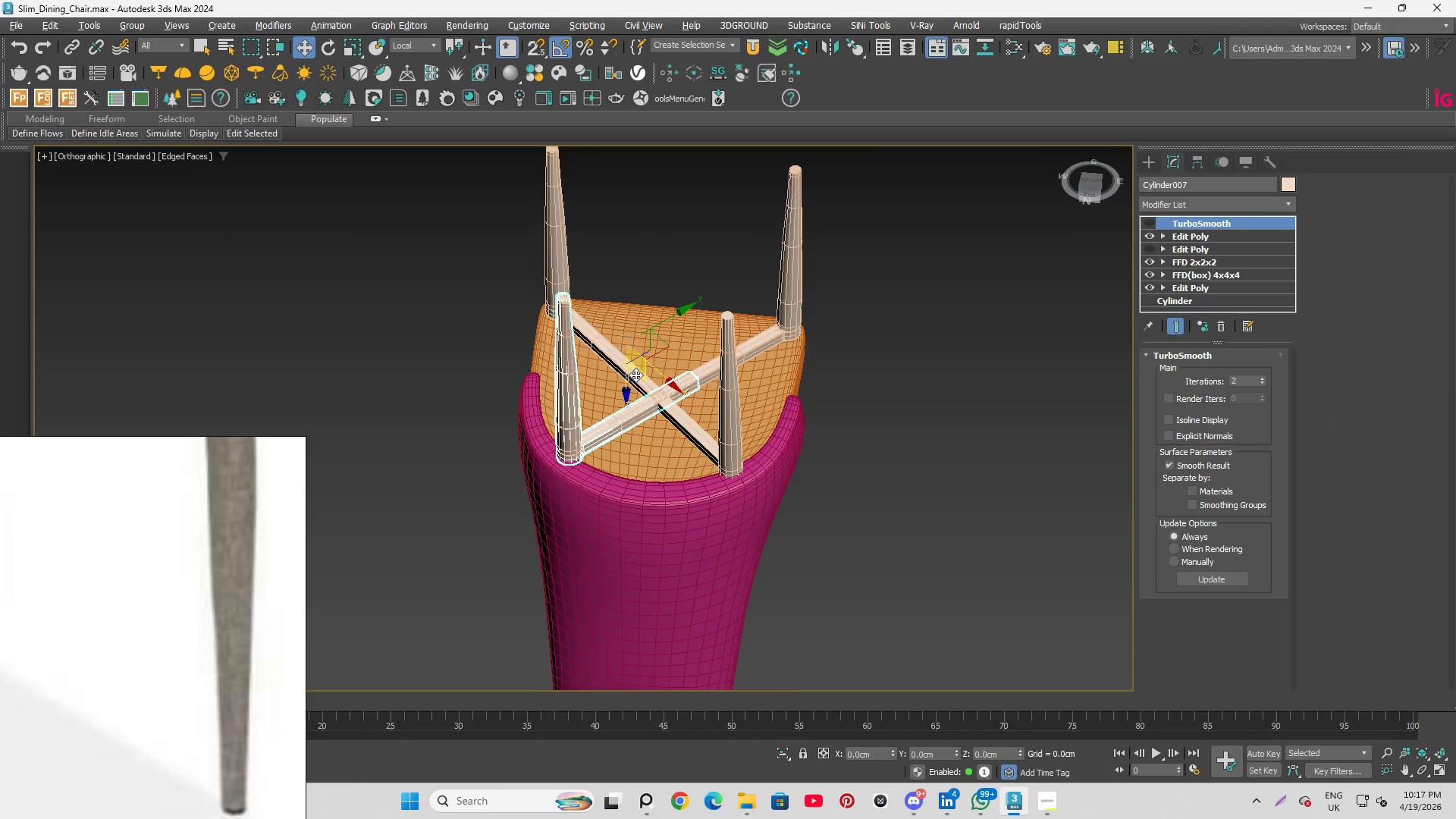 
scroll: coordinate [630, 369], scroll_direction: up, amount: 2.0
 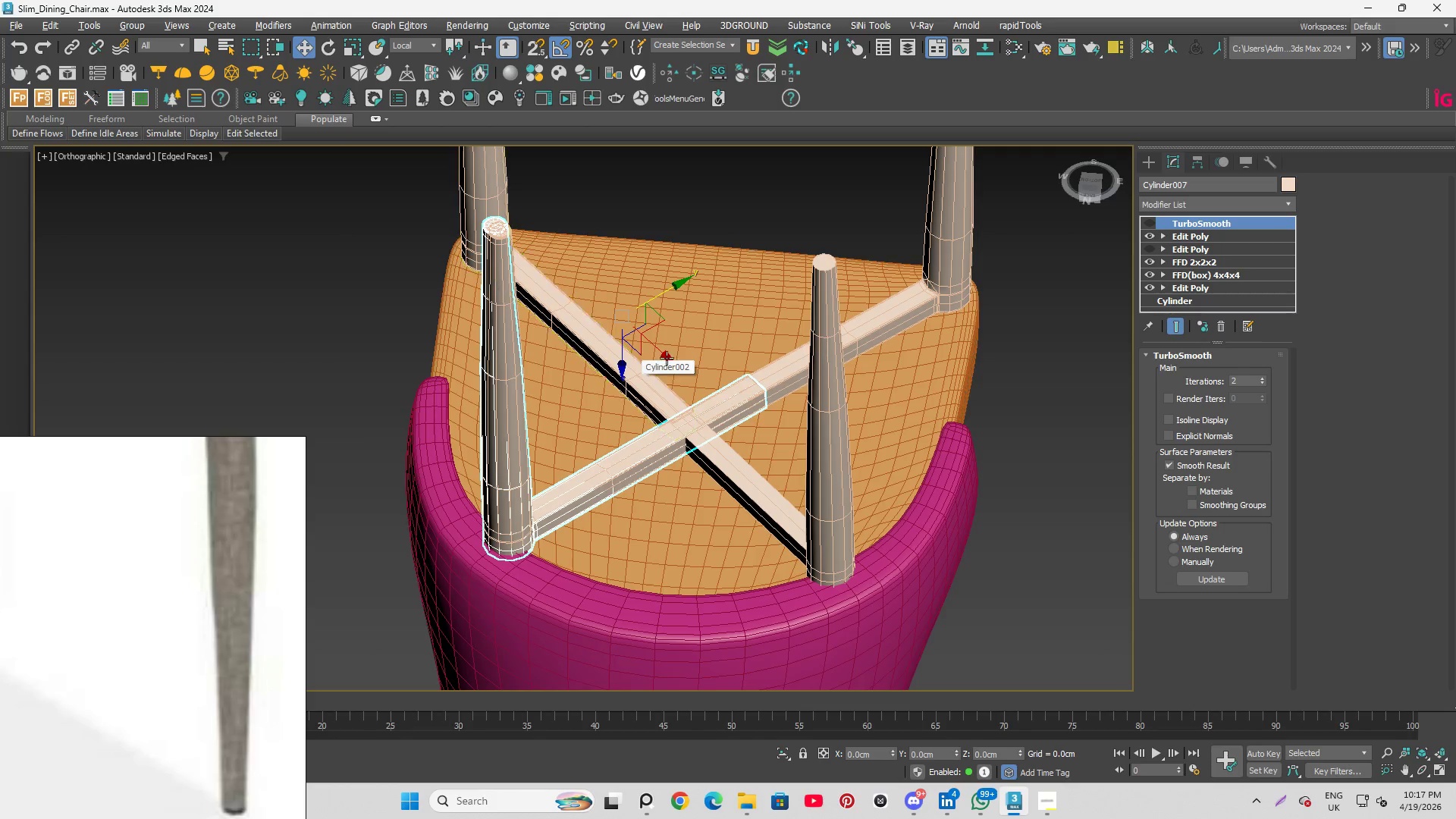 
key(Control+Z)
 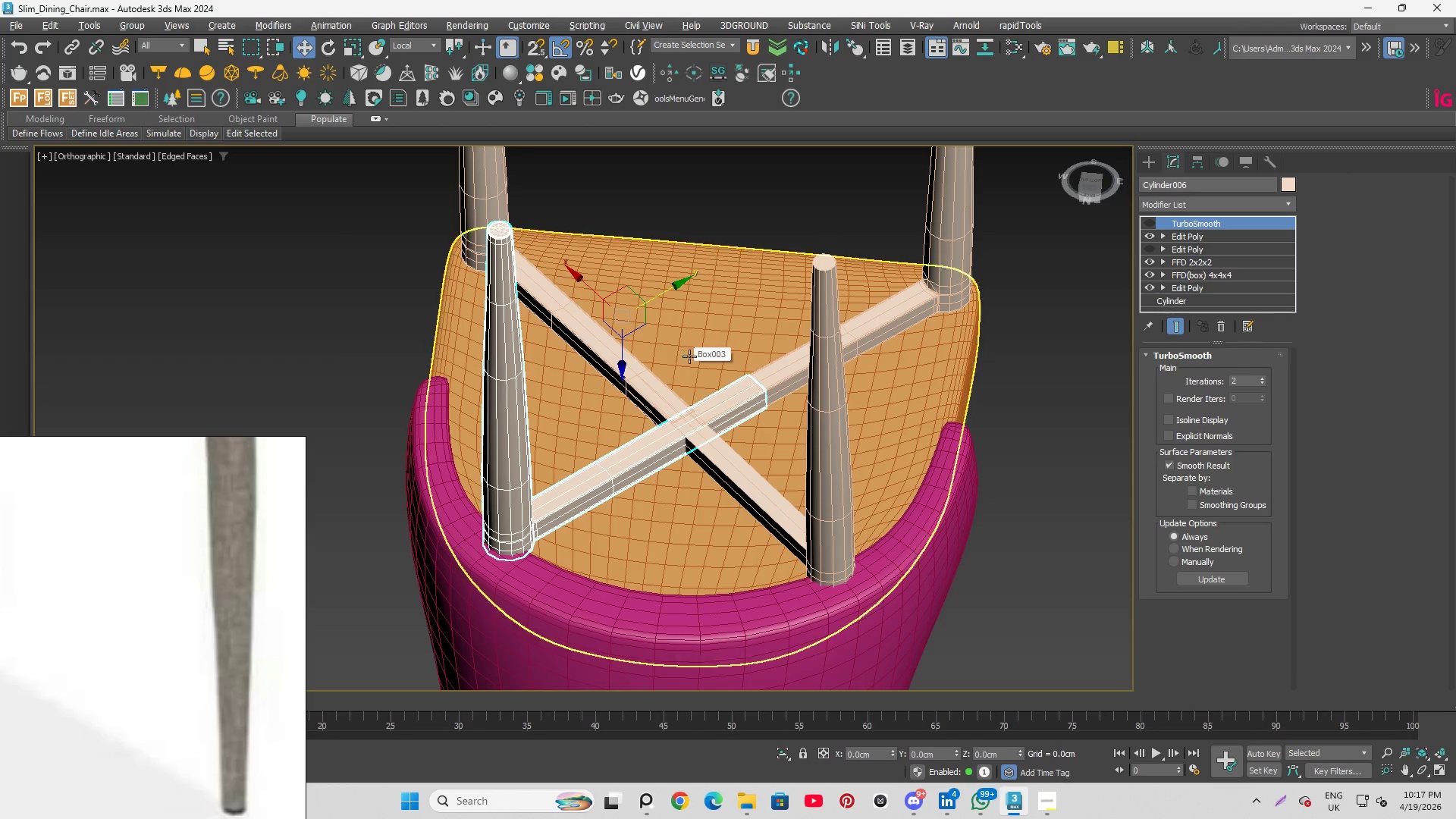 
scroll: coordinate [713, 373], scroll_direction: down, amount: 1.0
 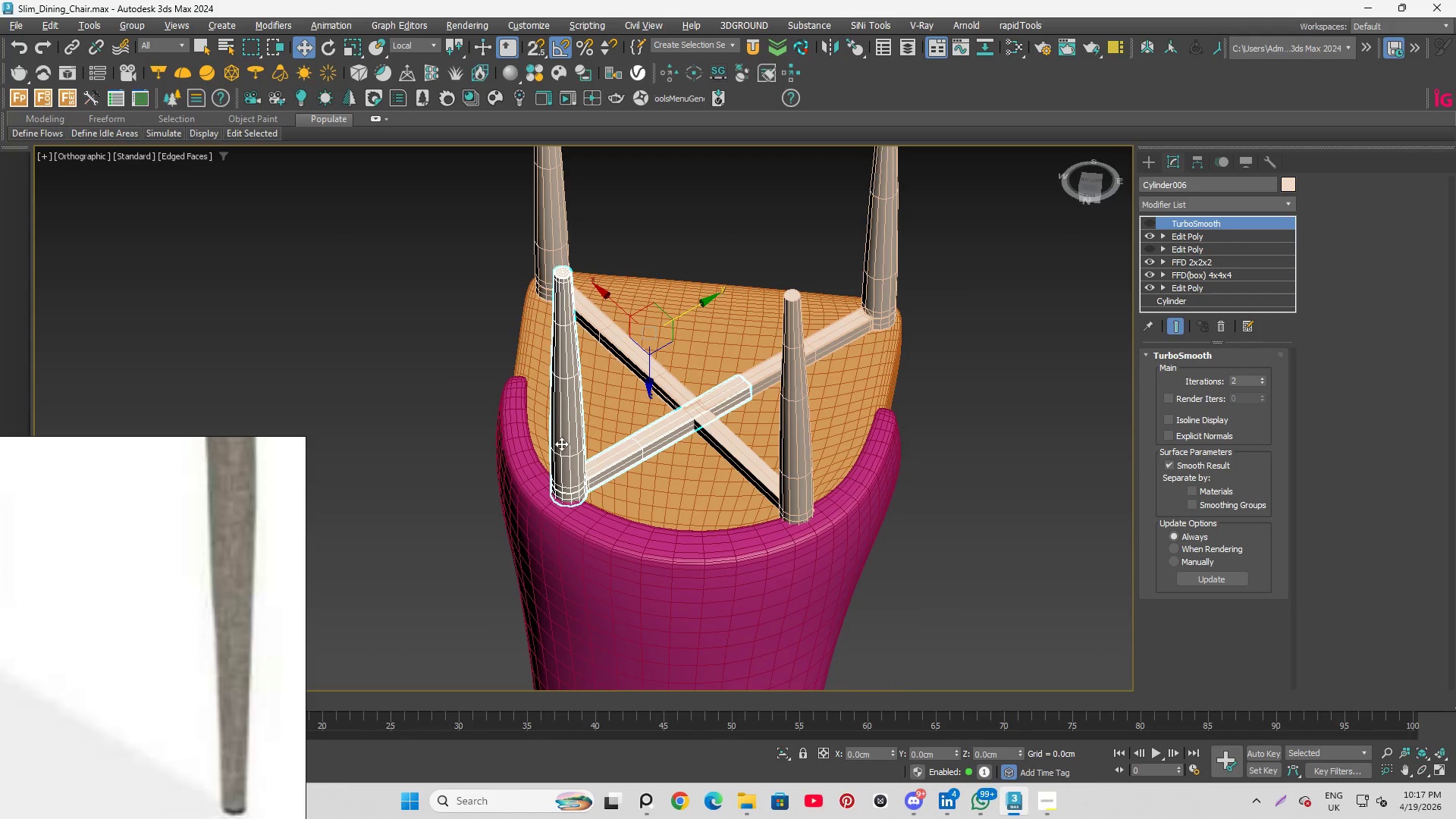 
left_click([573, 445])
 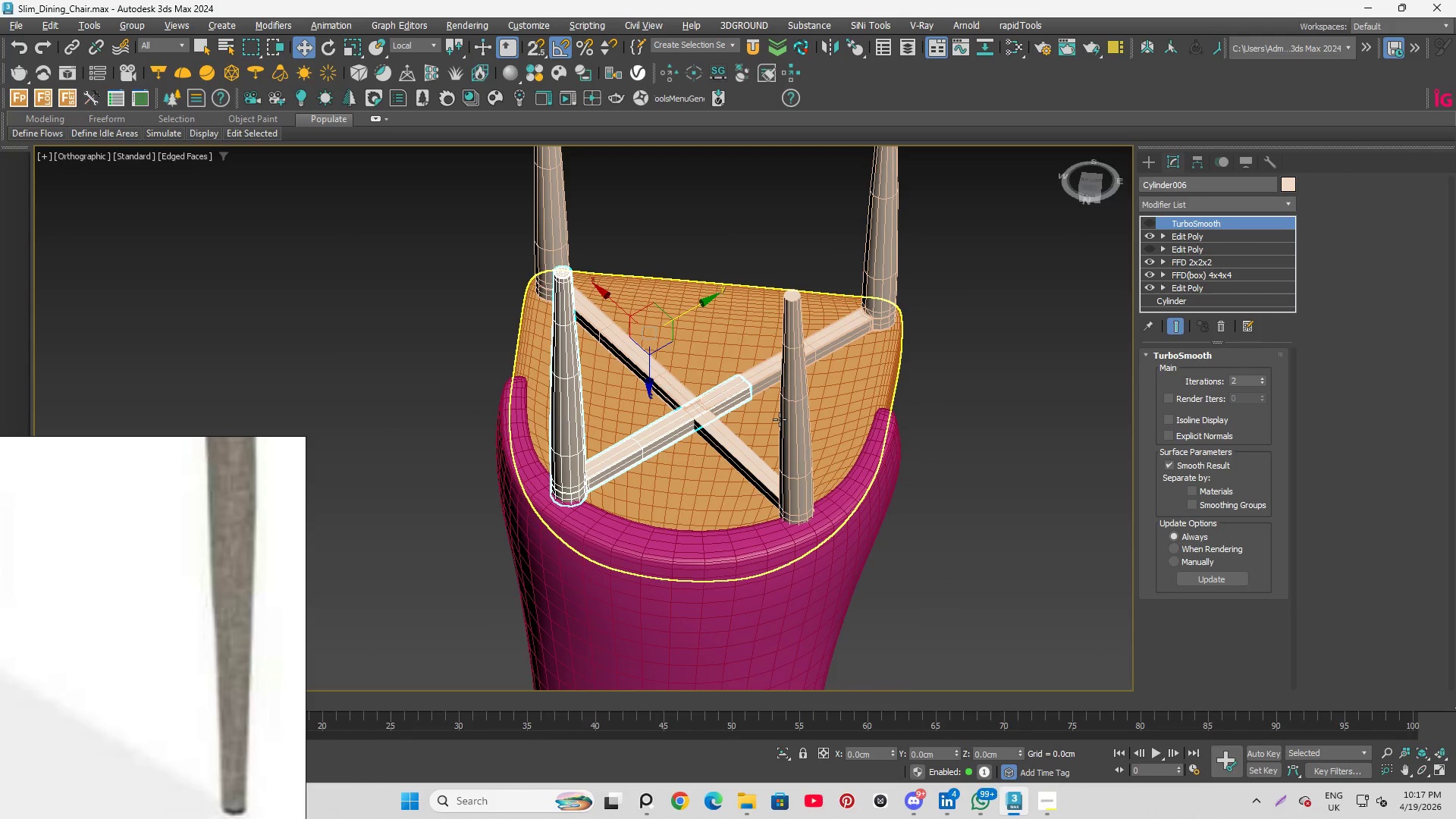 
key(E)
 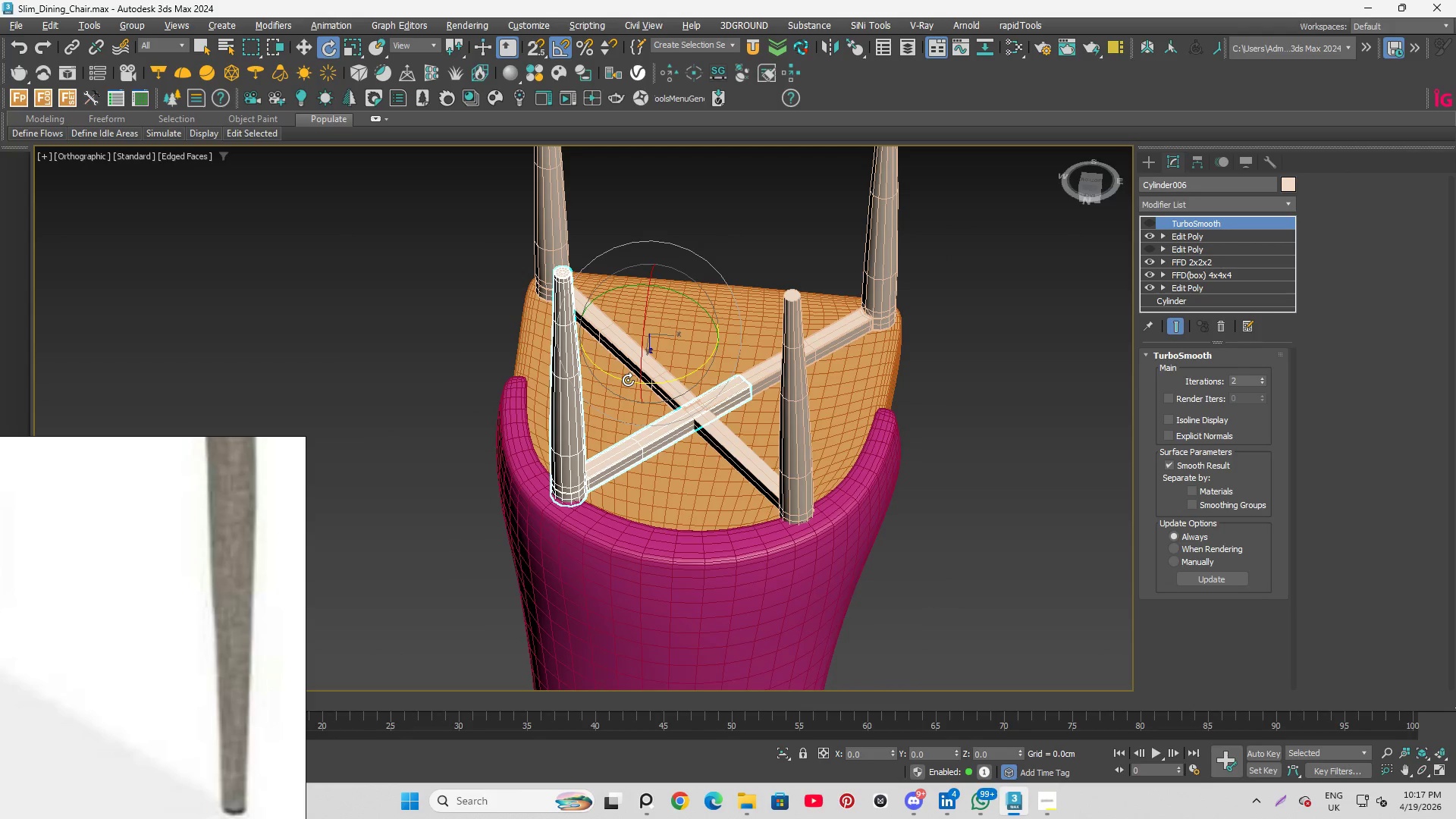 
hold_key(key=ShiftLeft, duration=5.72)
left_click_drag(start_coordinate=[628, 380], to_coordinate=[681, 435])
 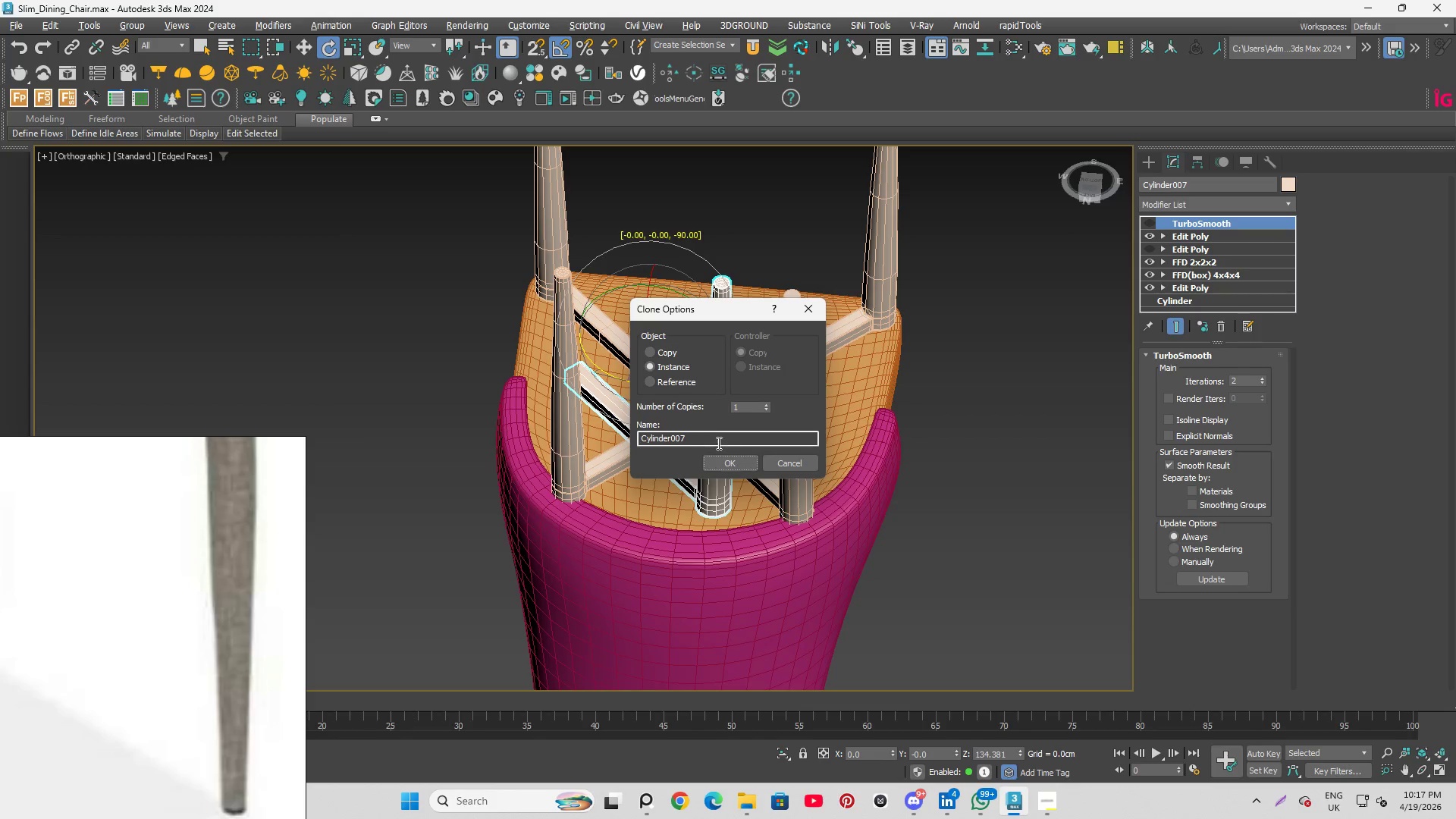 
left_click([711, 460])
 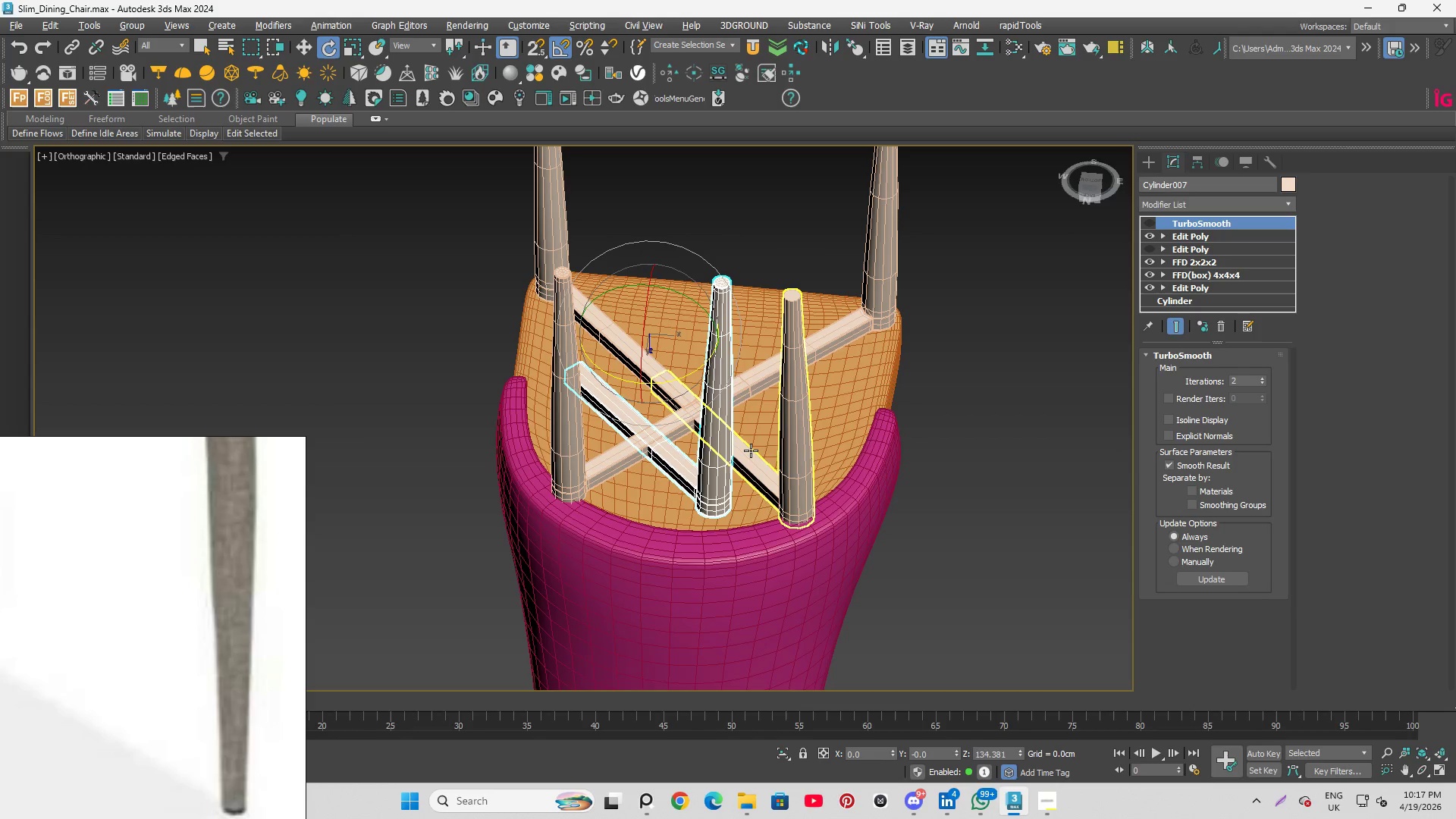 
key(W)
 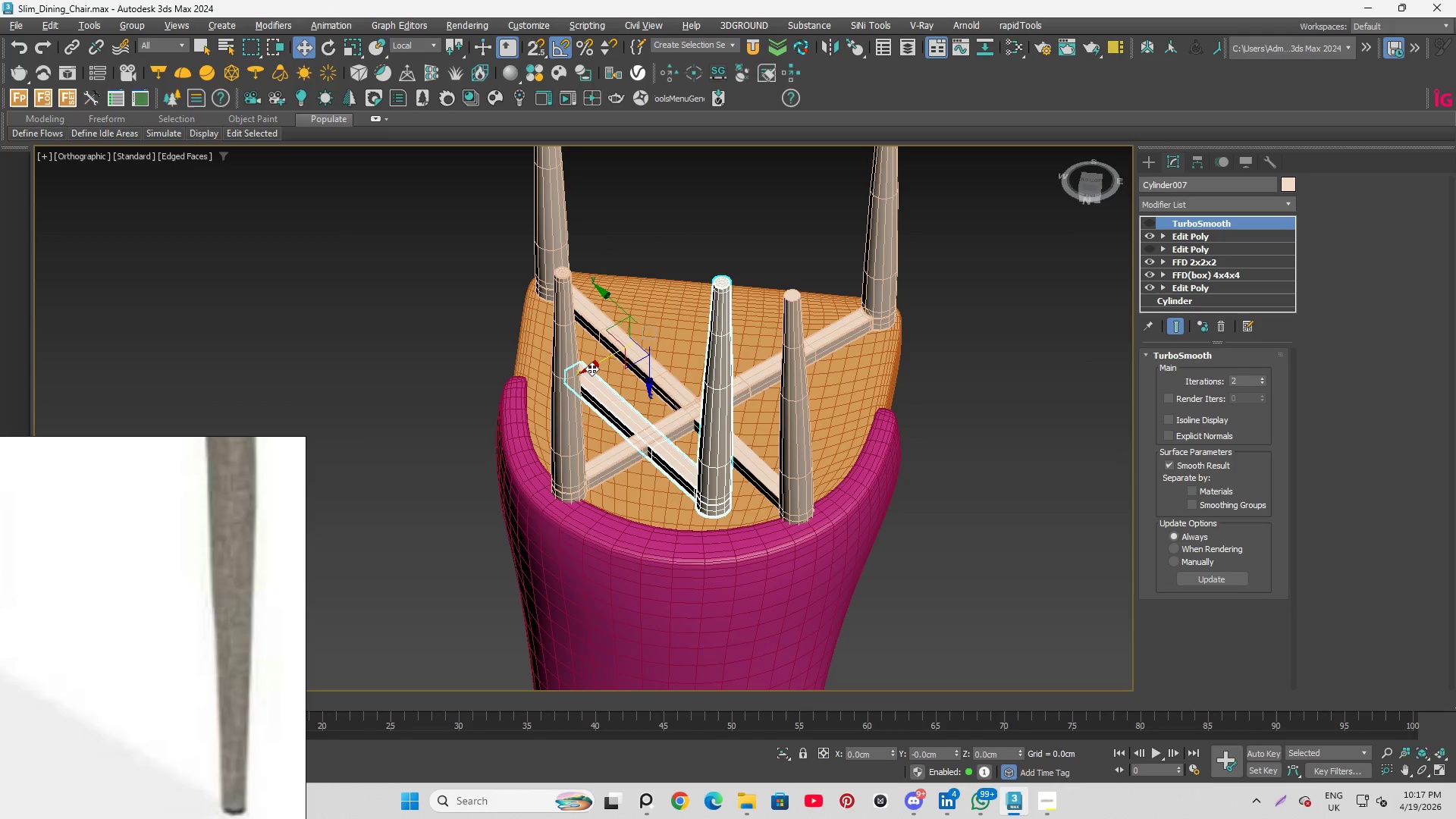 
left_click_drag(start_coordinate=[592, 367], to_coordinate=[662, 360])
 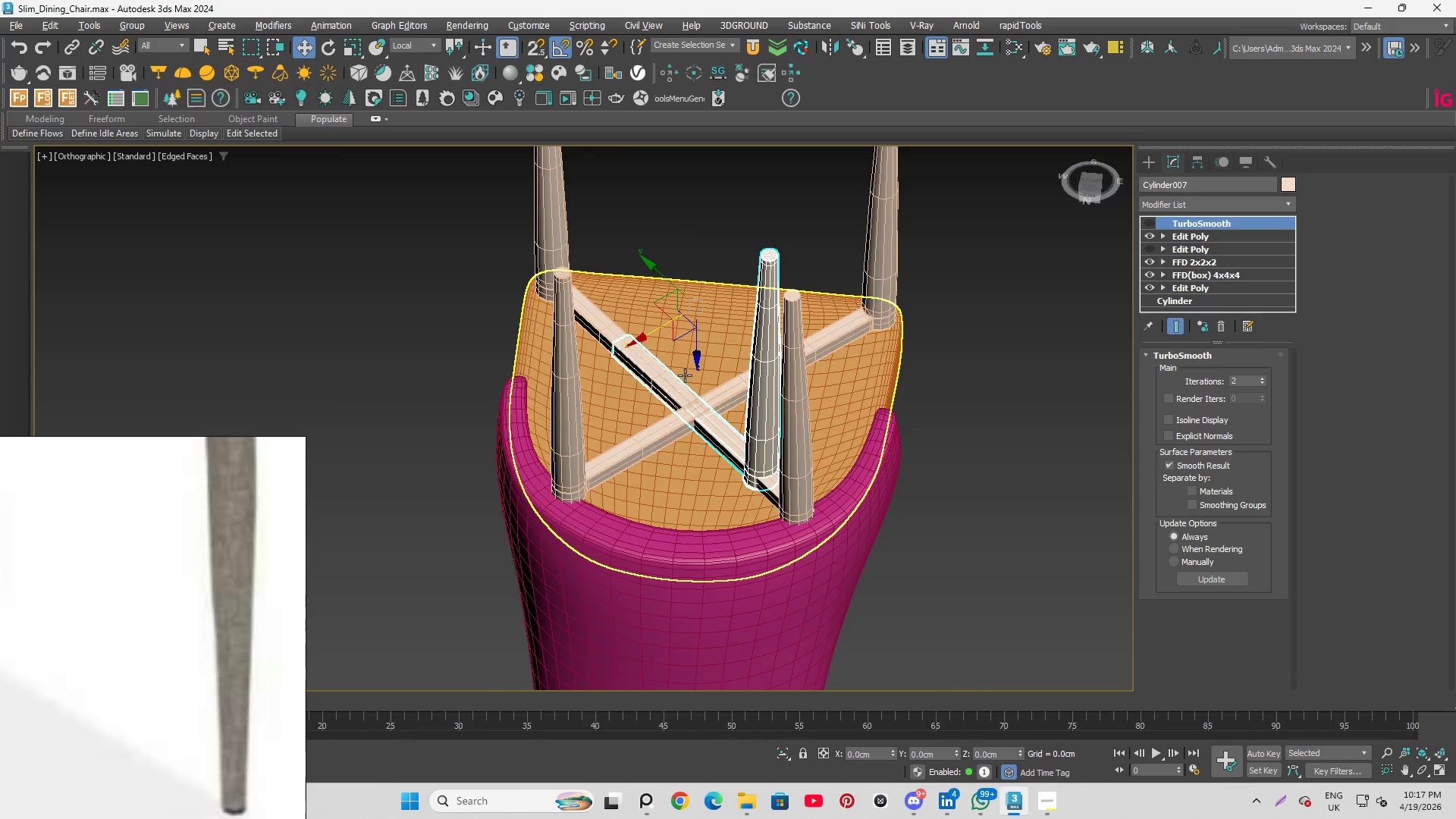 
scroll: coordinate [934, 319], scroll_direction: up, amount: 8.0
 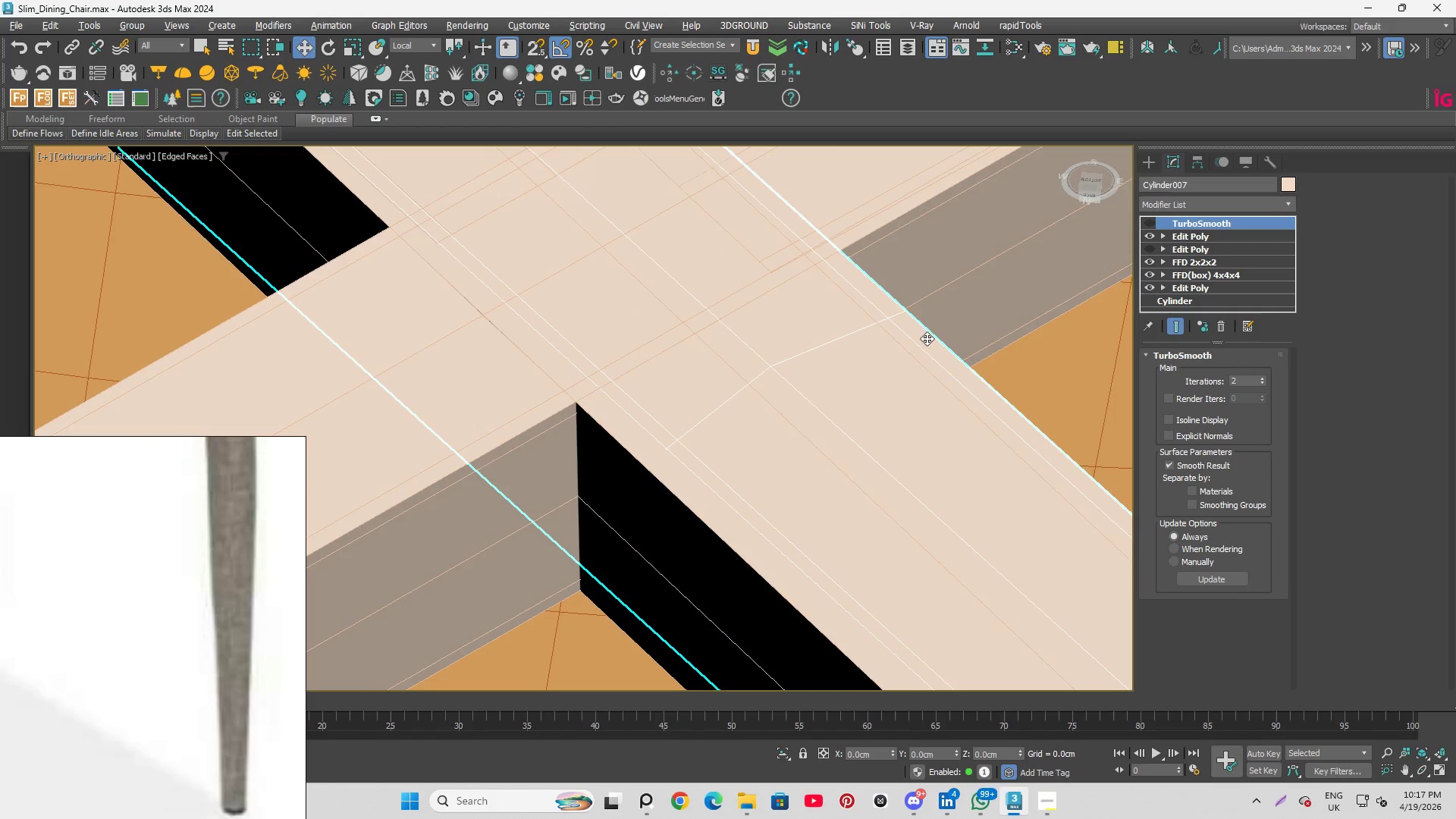 
left_click_drag(start_coordinate=[927, 338], to_coordinate=[918, 364])
 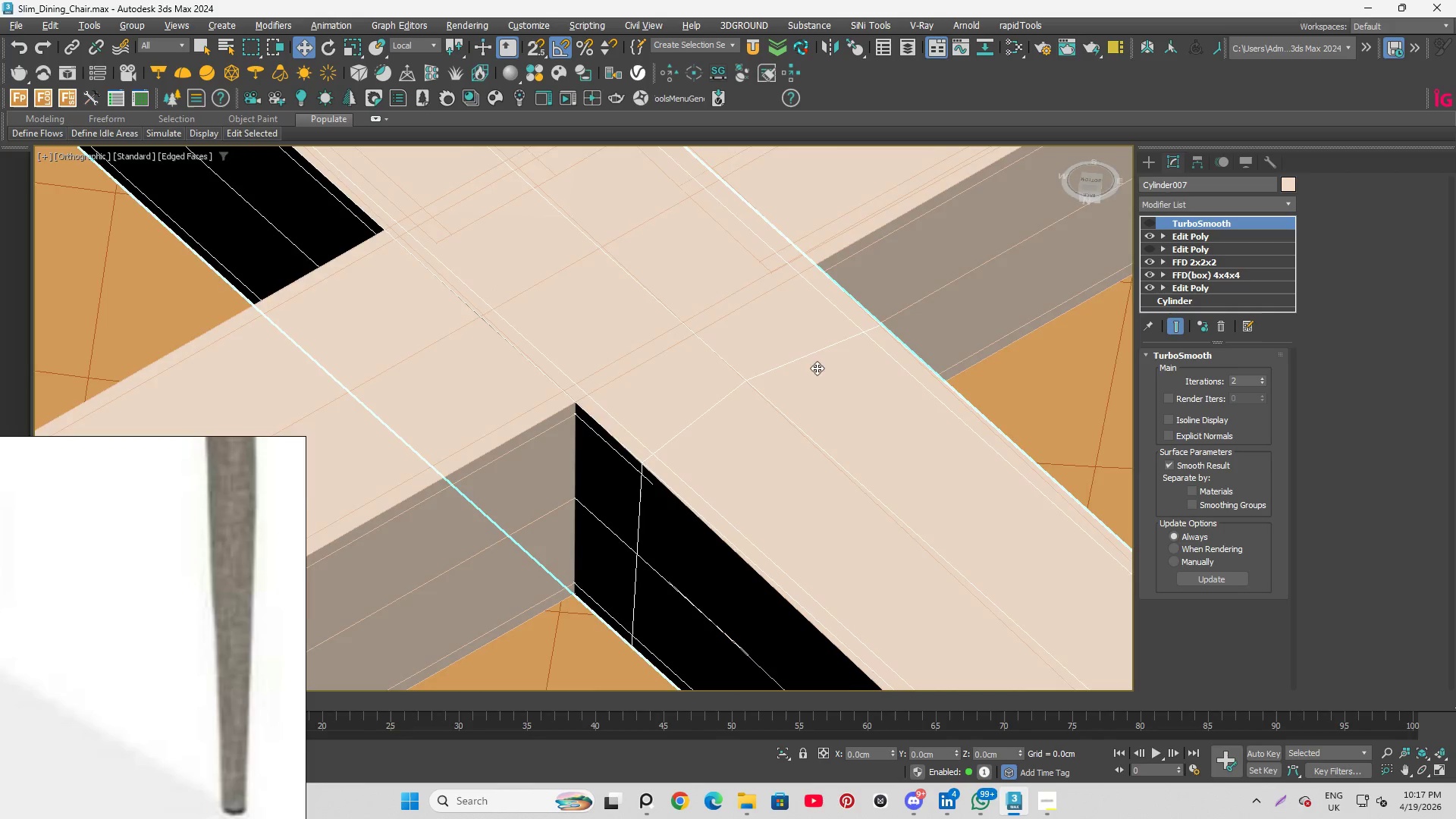 
scroll: coordinate [814, 303], scroll_direction: down, amount: 10.0
 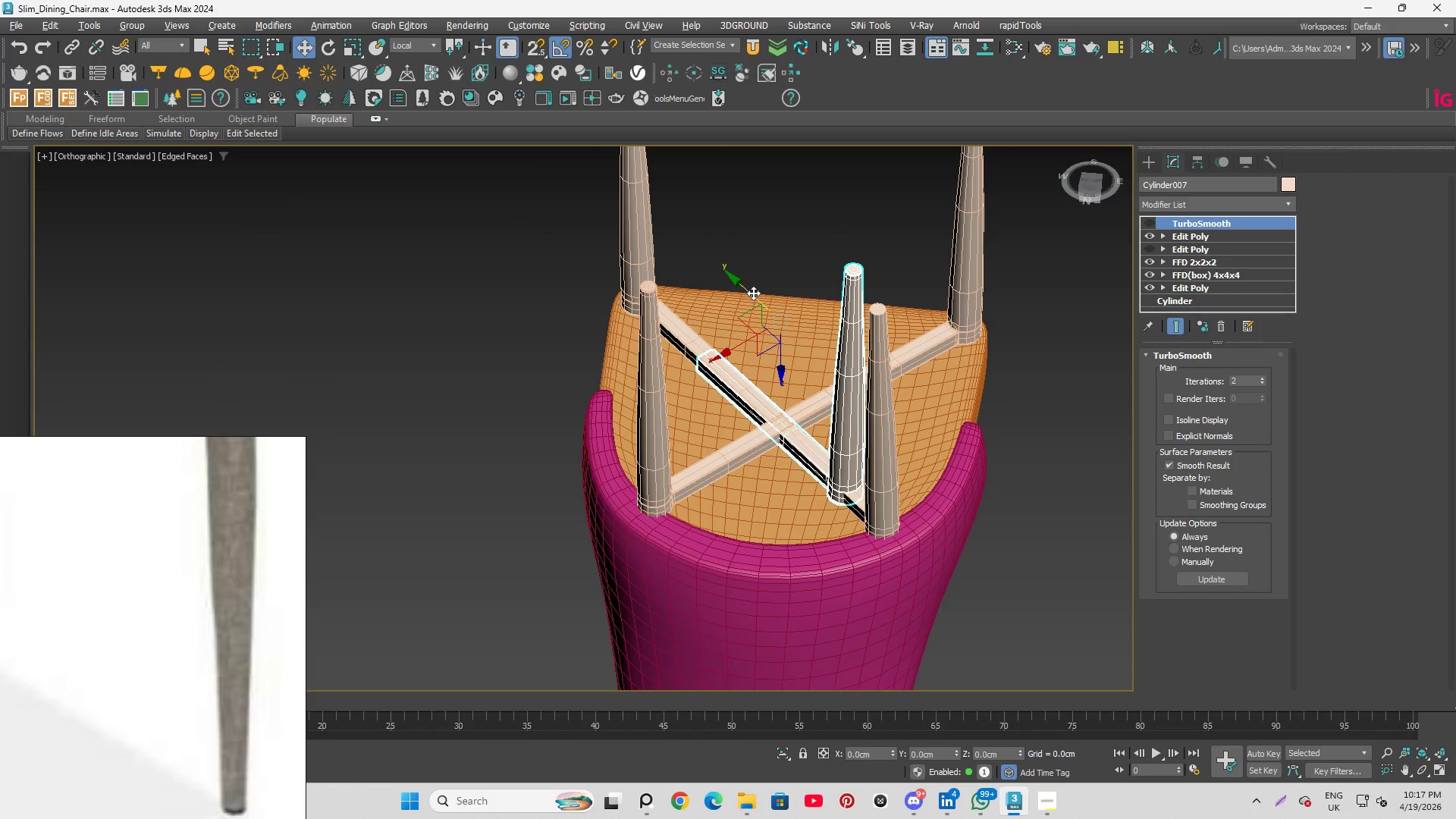 
left_click_drag(start_coordinate=[753, 293], to_coordinate=[788, 332])
 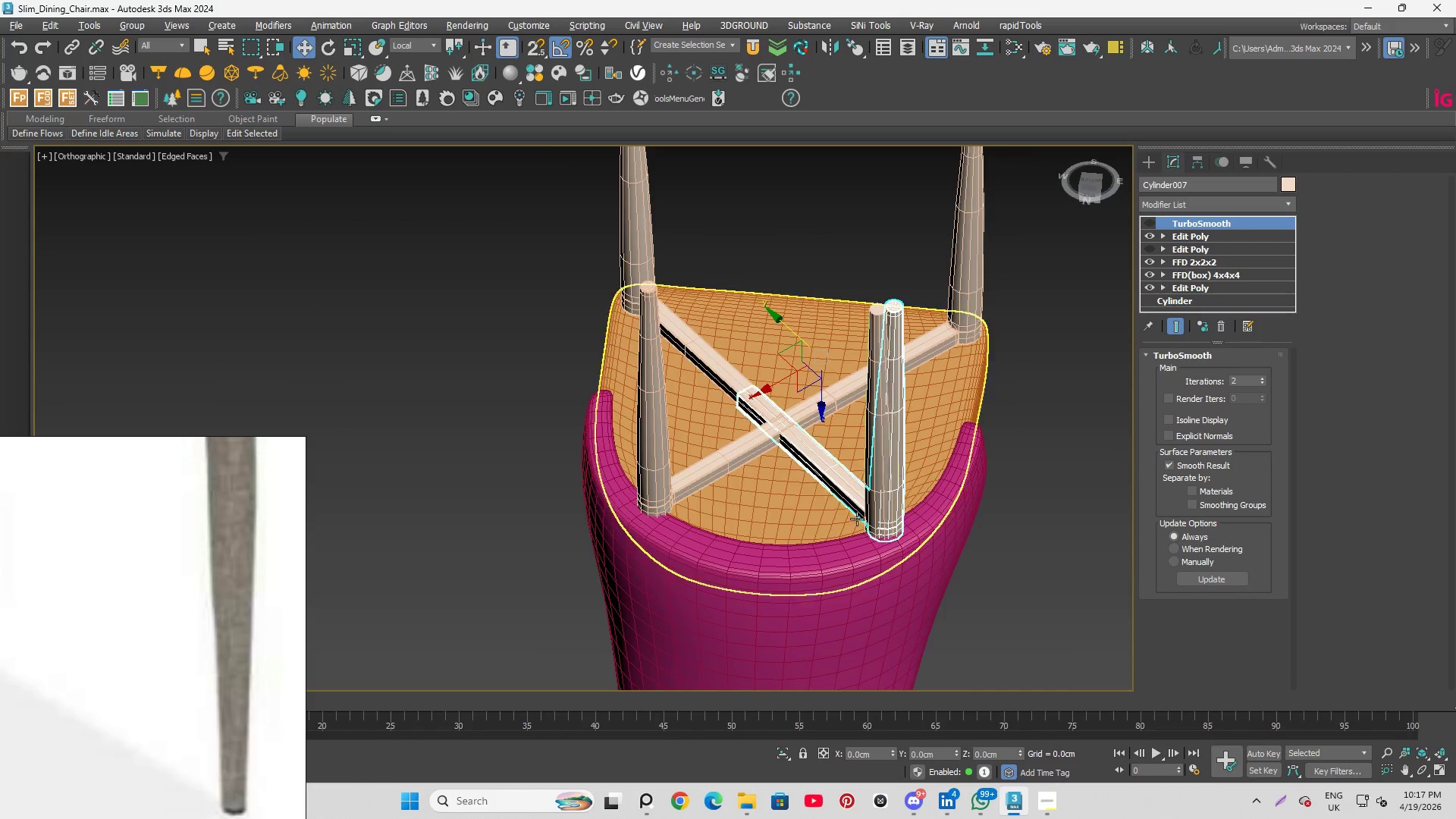 
scroll: coordinate [1044, 601], scroll_direction: up, amount: 6.0
 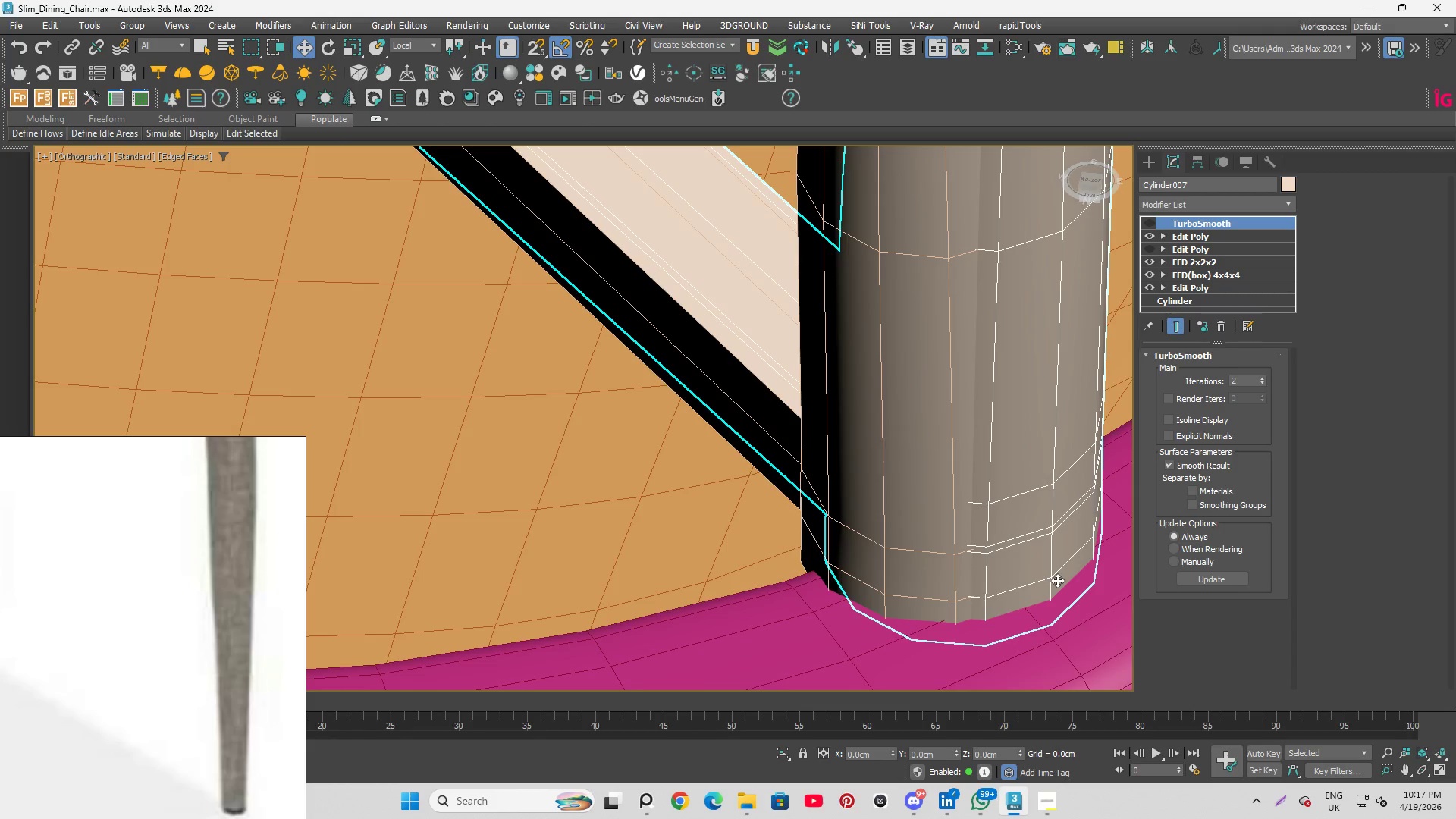 
left_click_drag(start_coordinate=[1057, 580], to_coordinate=[1031, 576])
 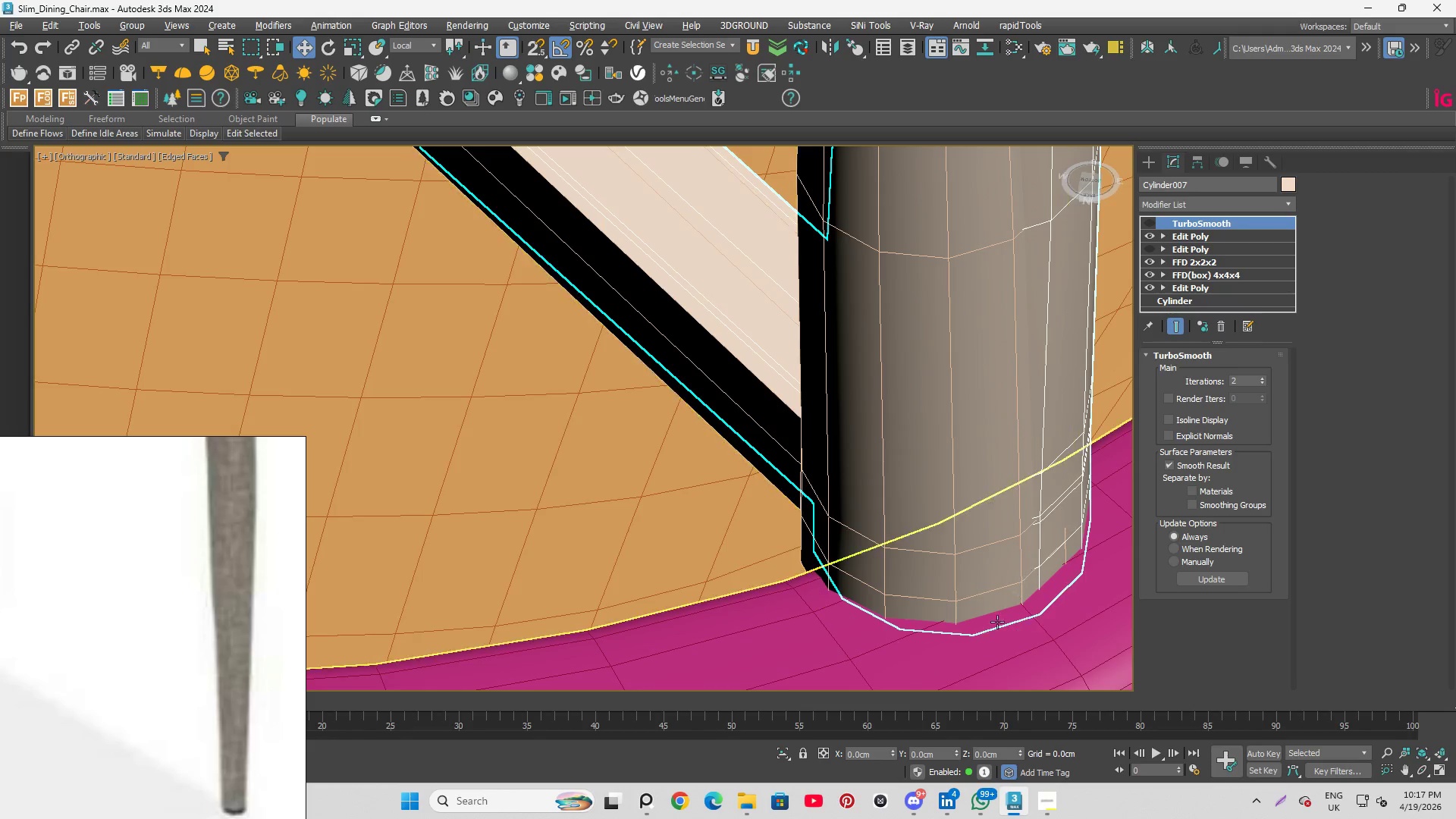 
scroll: coordinate [977, 646], scroll_direction: down, amount: 5.0
 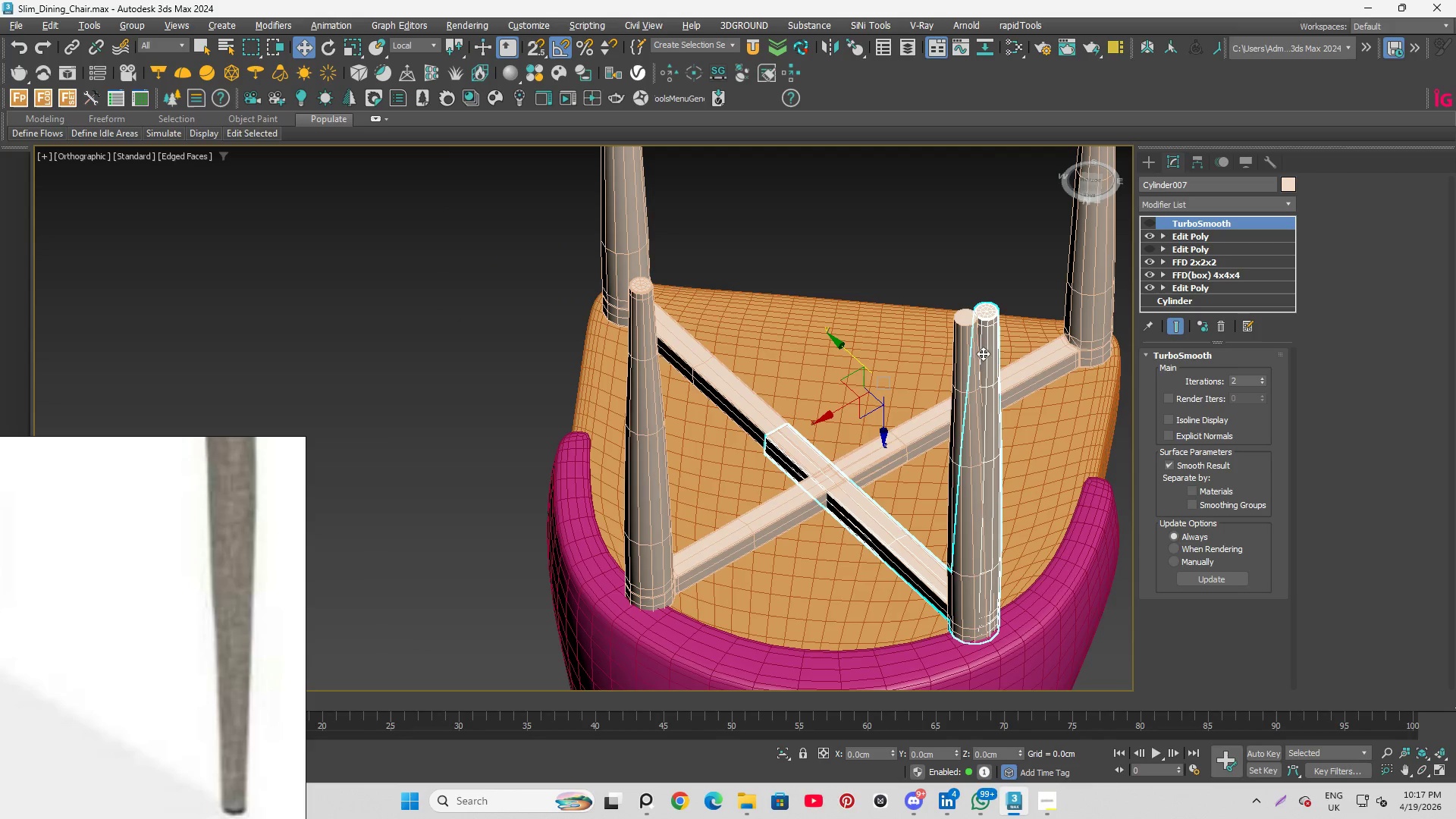 
scroll: coordinate [1004, 287], scroll_direction: up, amount: 1.0
 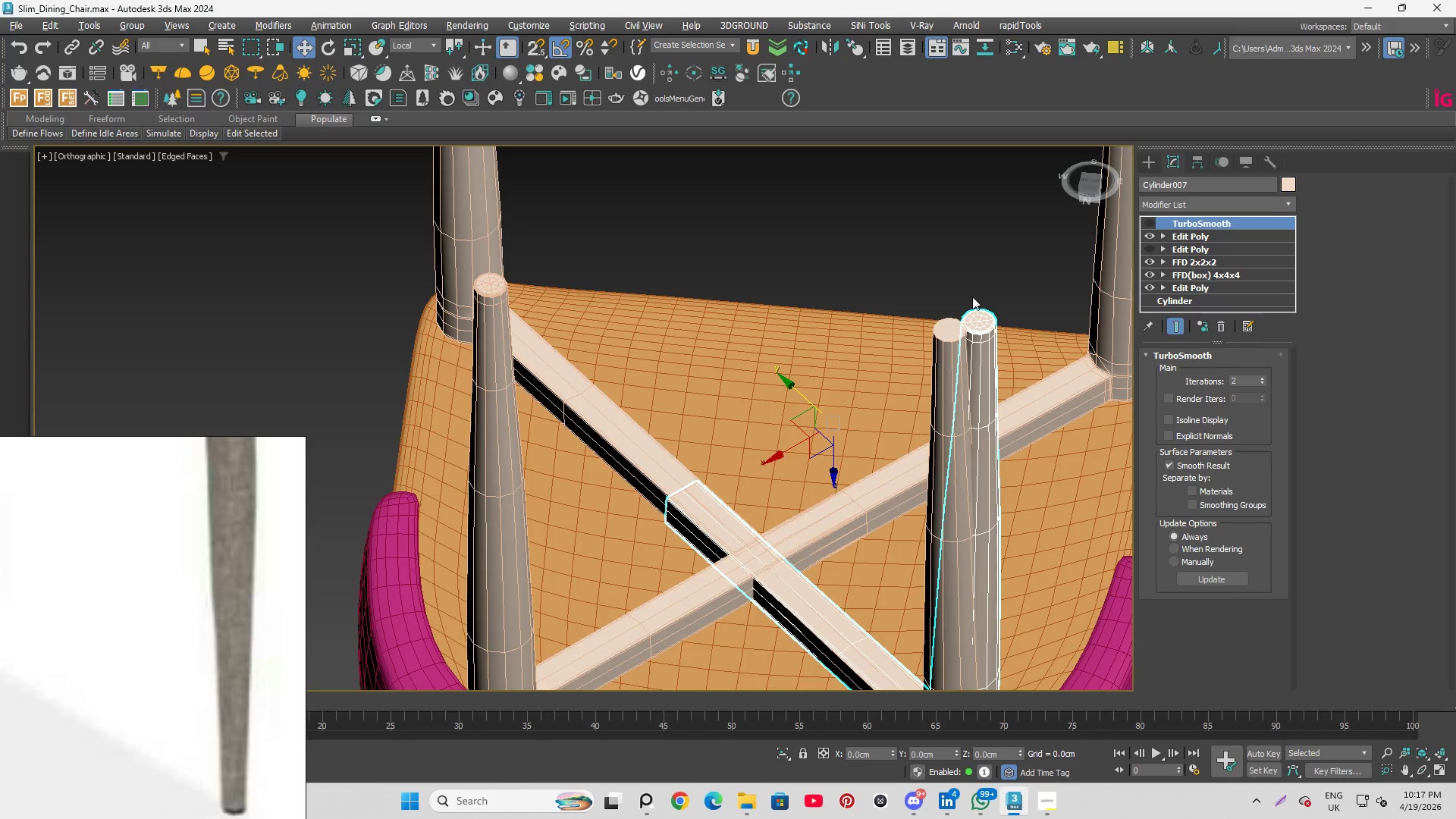 
hold_key(key=AltLeft, duration=3.28)
 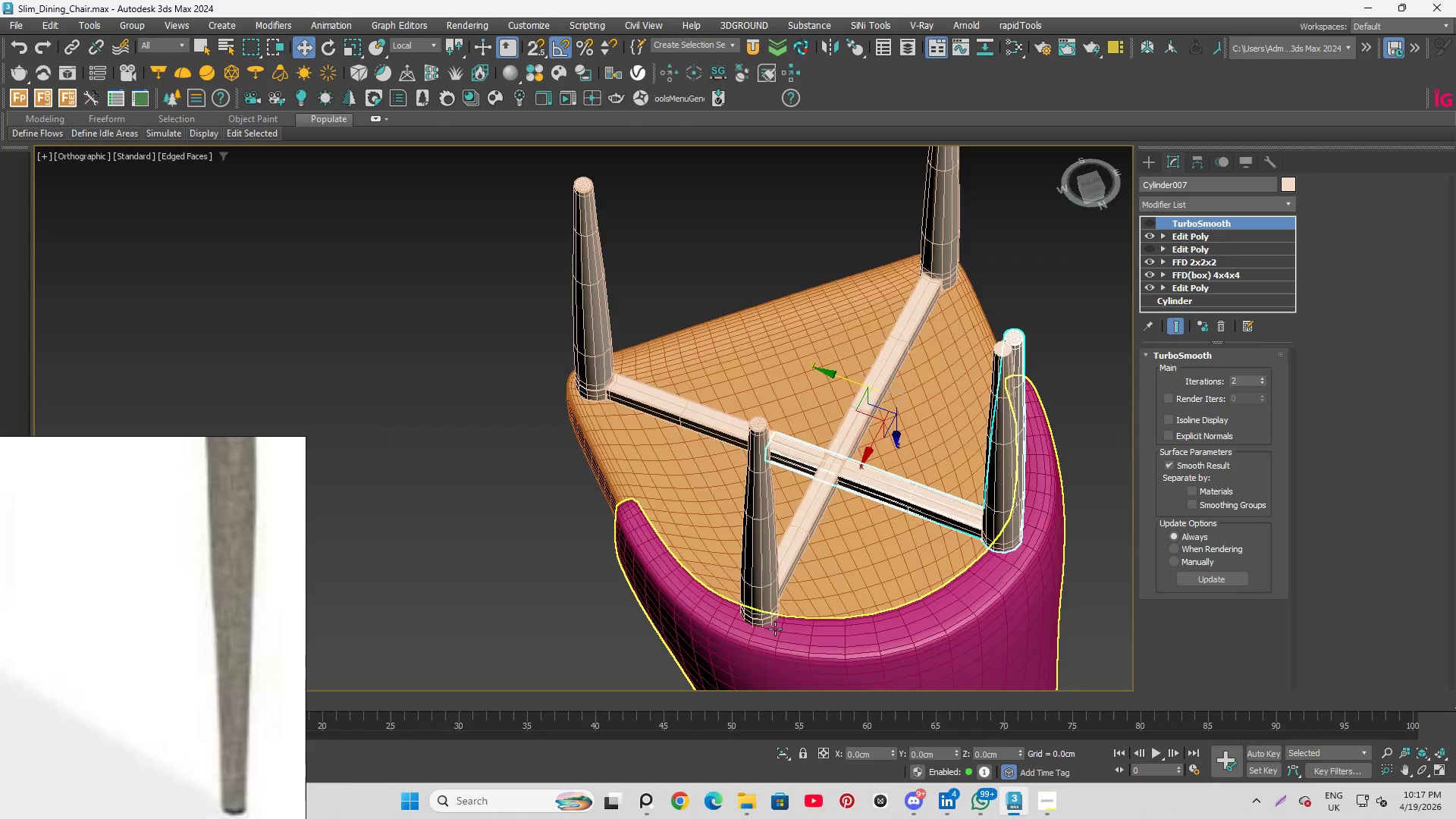 
scroll: coordinate [909, 350], scroll_direction: down, amount: 2.0
 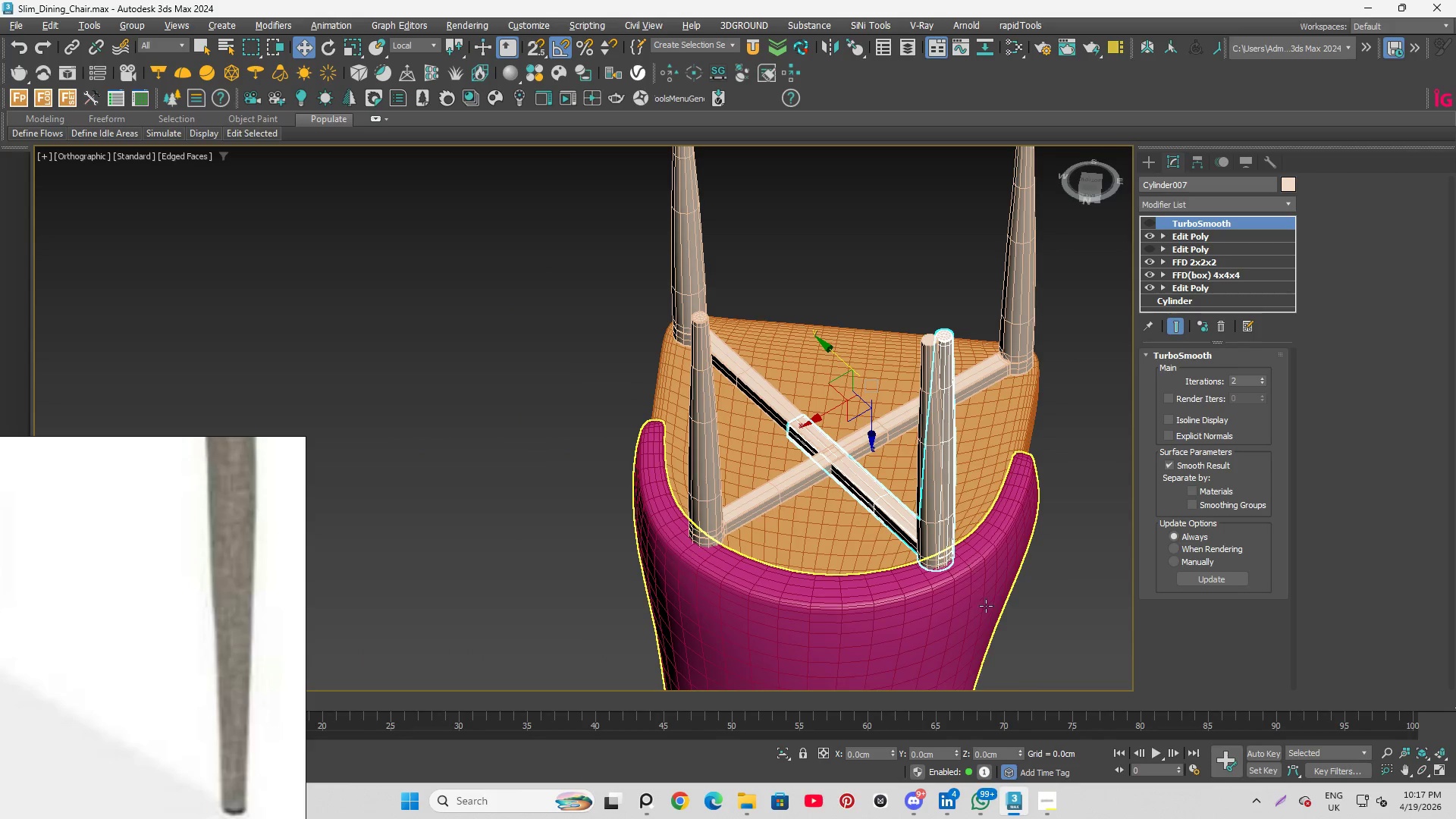 
scroll: coordinate [775, 634], scroll_direction: up, amount: 4.0
 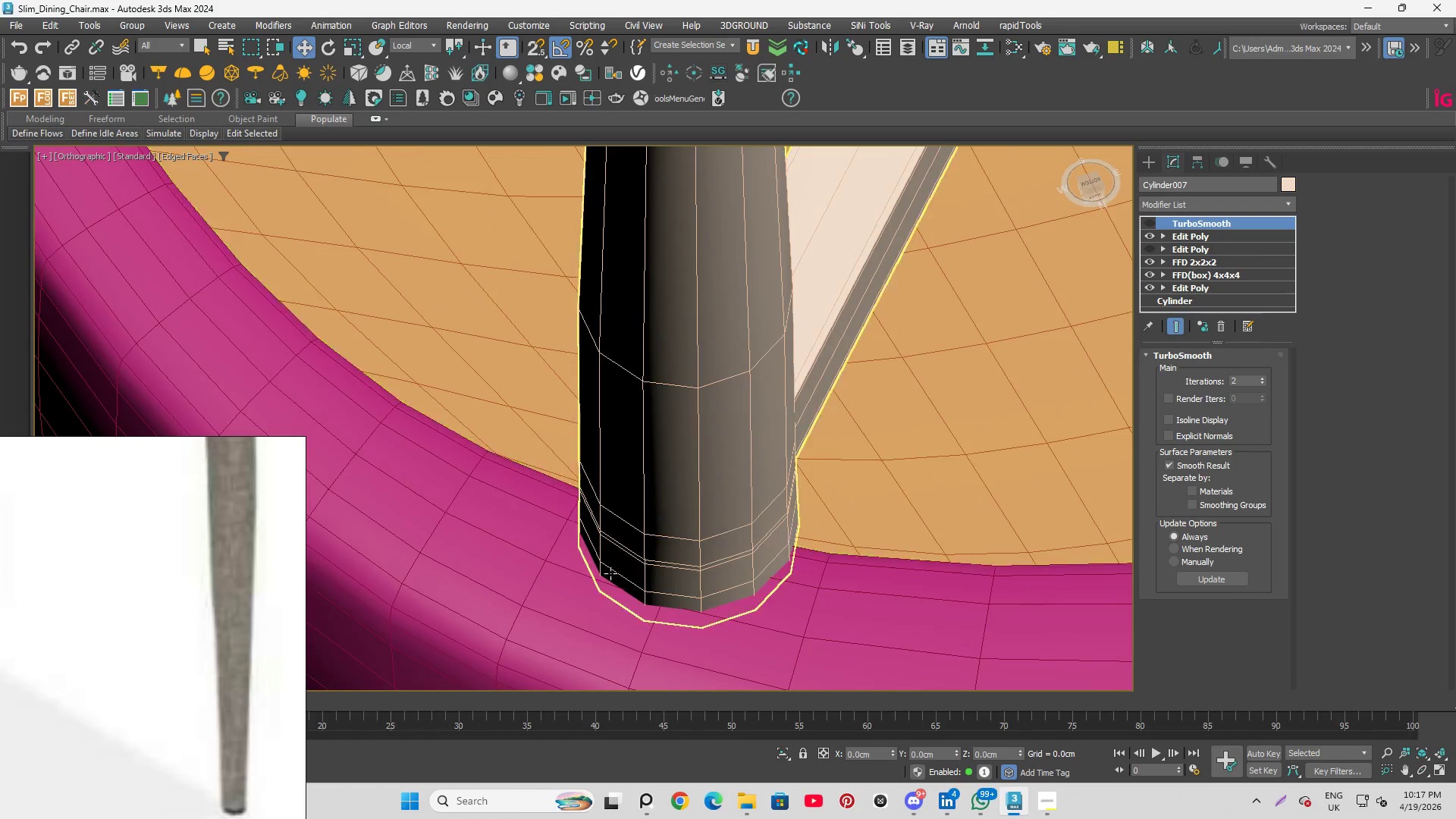 
scroll: coordinate [557, 553], scroll_direction: down, amount: 5.0
 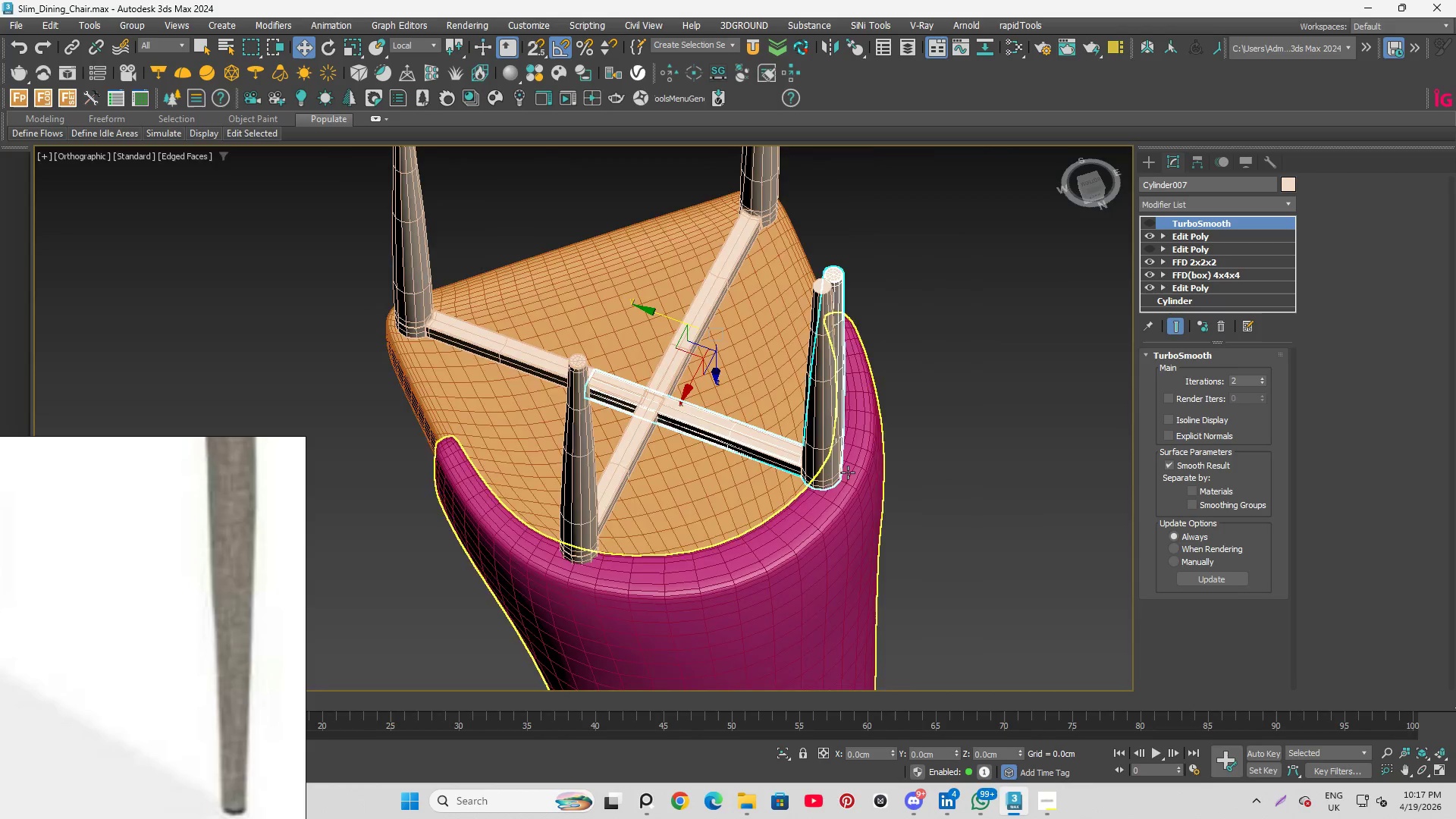 
hold_key(key=AltLeft, duration=1.84)
 